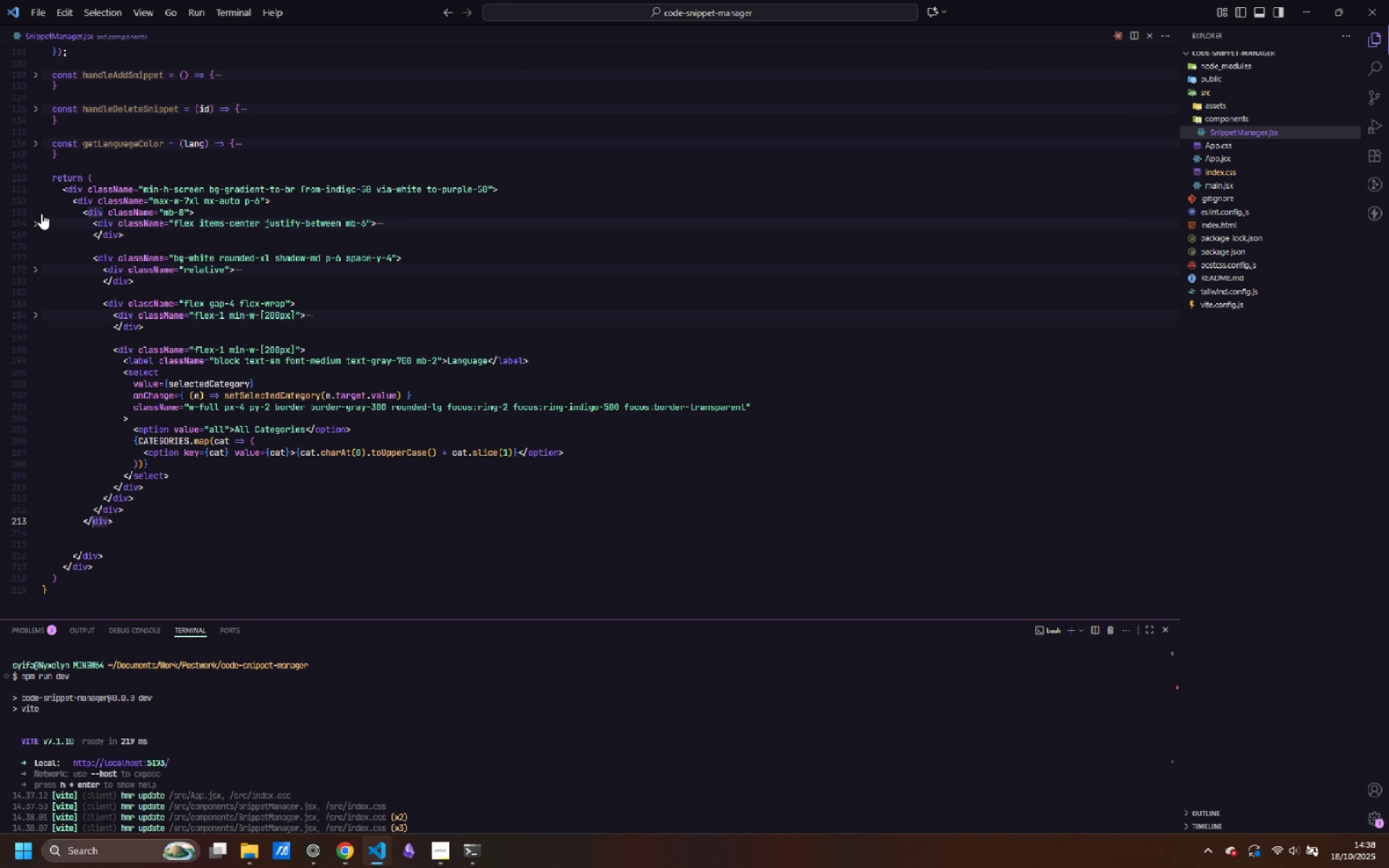 
left_click([37, 213])
 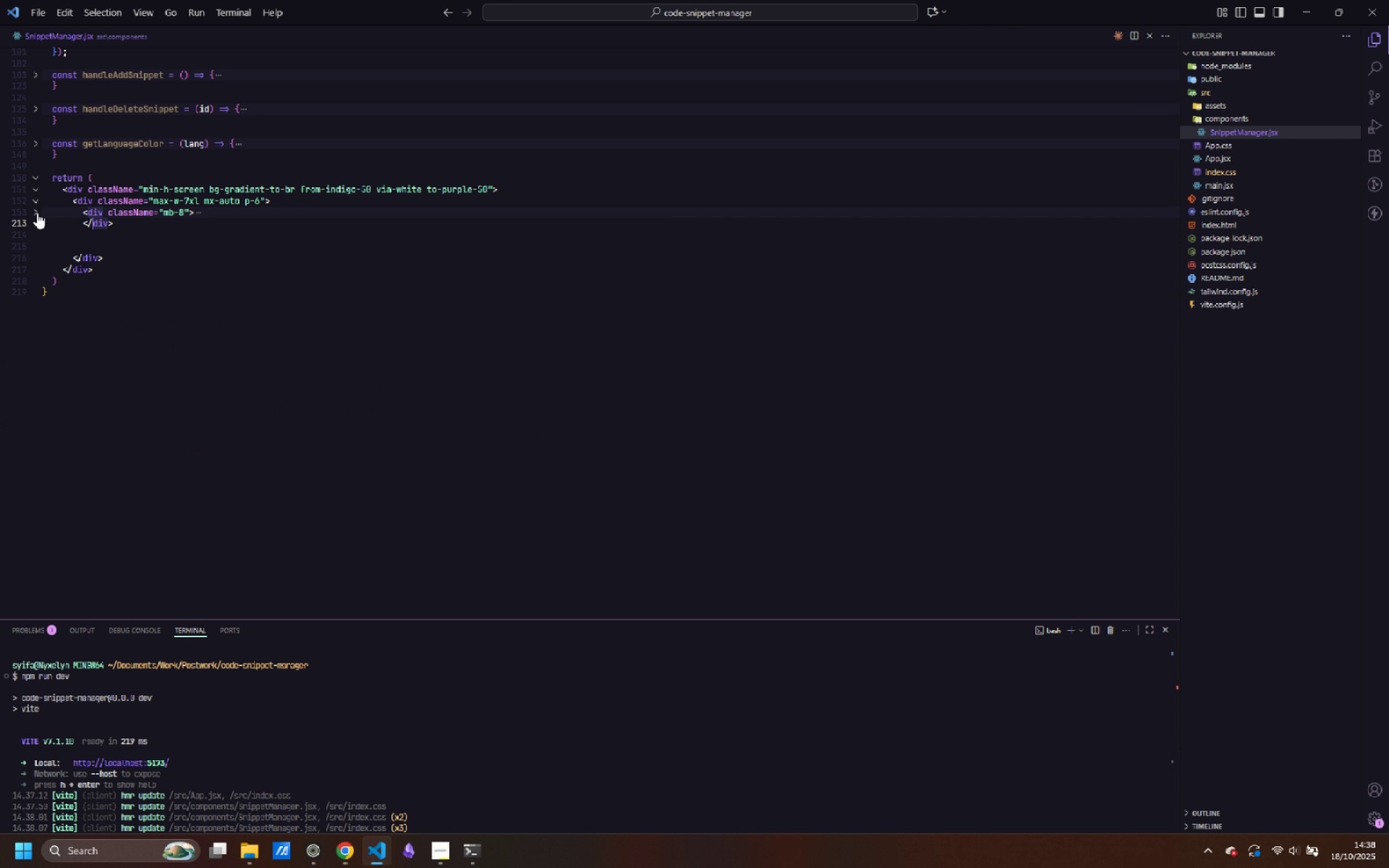 
left_click([37, 213])
 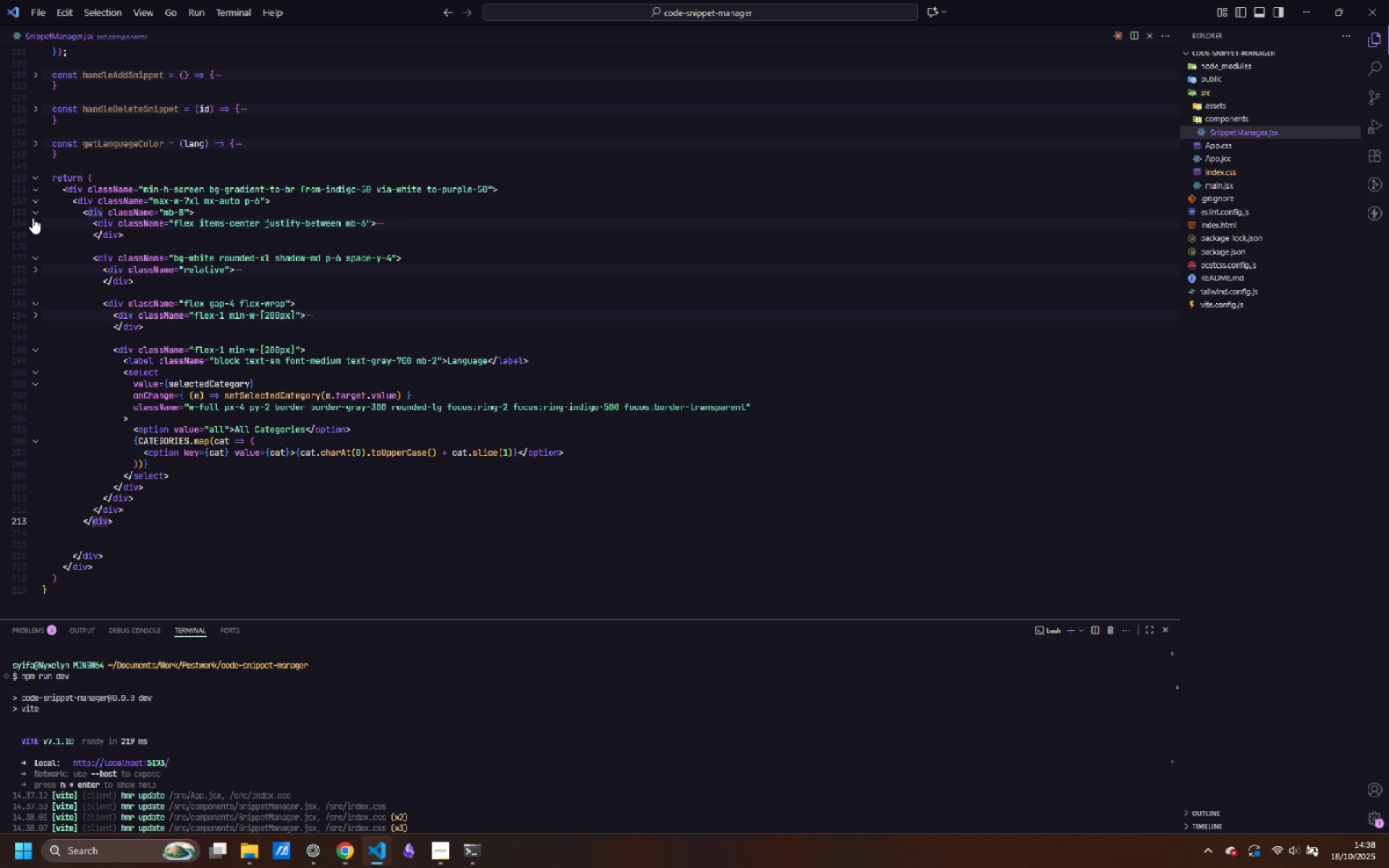 
left_click([36, 213])
 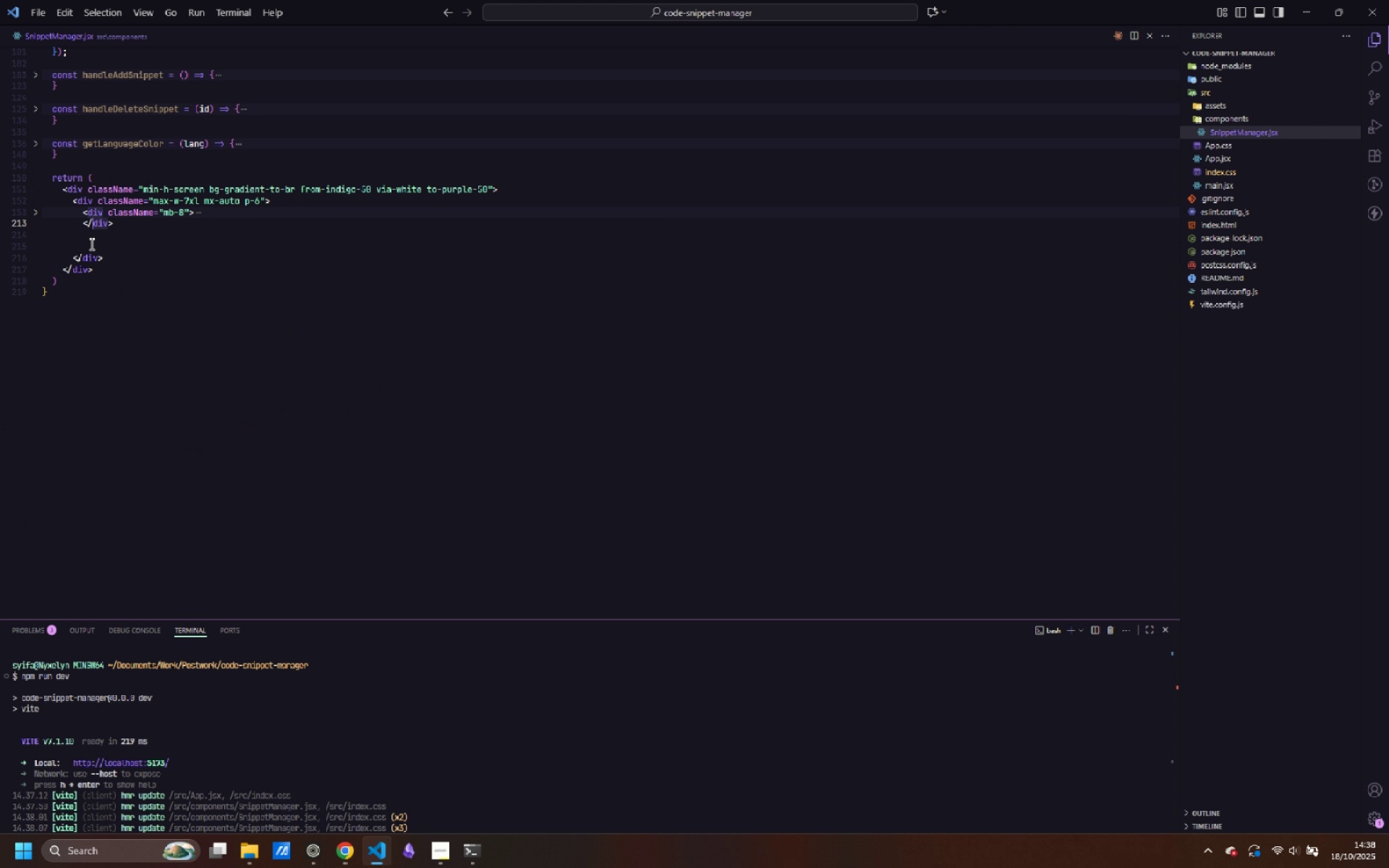 
left_click([91, 244])
 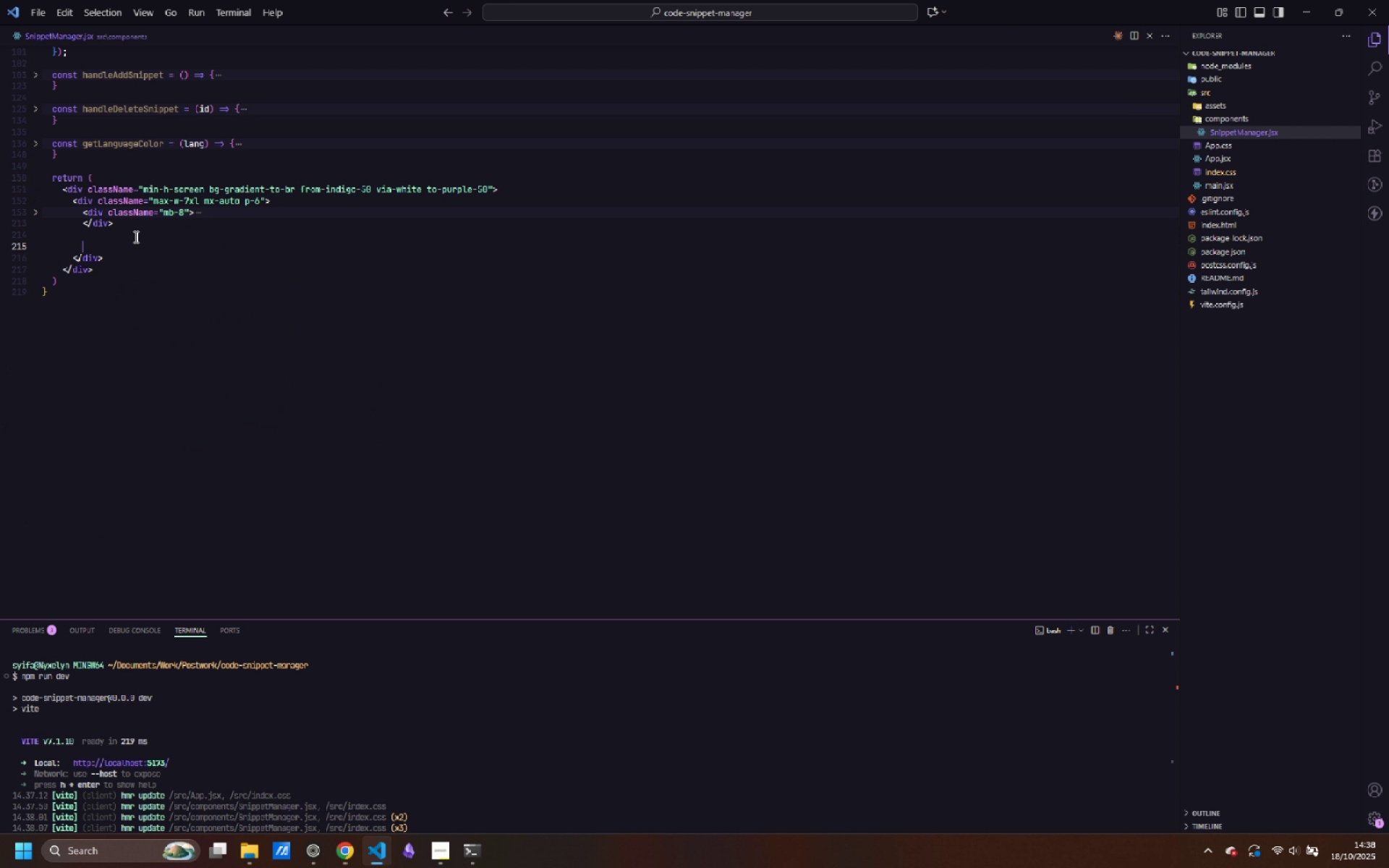 
wait(5.33)
 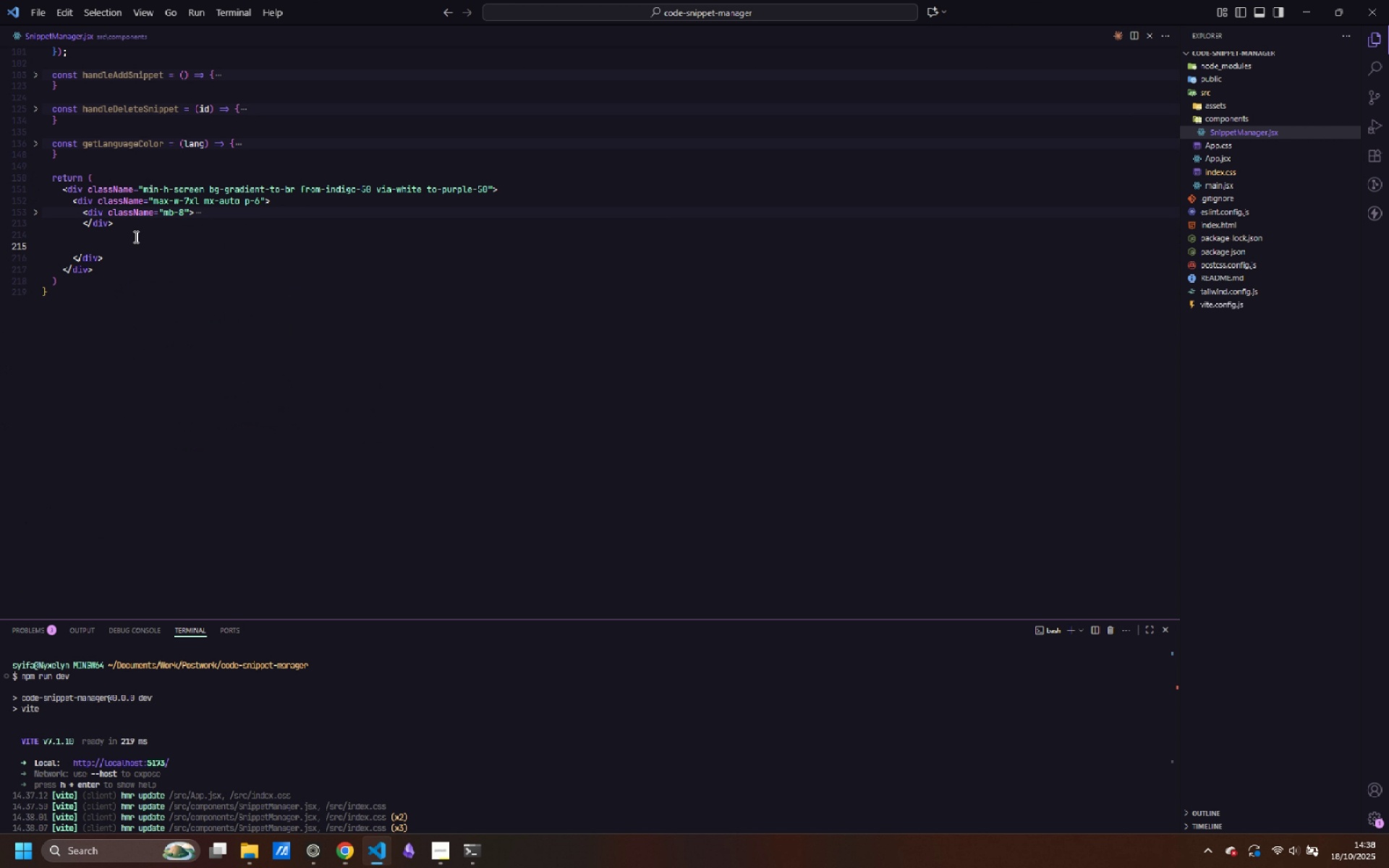 
left_click([33, 212])
 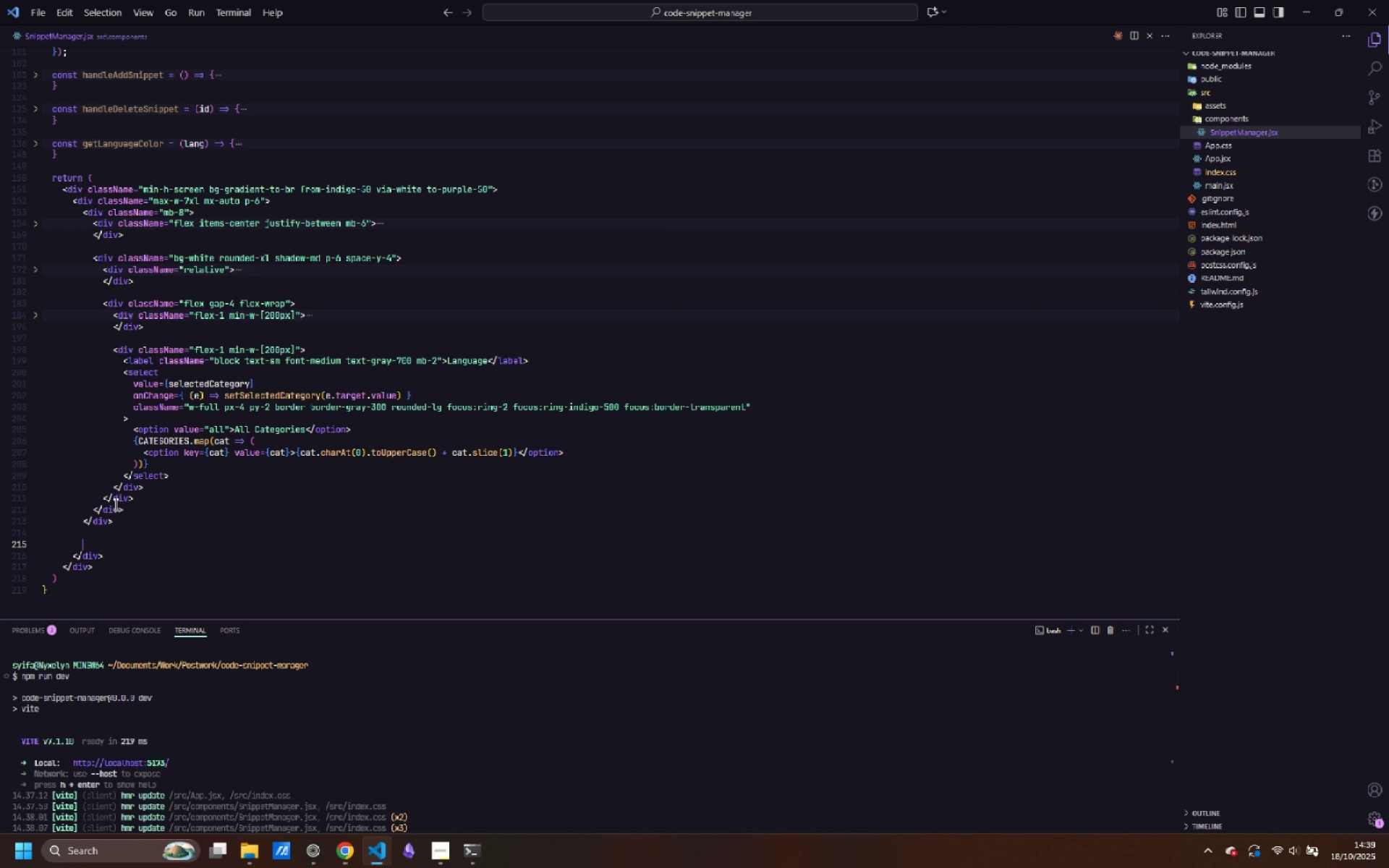 
mouse_move([35, 217])
 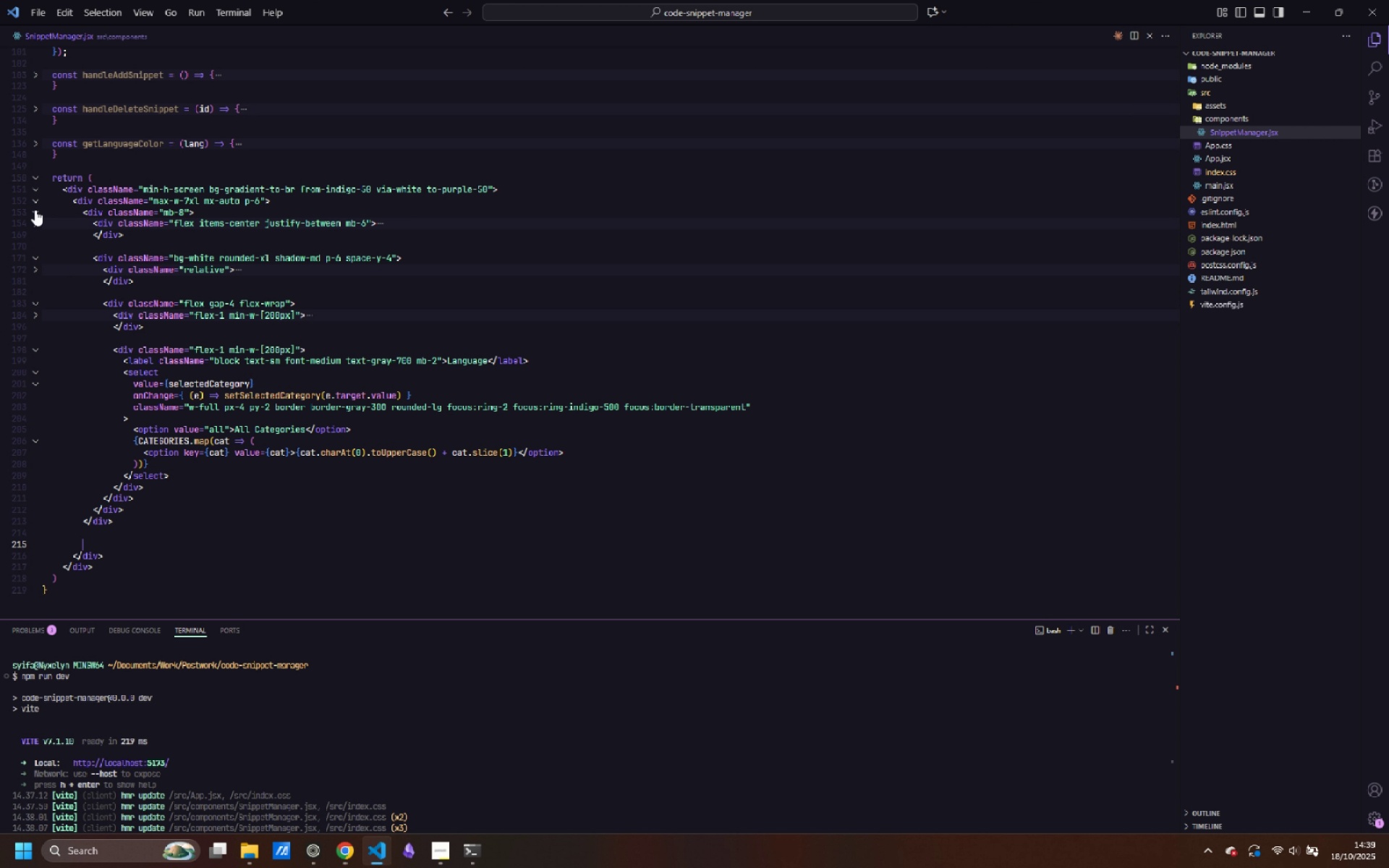 
left_click([35, 210])
 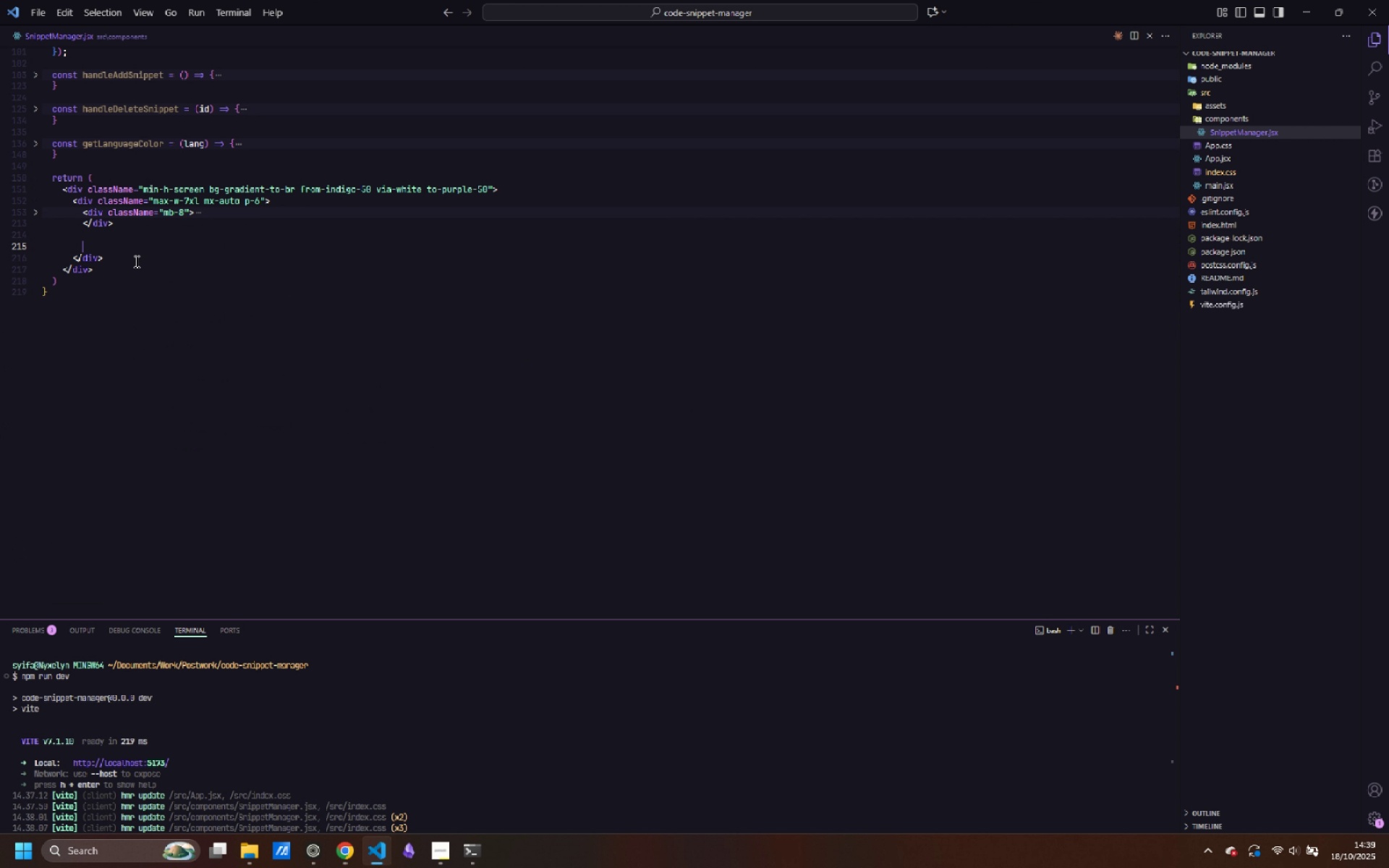 
type({showD)
key(Backspace)
type(AddForm && ()
 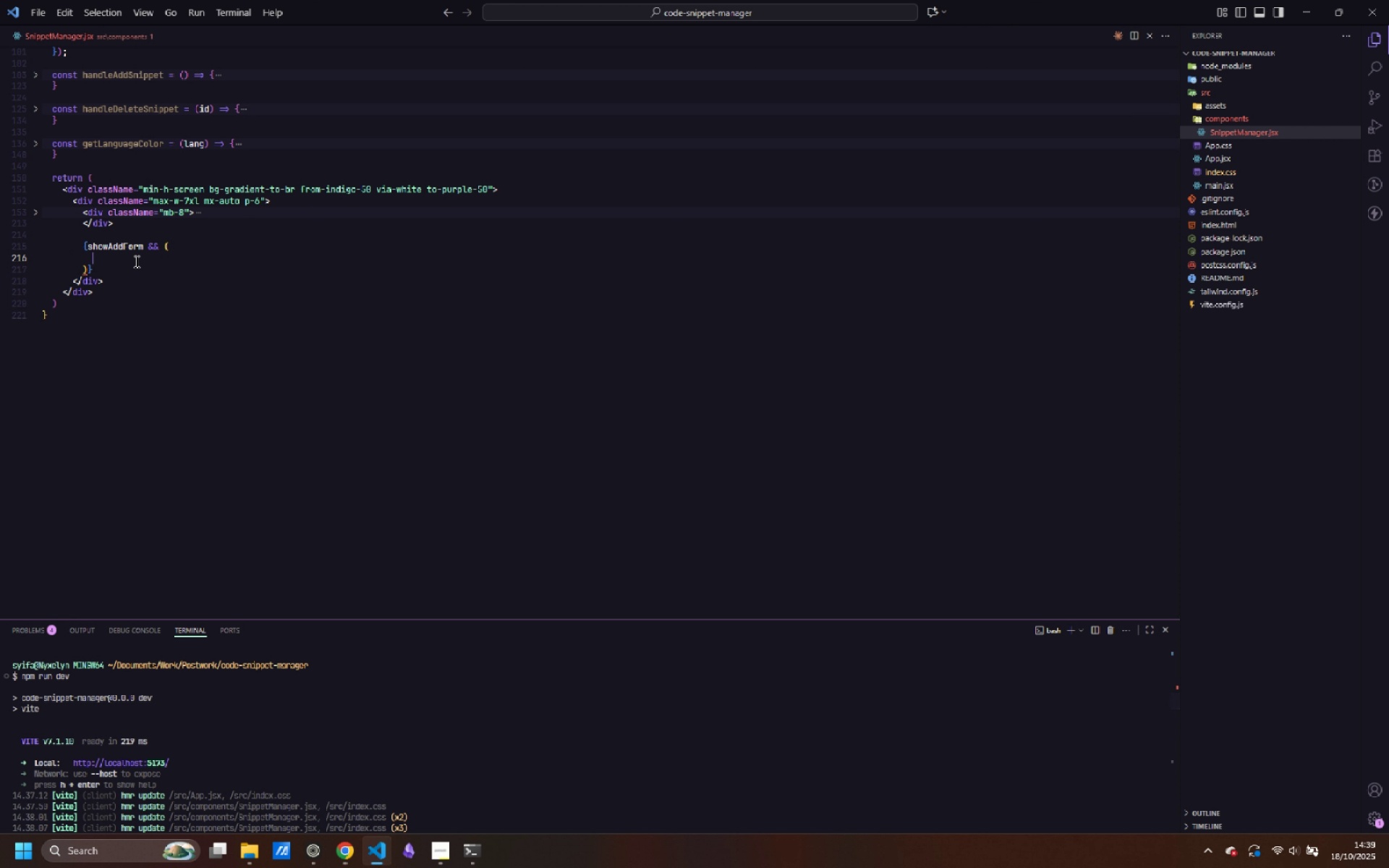 
 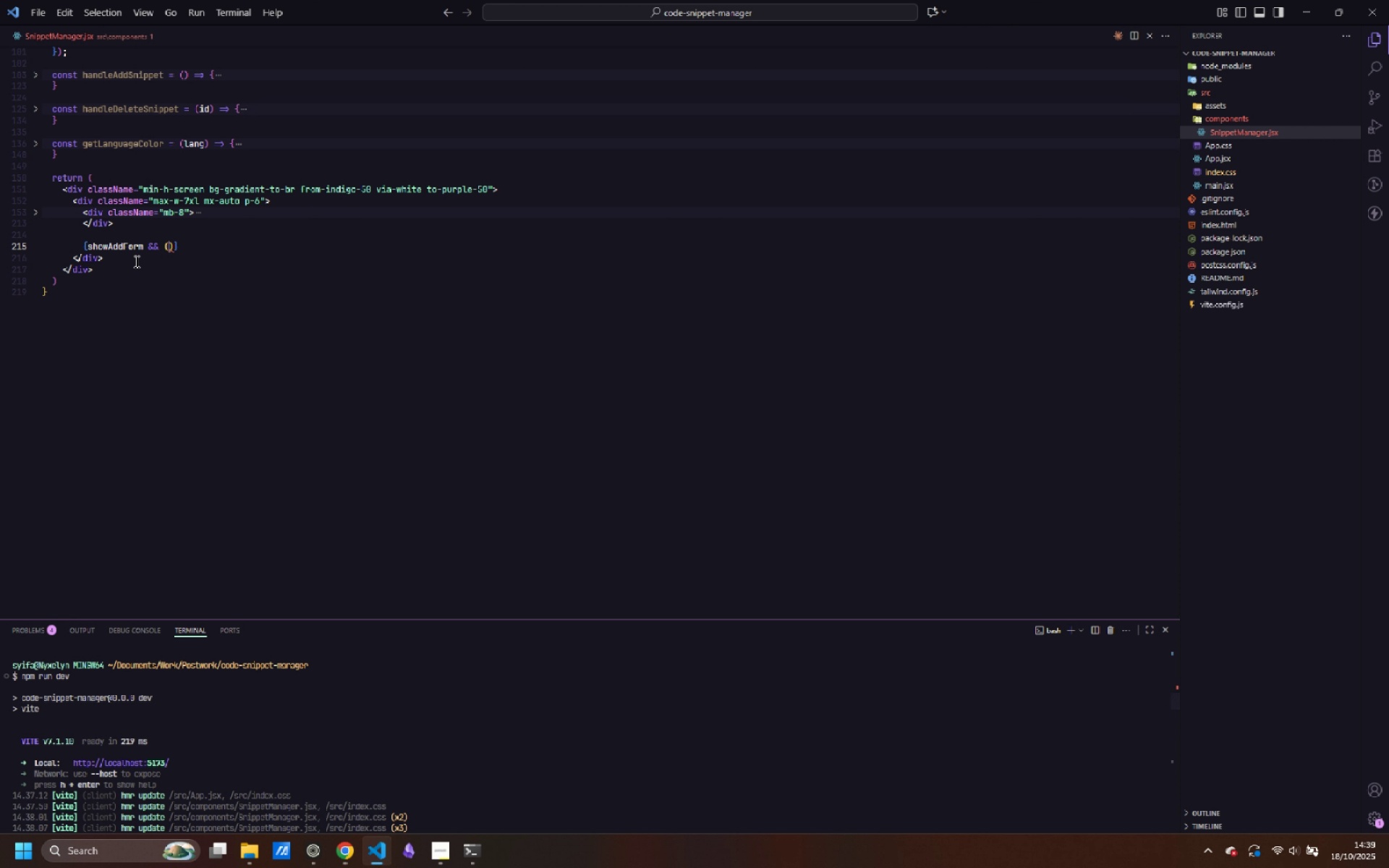 
key(Enter)
 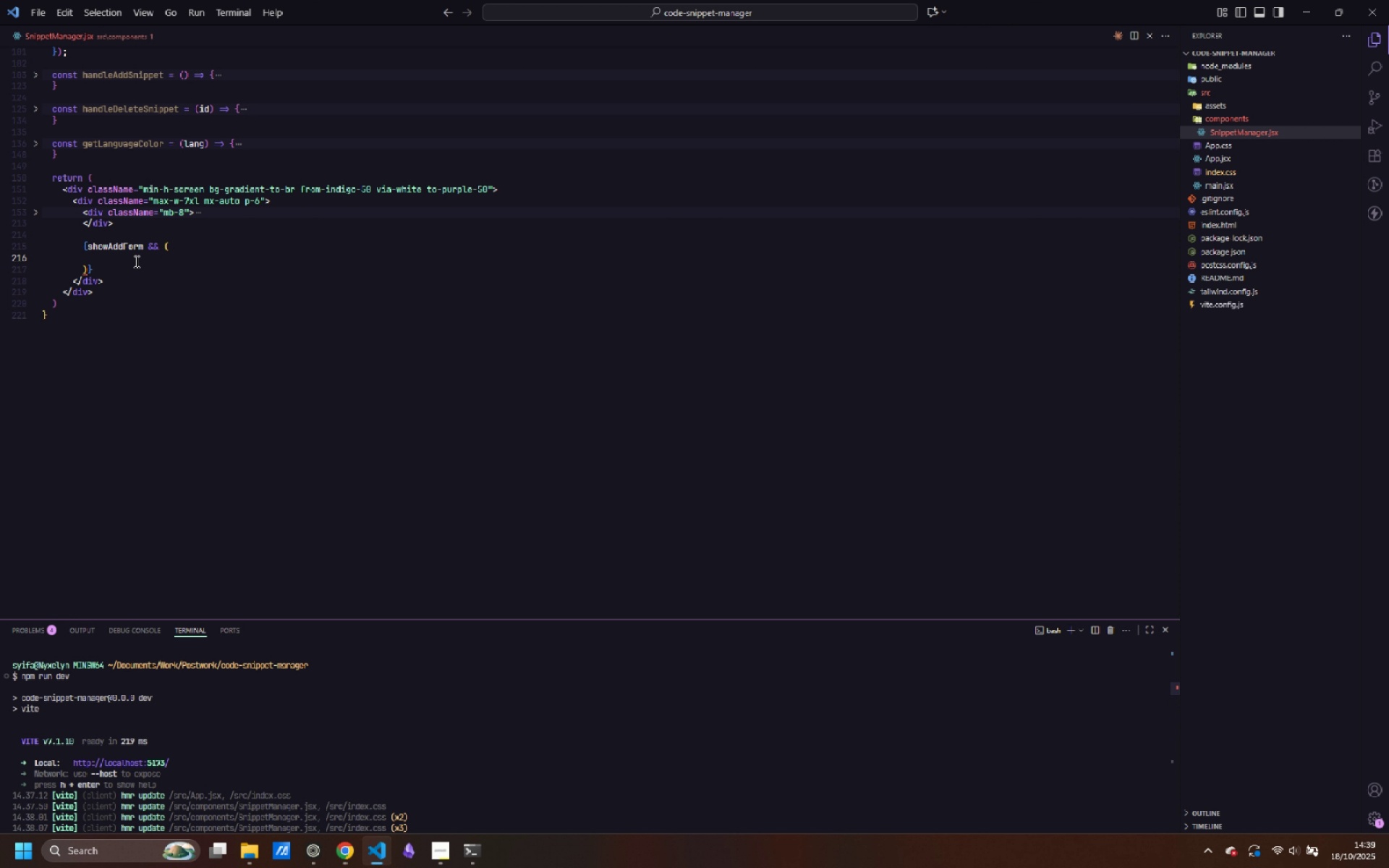 
type(<div>)
 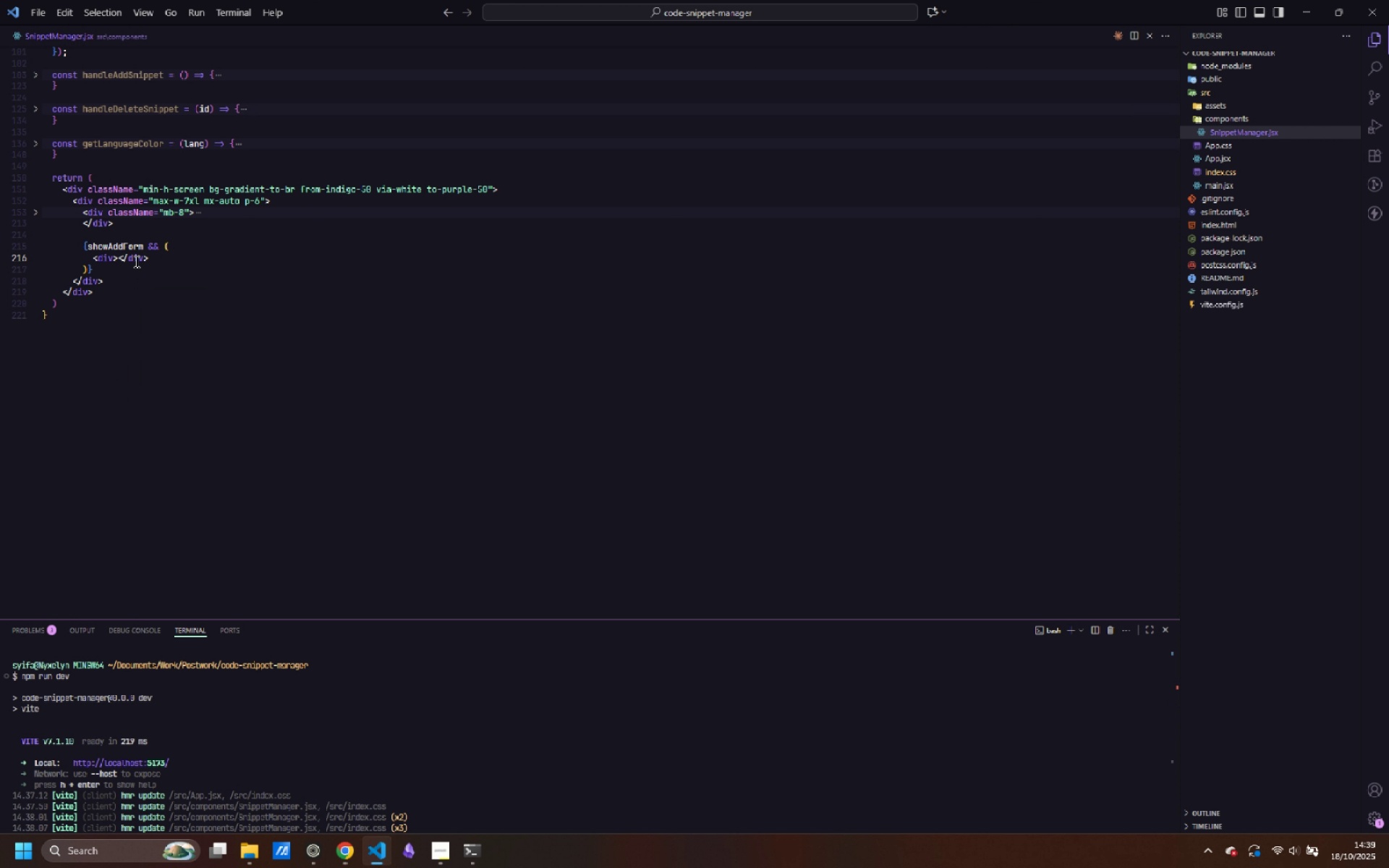 
 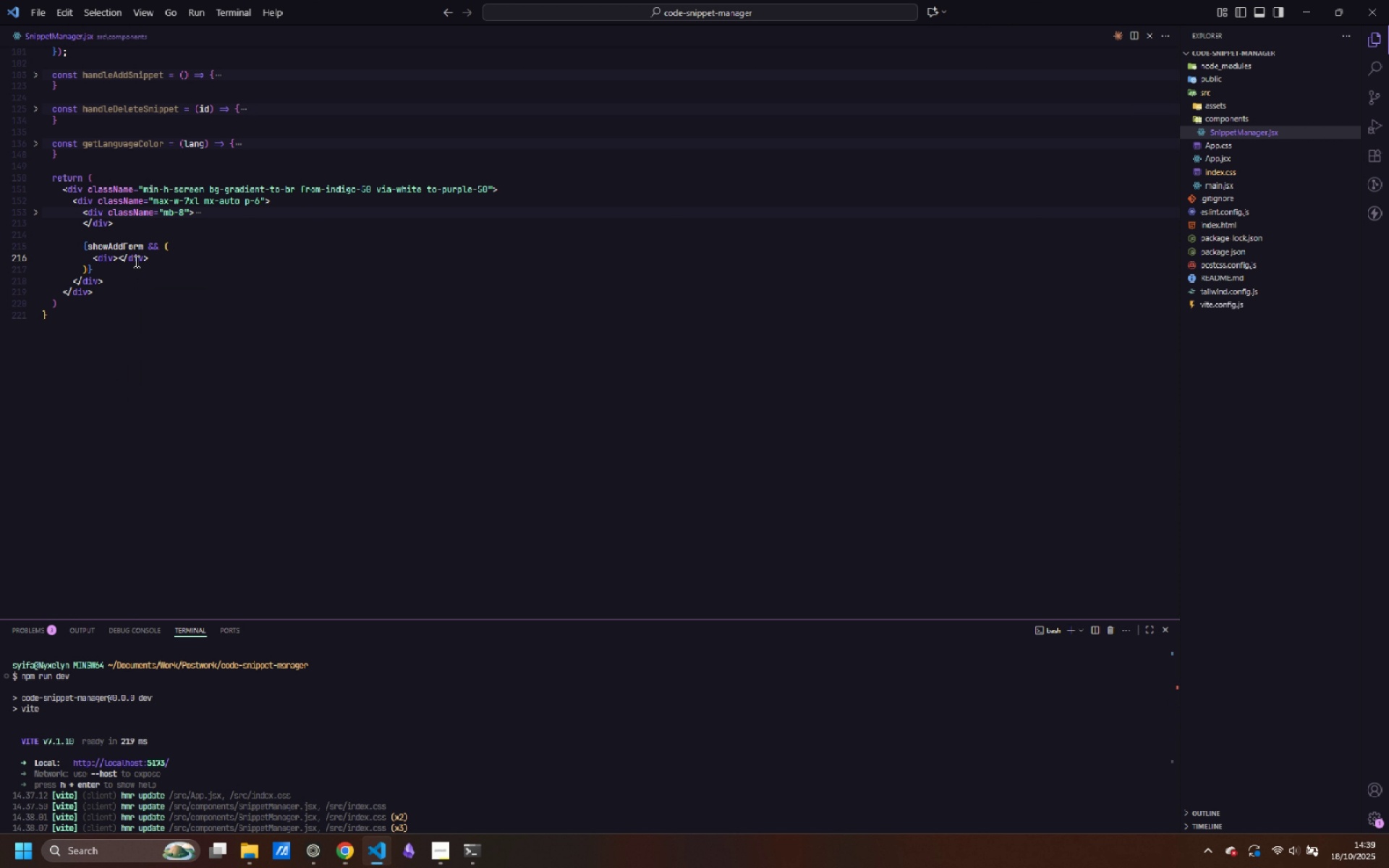 
key(Enter)
 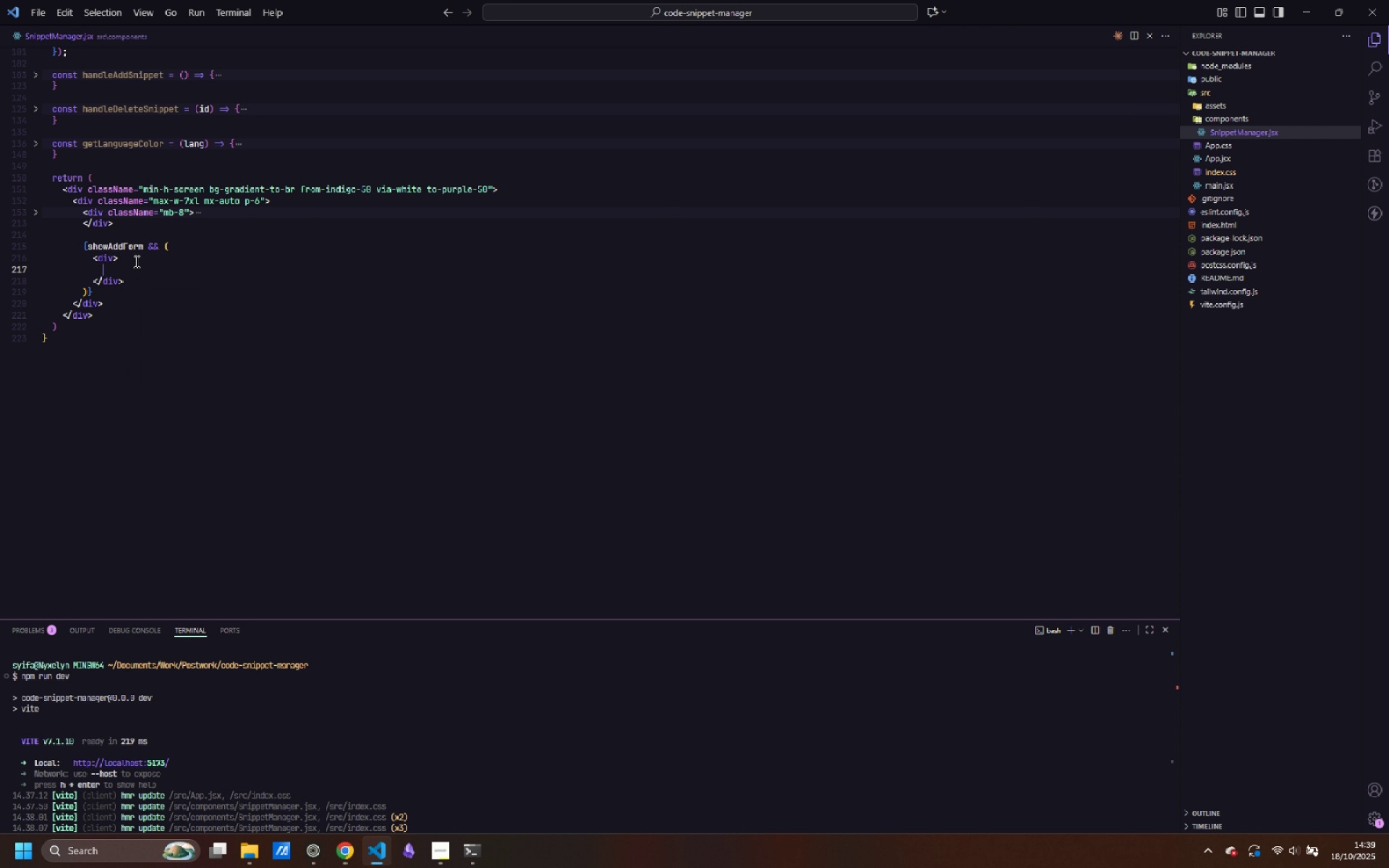 
key(ArrowUp)
 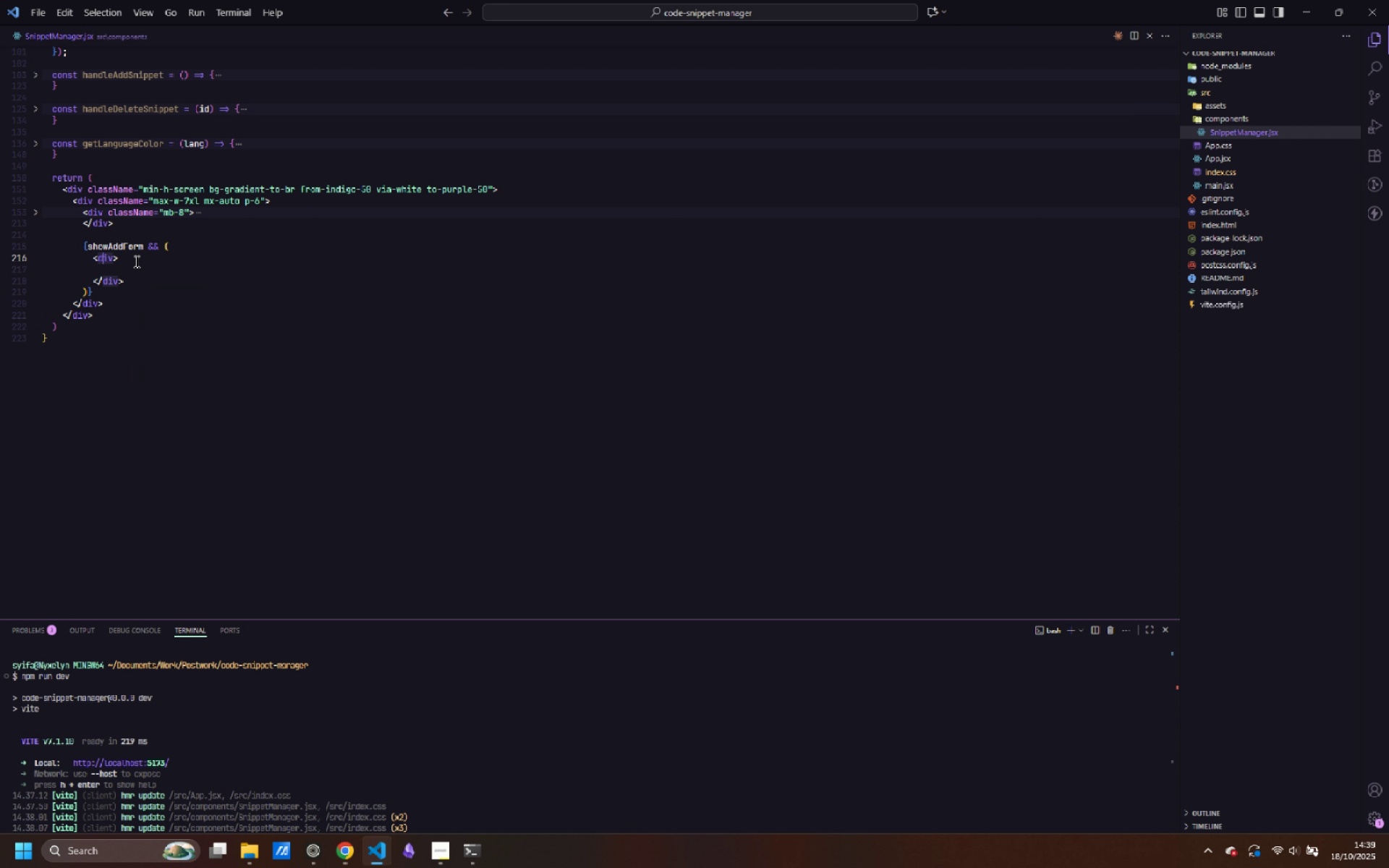 
key(Control+ControlLeft)
 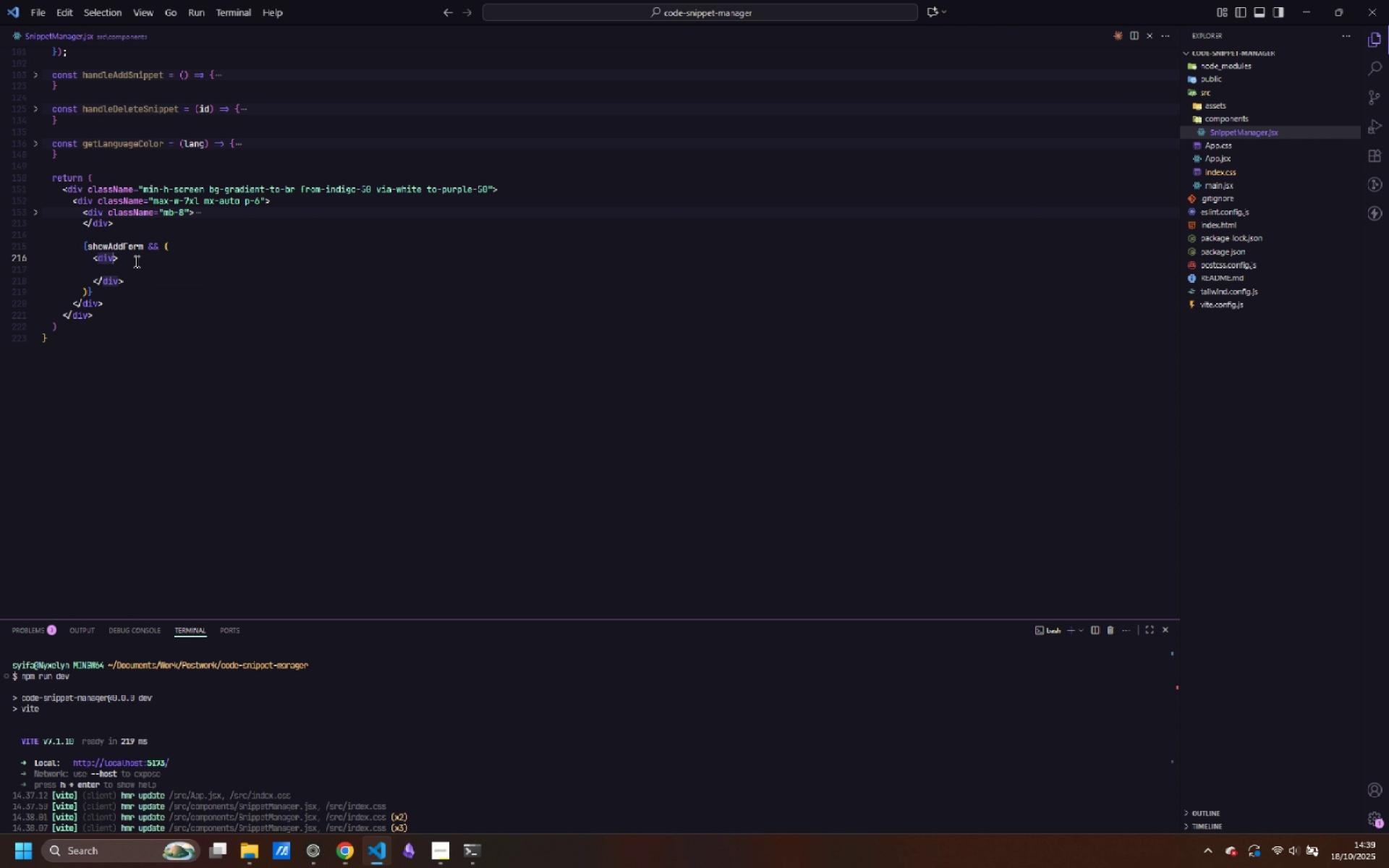 
key(Control+ArrowRight)
 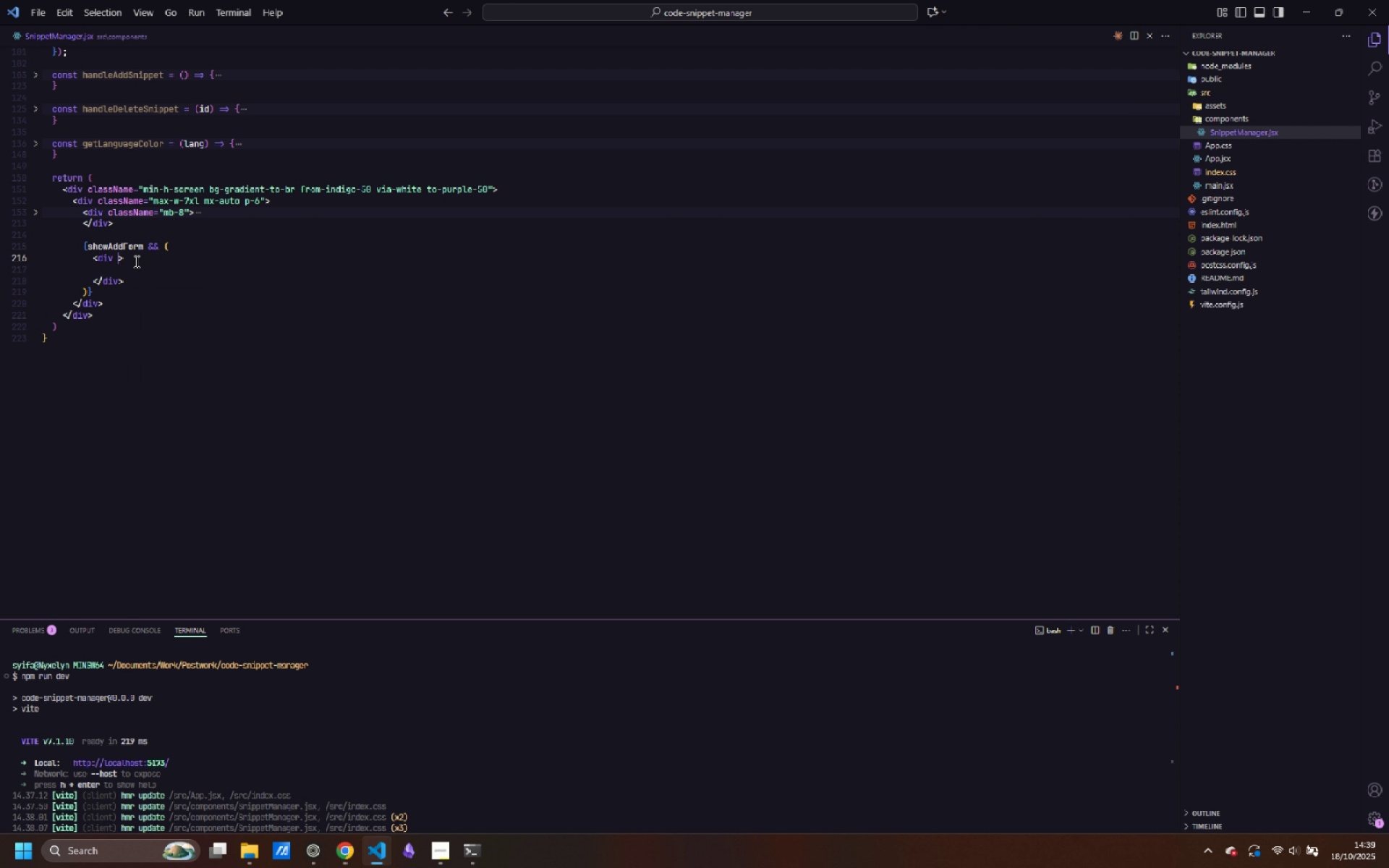 
type( className=")
 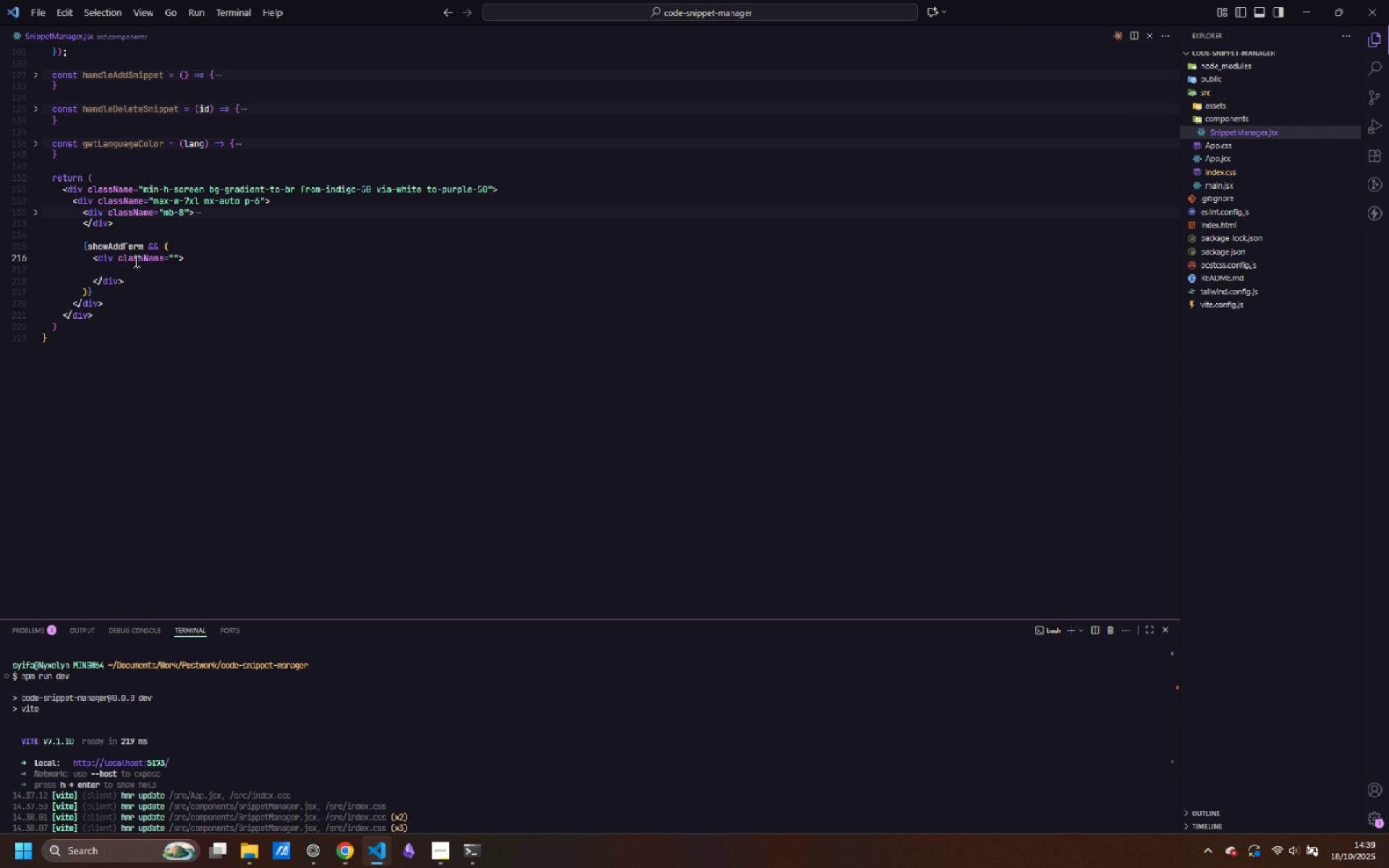 
type(bg-white rounded-xl shadow-lg p-6 mb-6 border-2 border-indo)
key(Backspace)
type(igo-200 )
key(Backspace)
 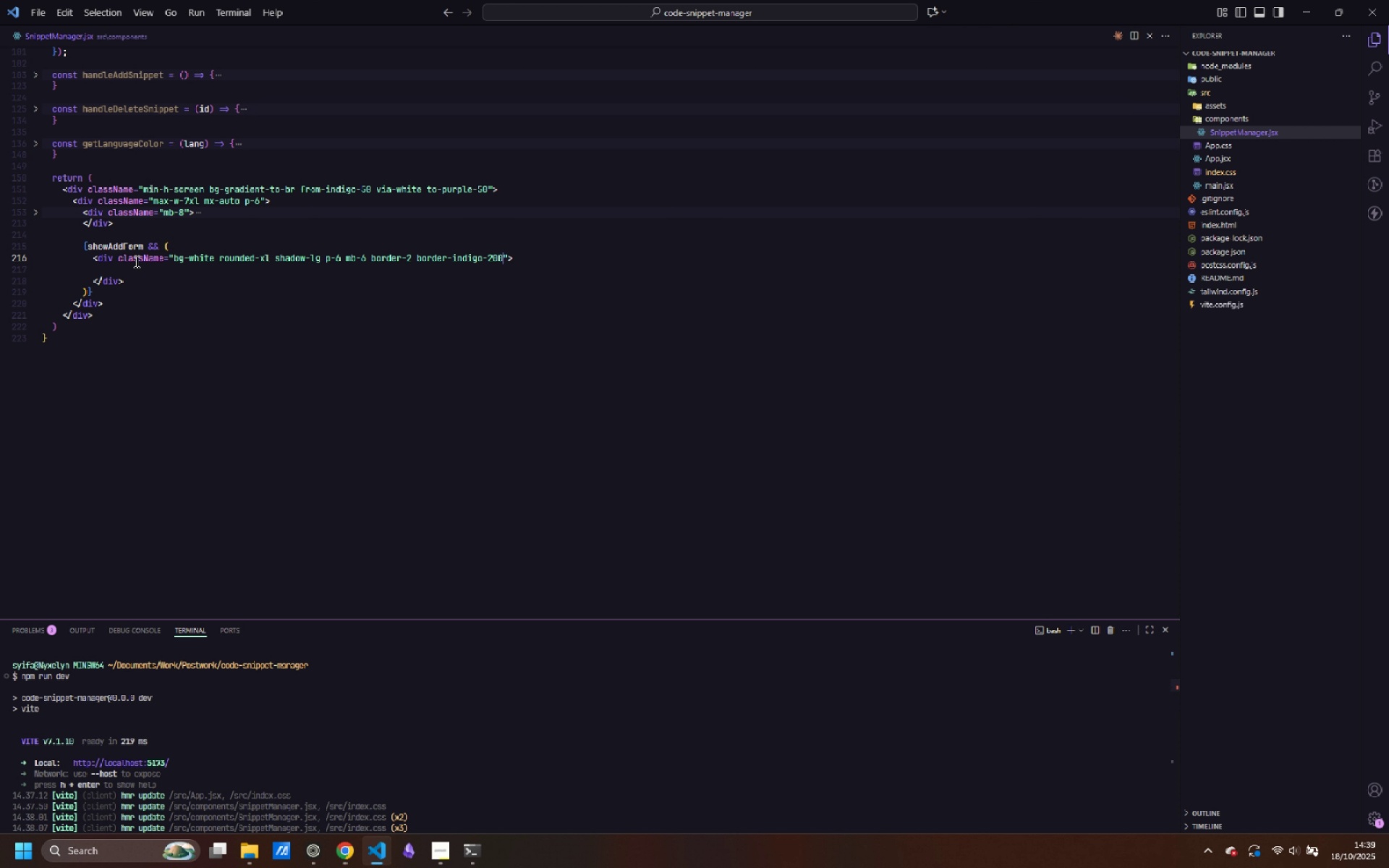 
key(ArrowRight)
 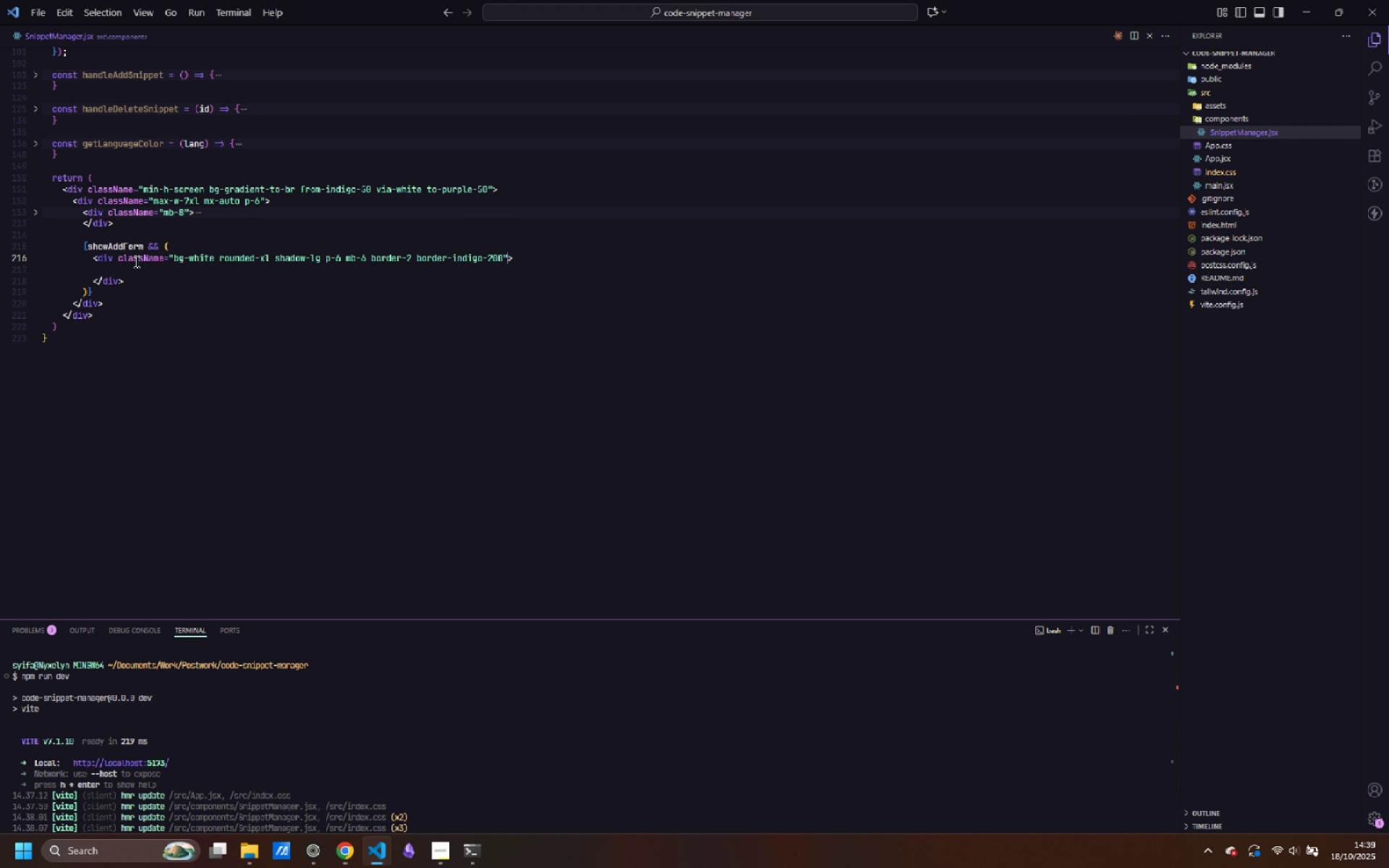 
key(ArrowRight)
 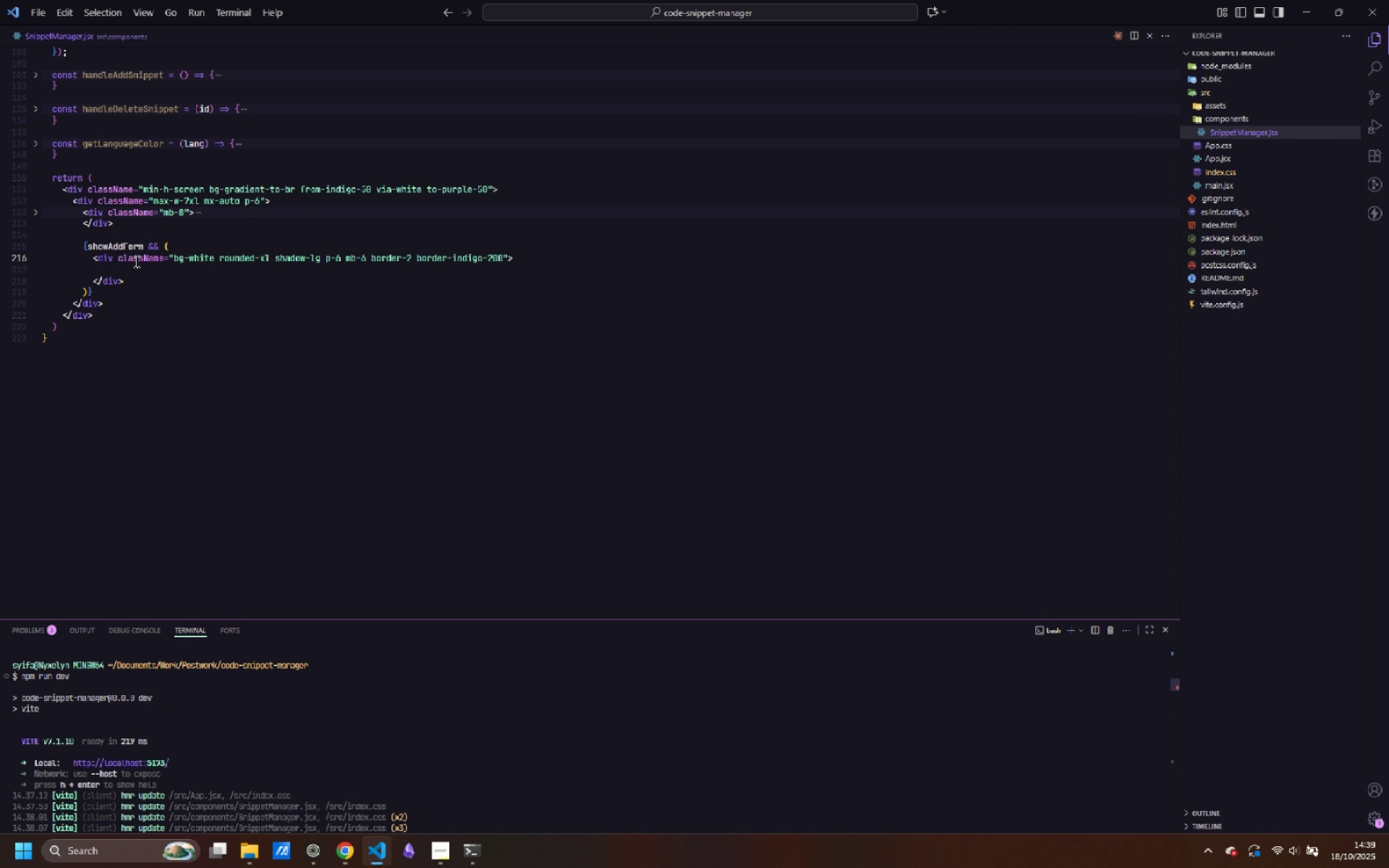 
key(ArrowDown)
 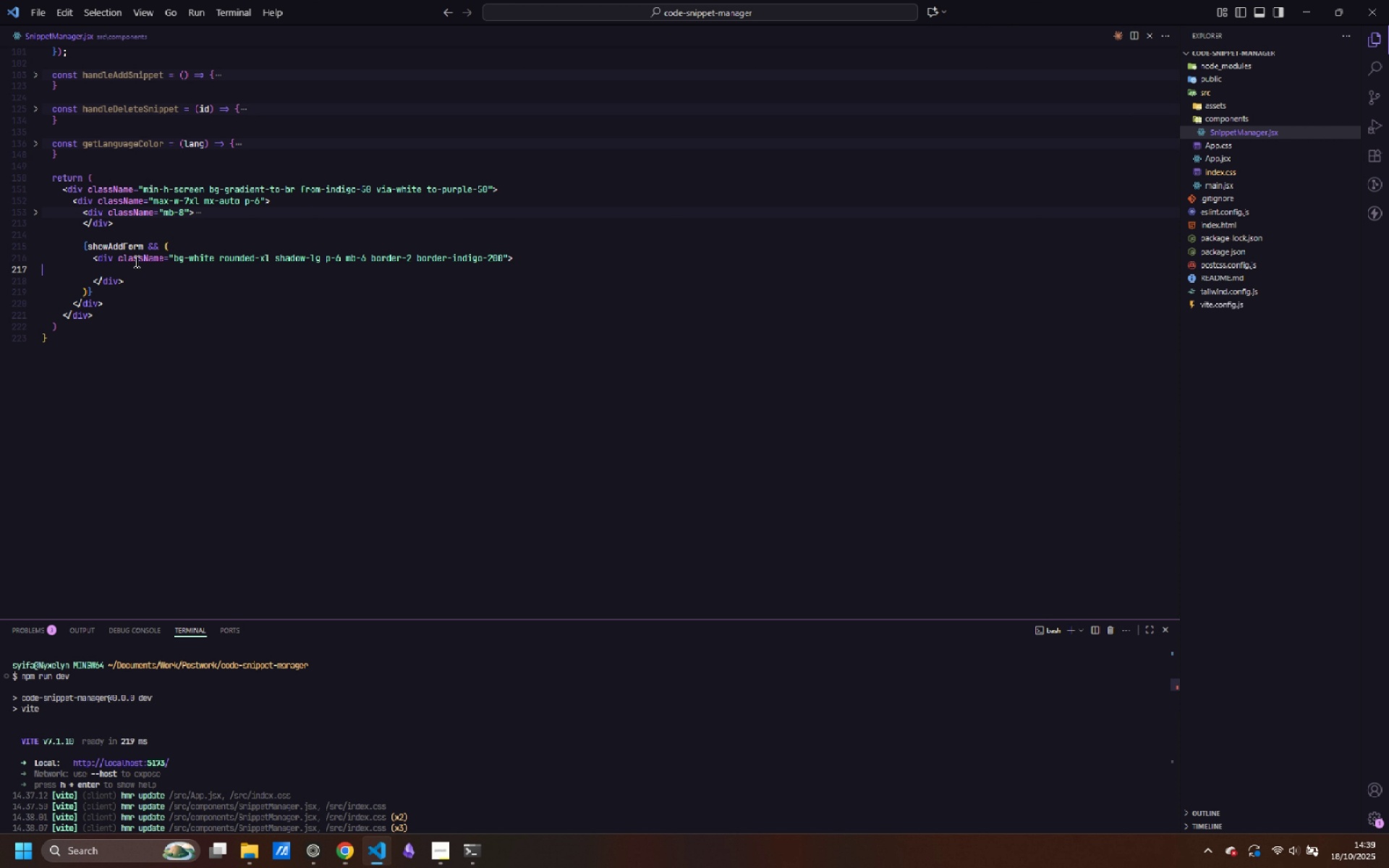 
key(Tab)
 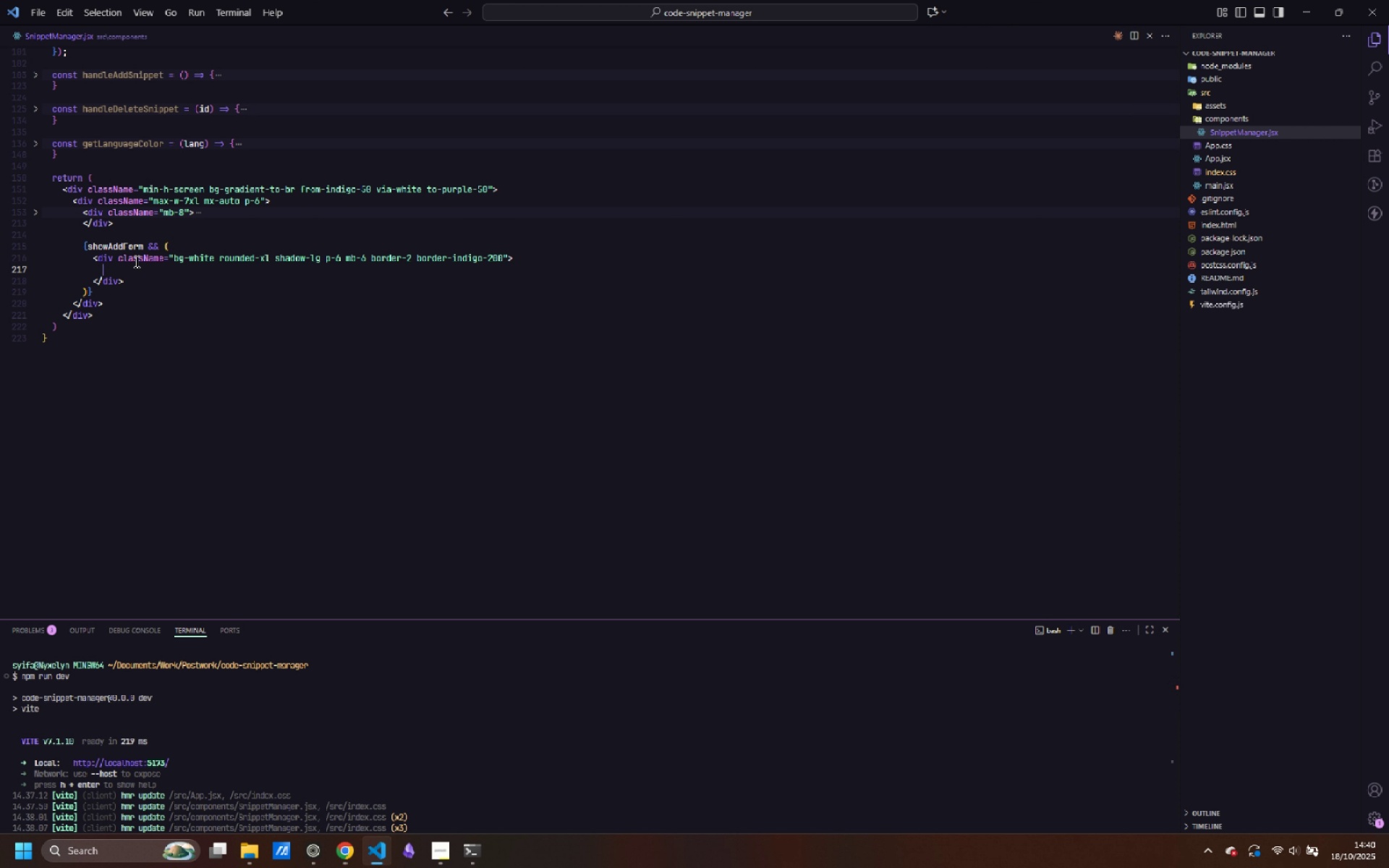 
wait(7.98)
 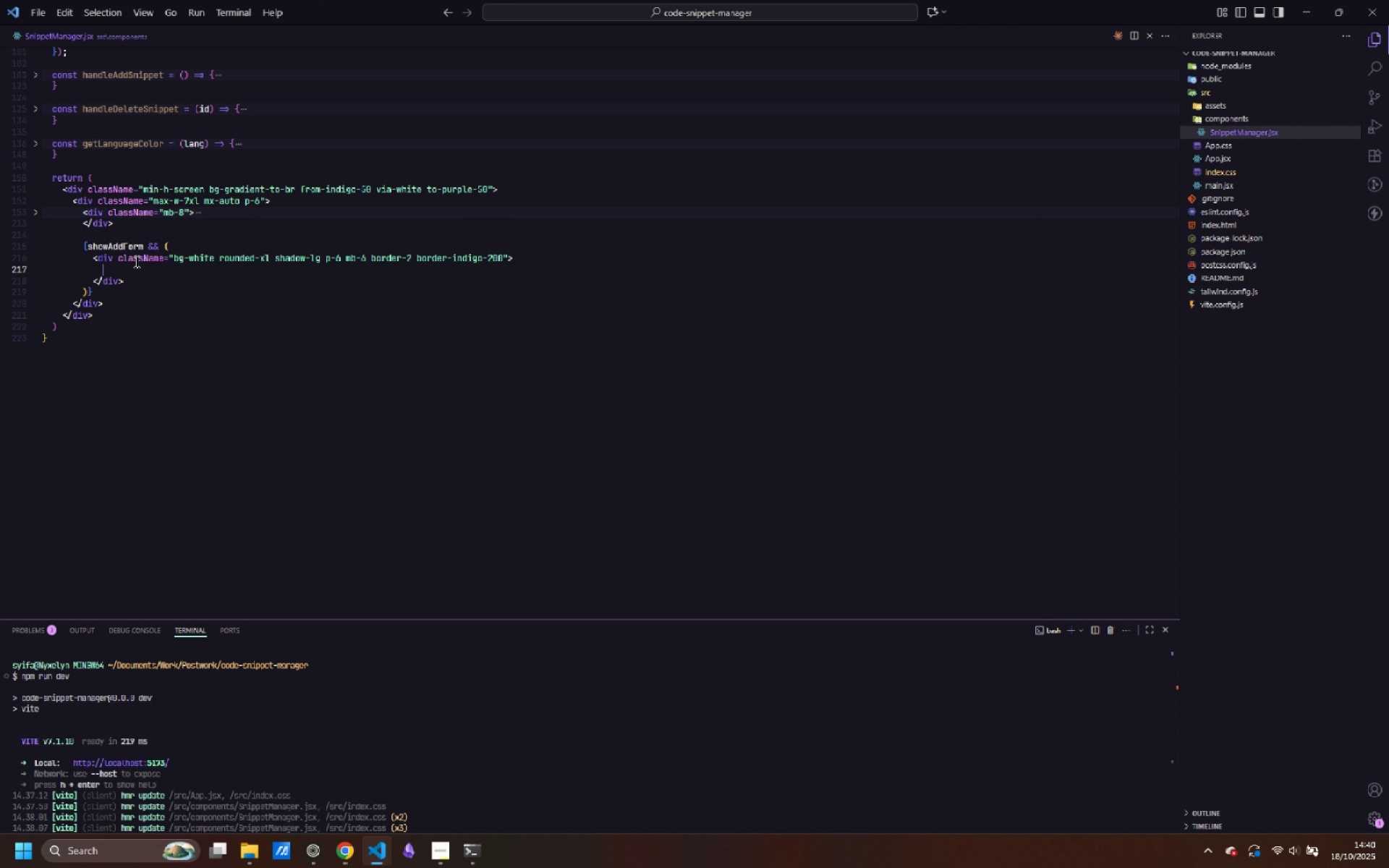 
type(<h2>)
 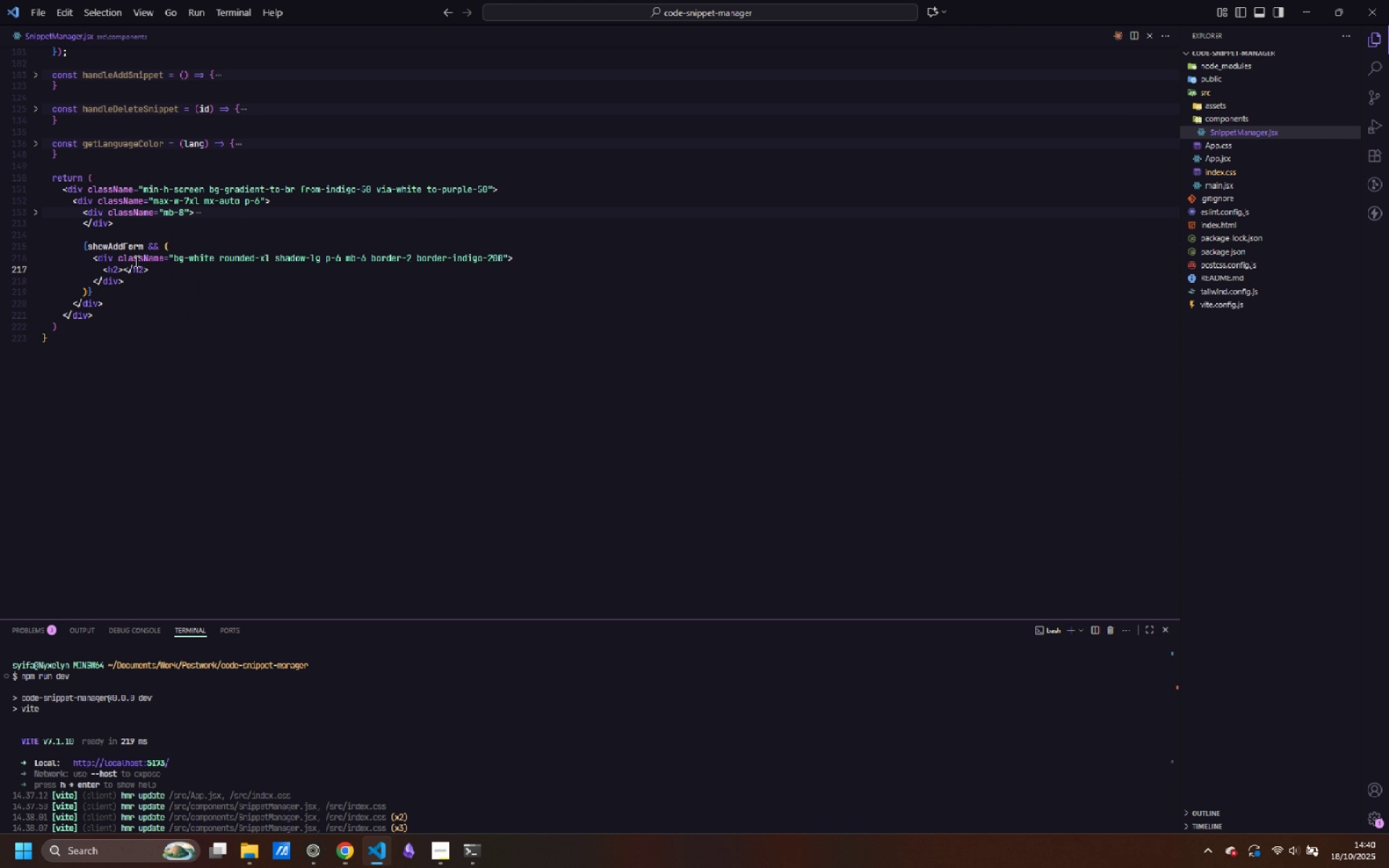 
key(ArrowLeft)
 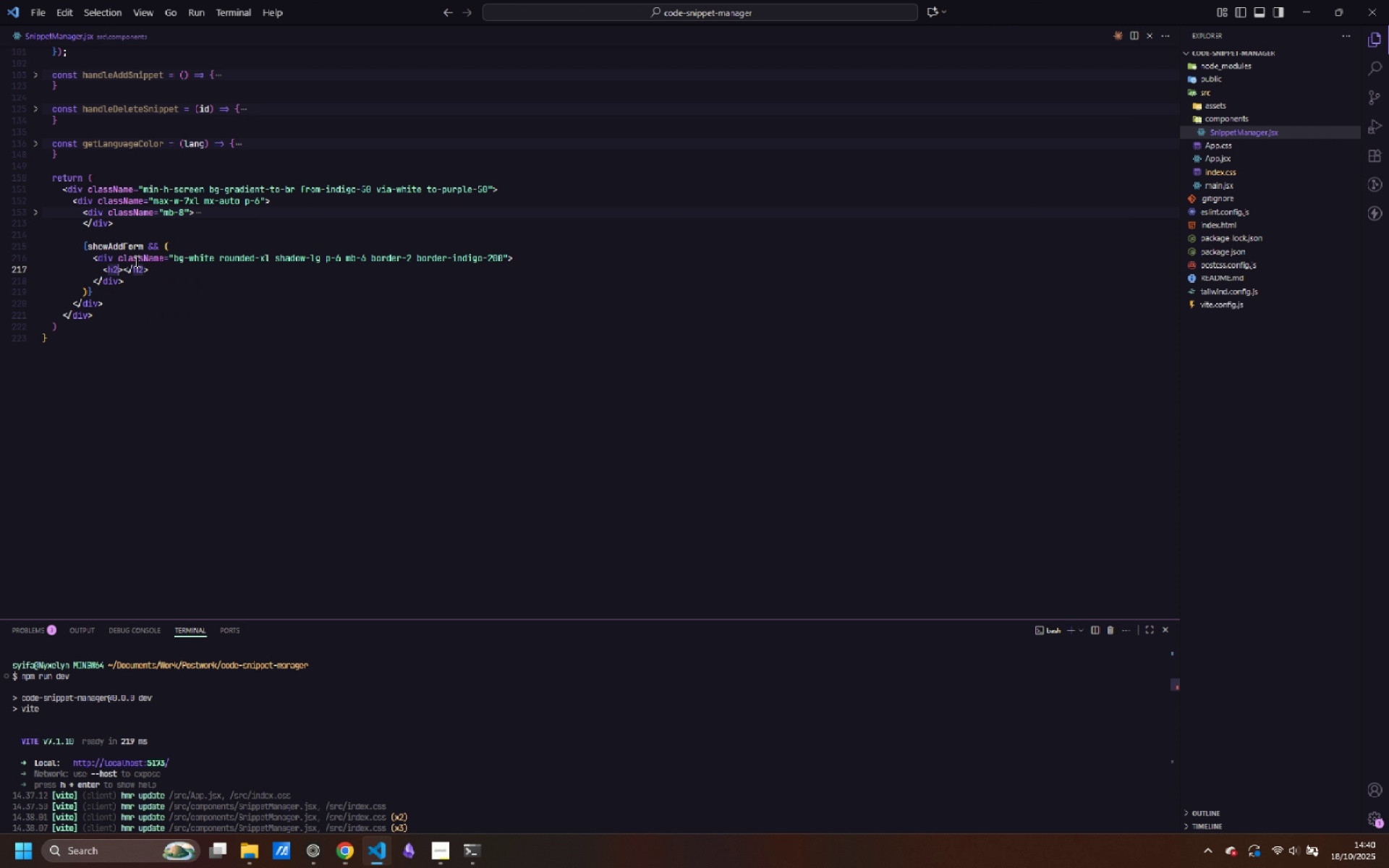 
type( className="text-2xl fint)
key(Backspace)
key(Backspace)
key(Backspace)
type(ont-bio)
key(Backspace)
key(Backspace)
type(old text-gray-900 mb-4)
 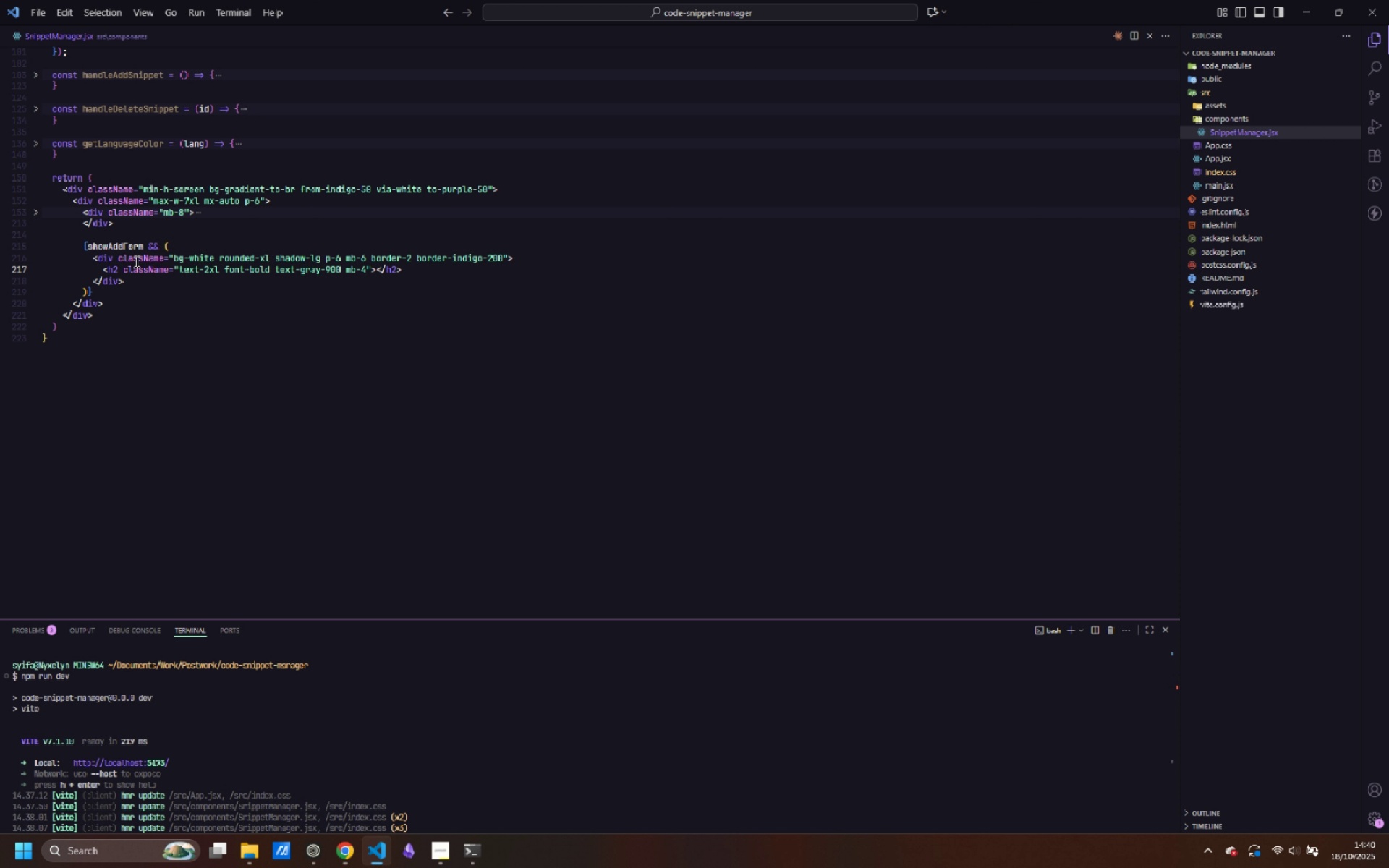 
key(ArrowRight)
 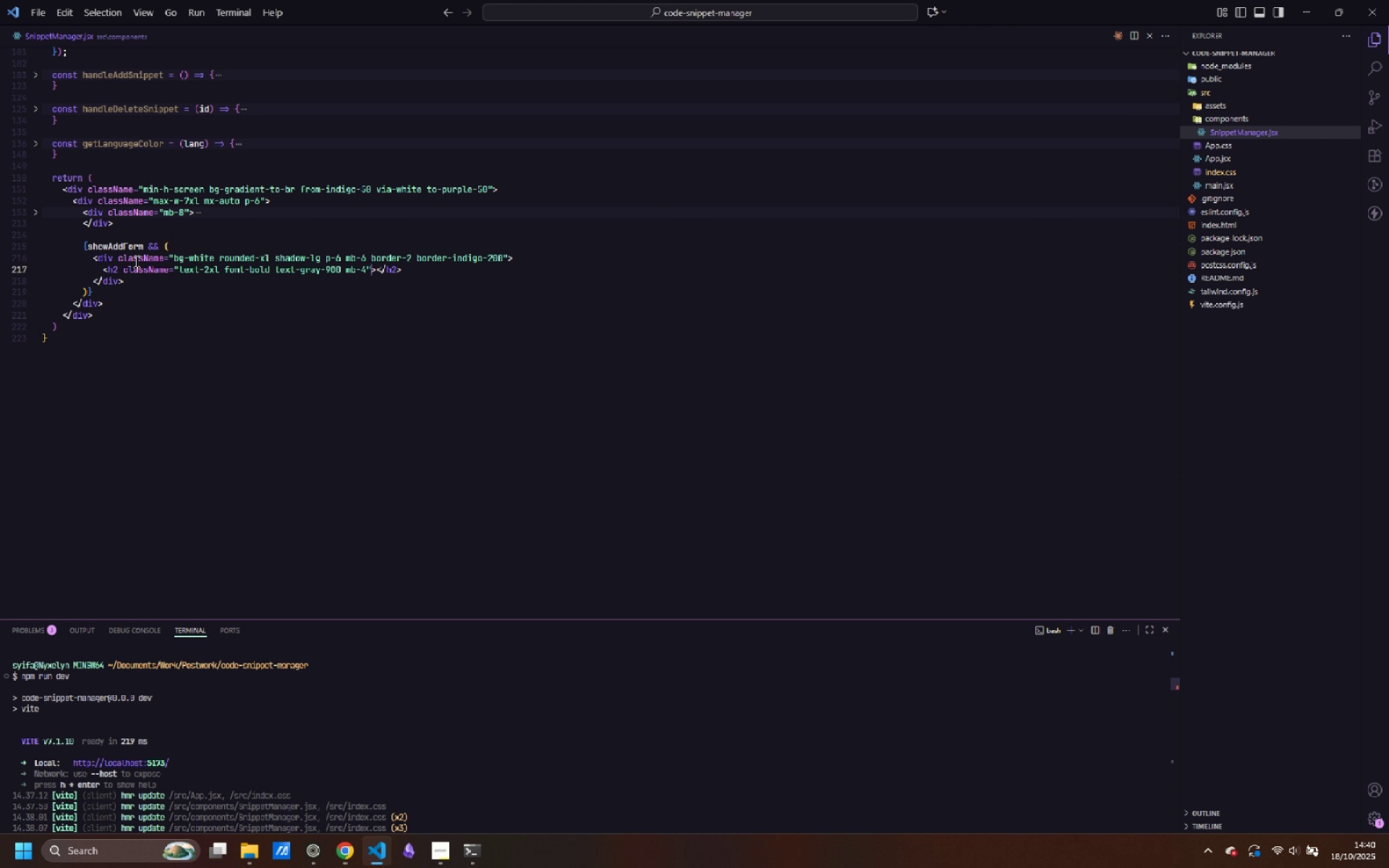 
key(ArrowRight)
 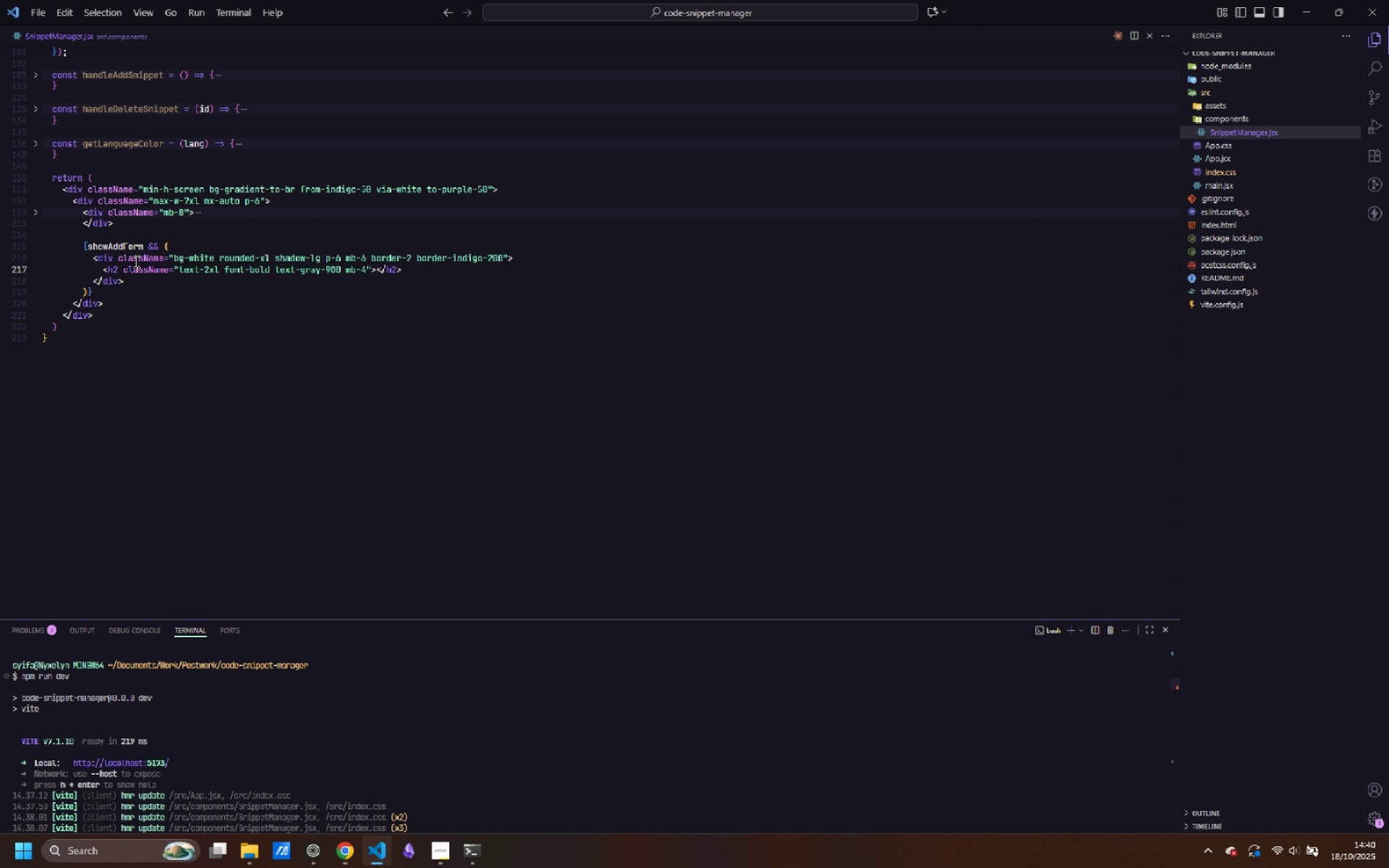 
type(Add New Snippet)
 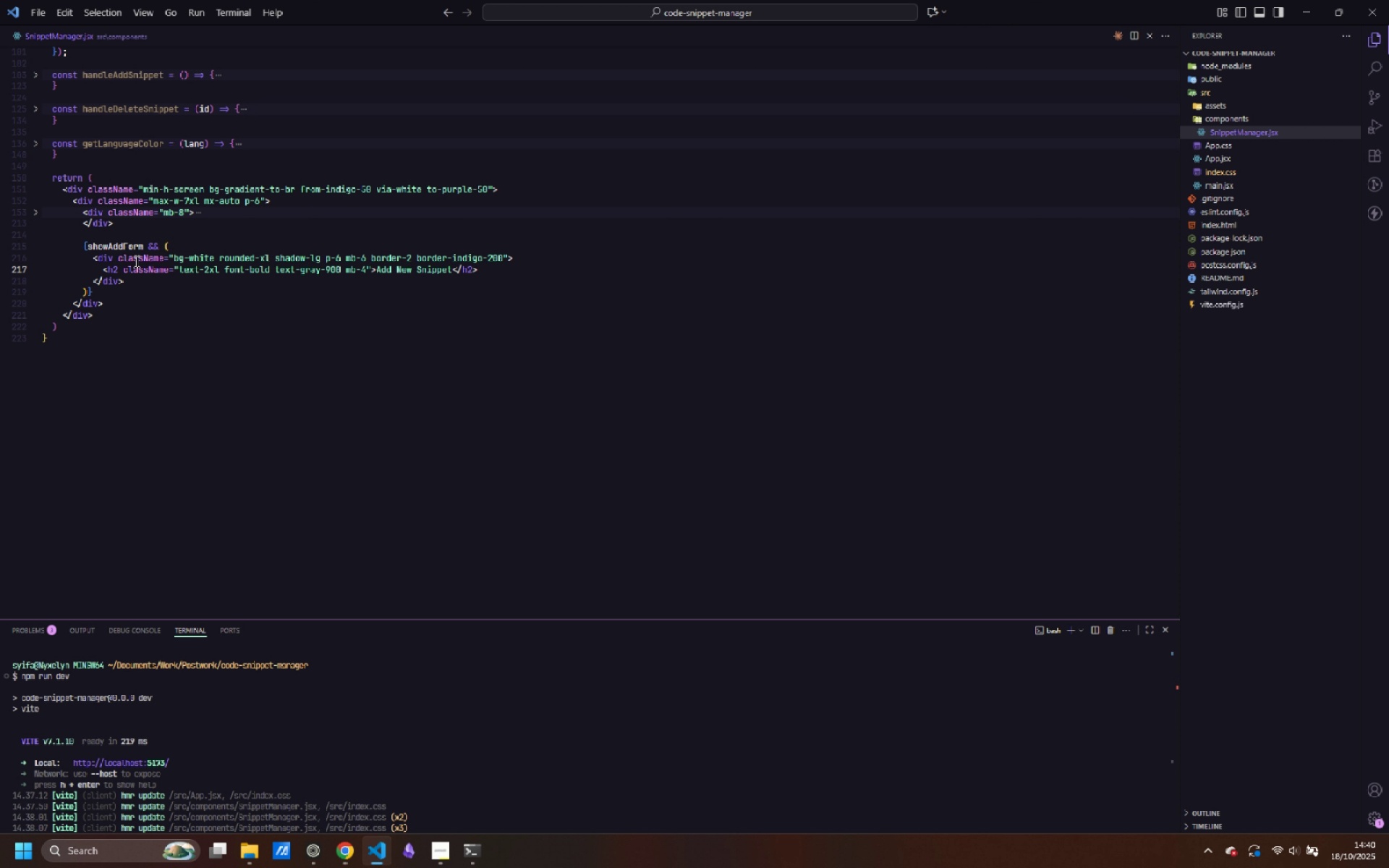 
key(ArrowRight)
 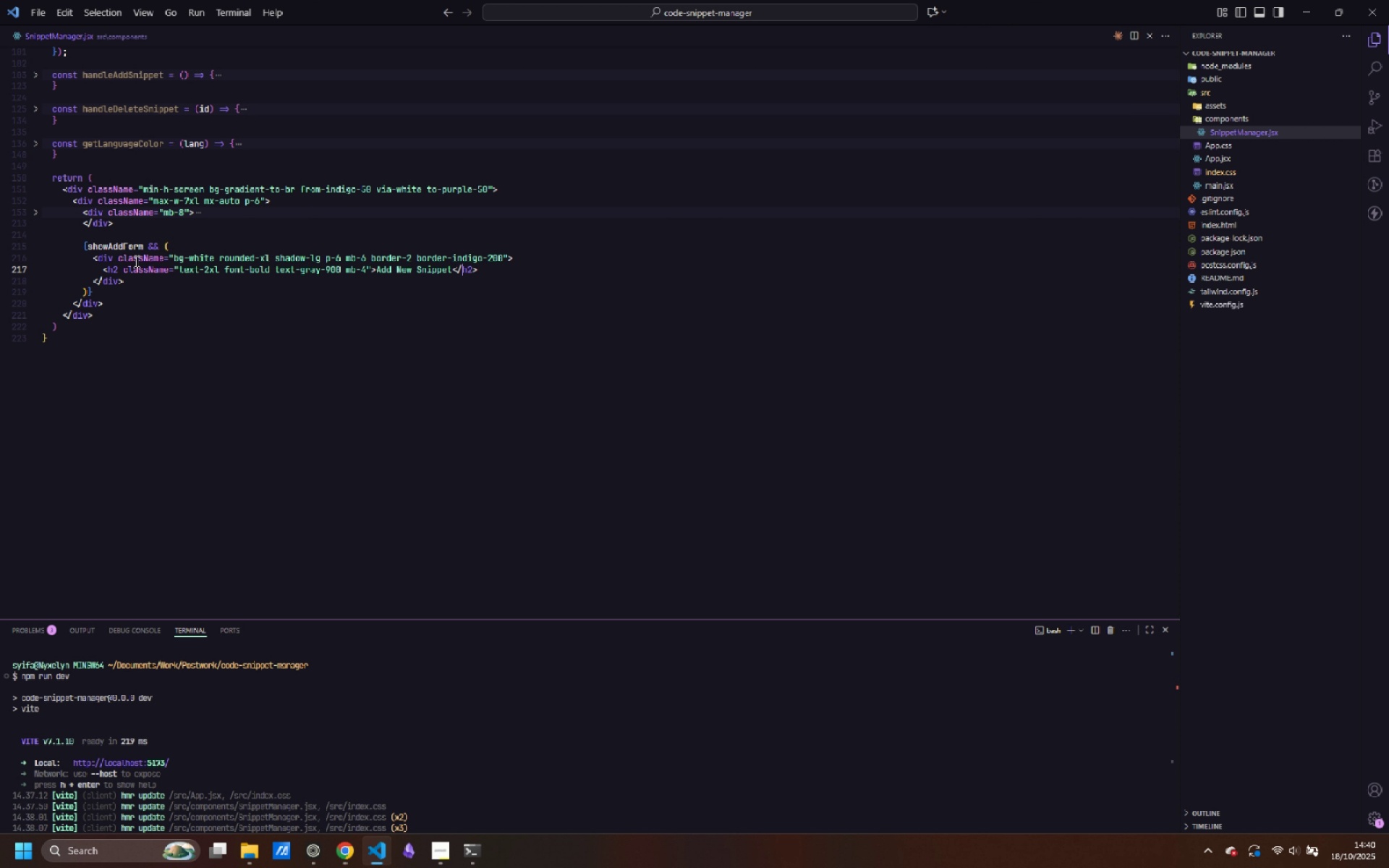 
key(ArrowRight)
 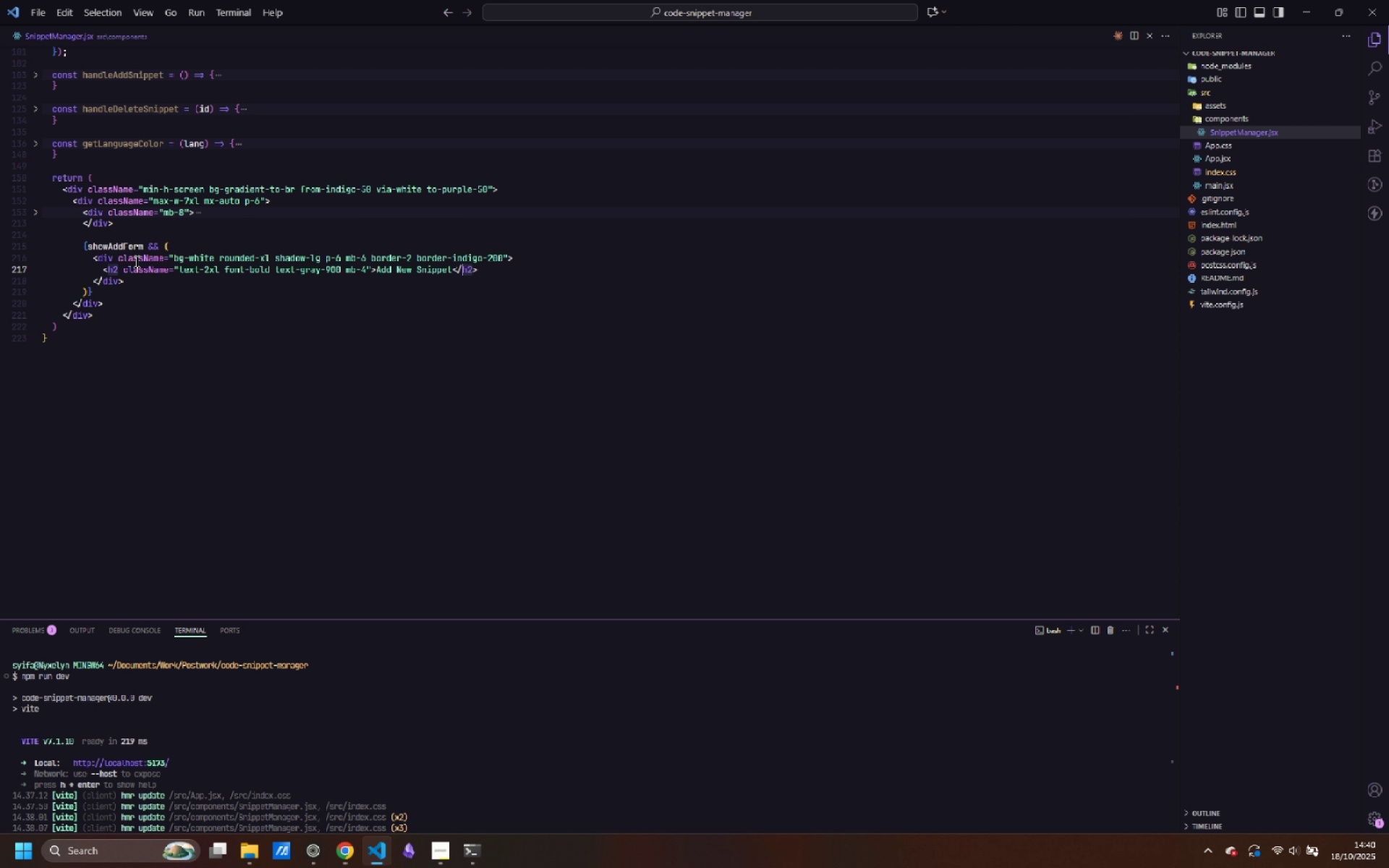 
key(Control+ArrowRight)
 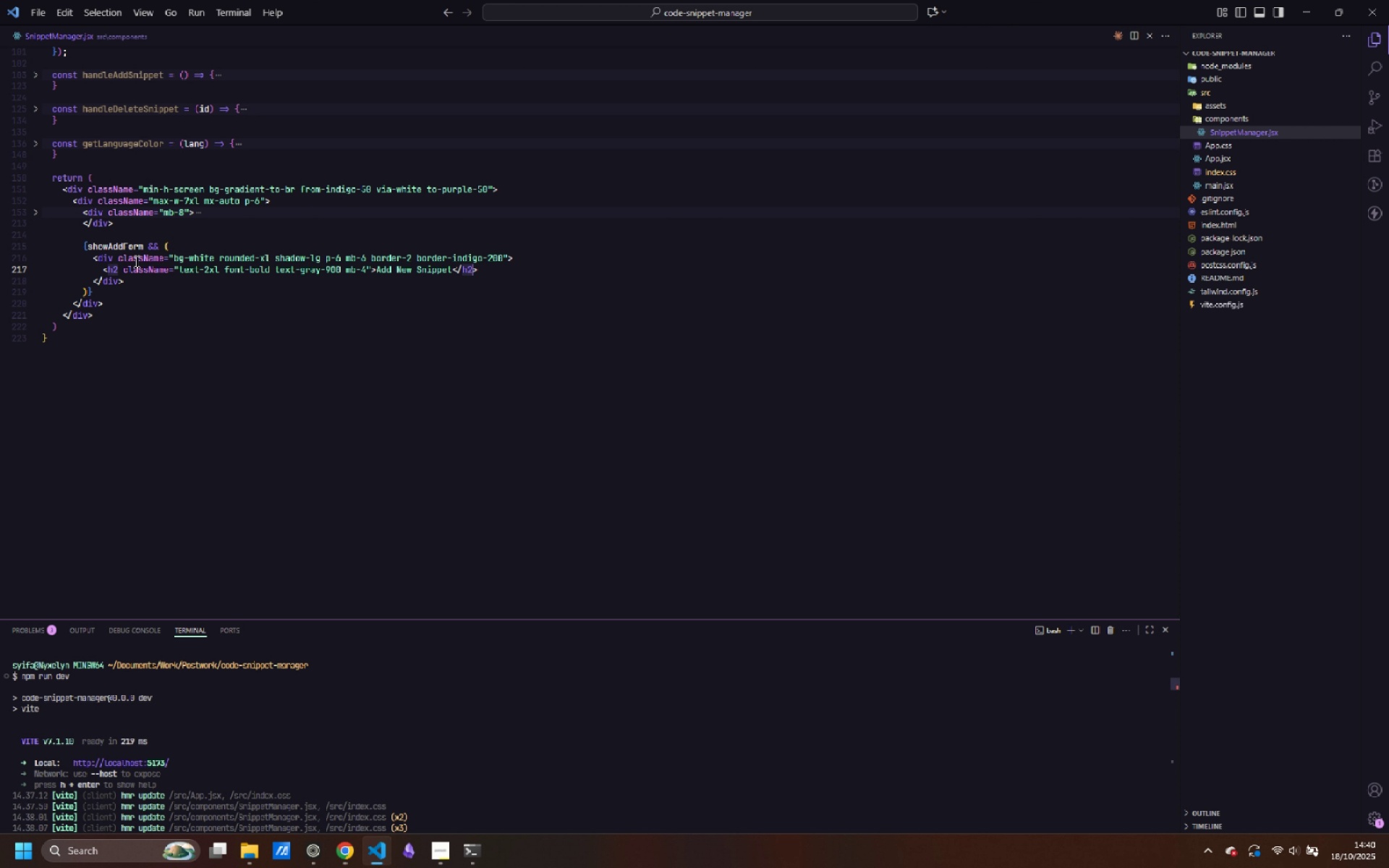 
key(ArrowRight)
 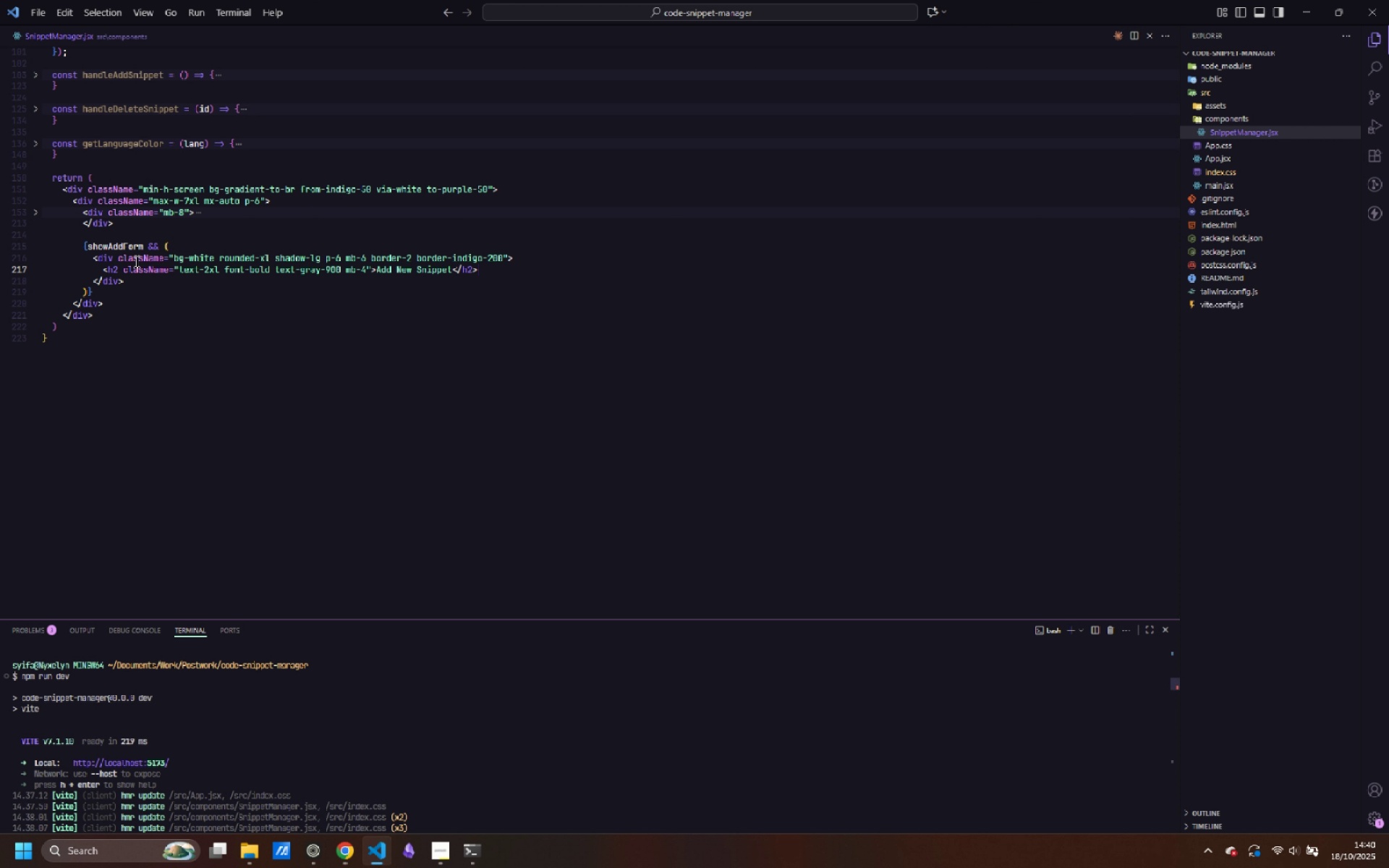 
key(Enter)
 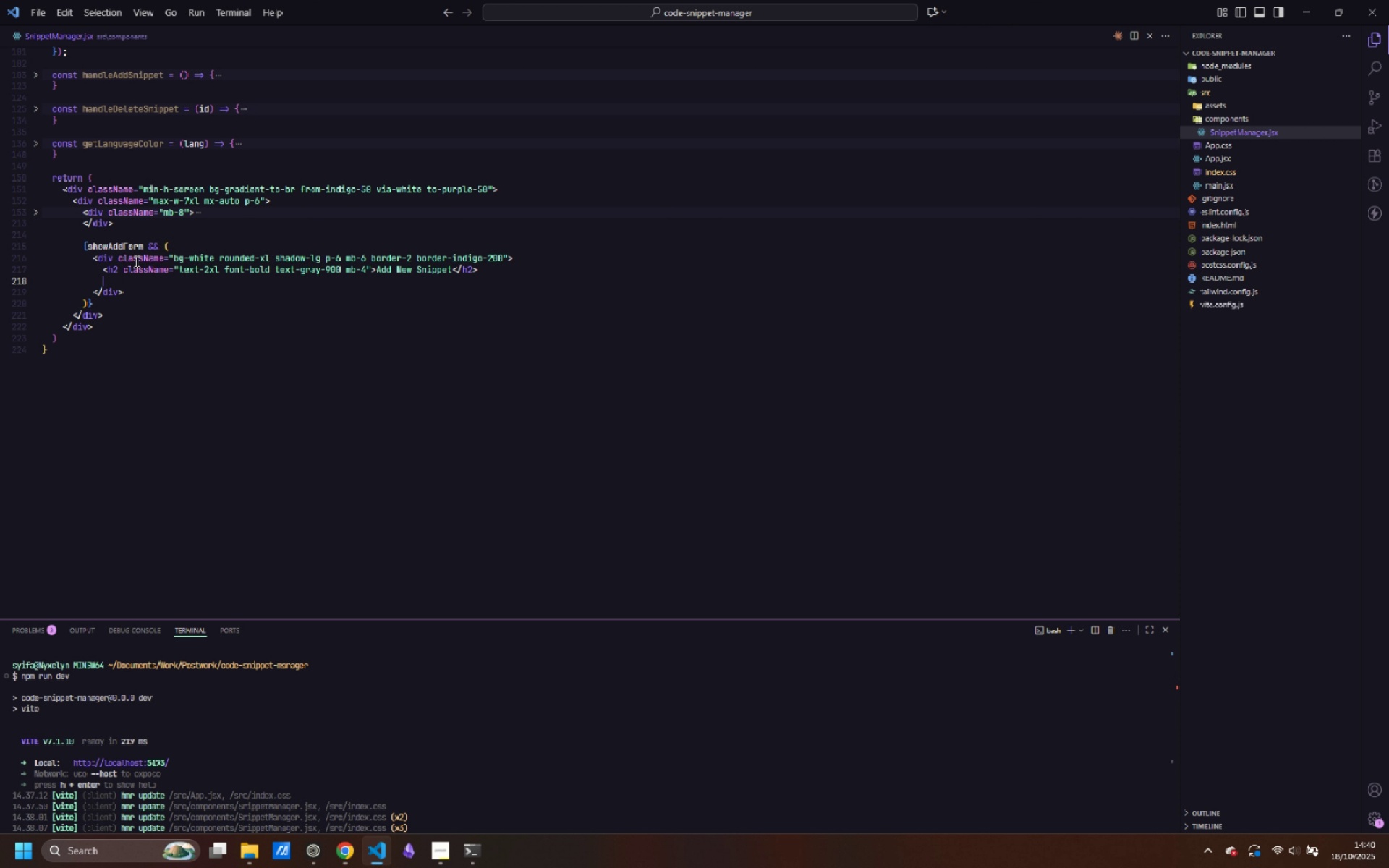 
type(<div>)
 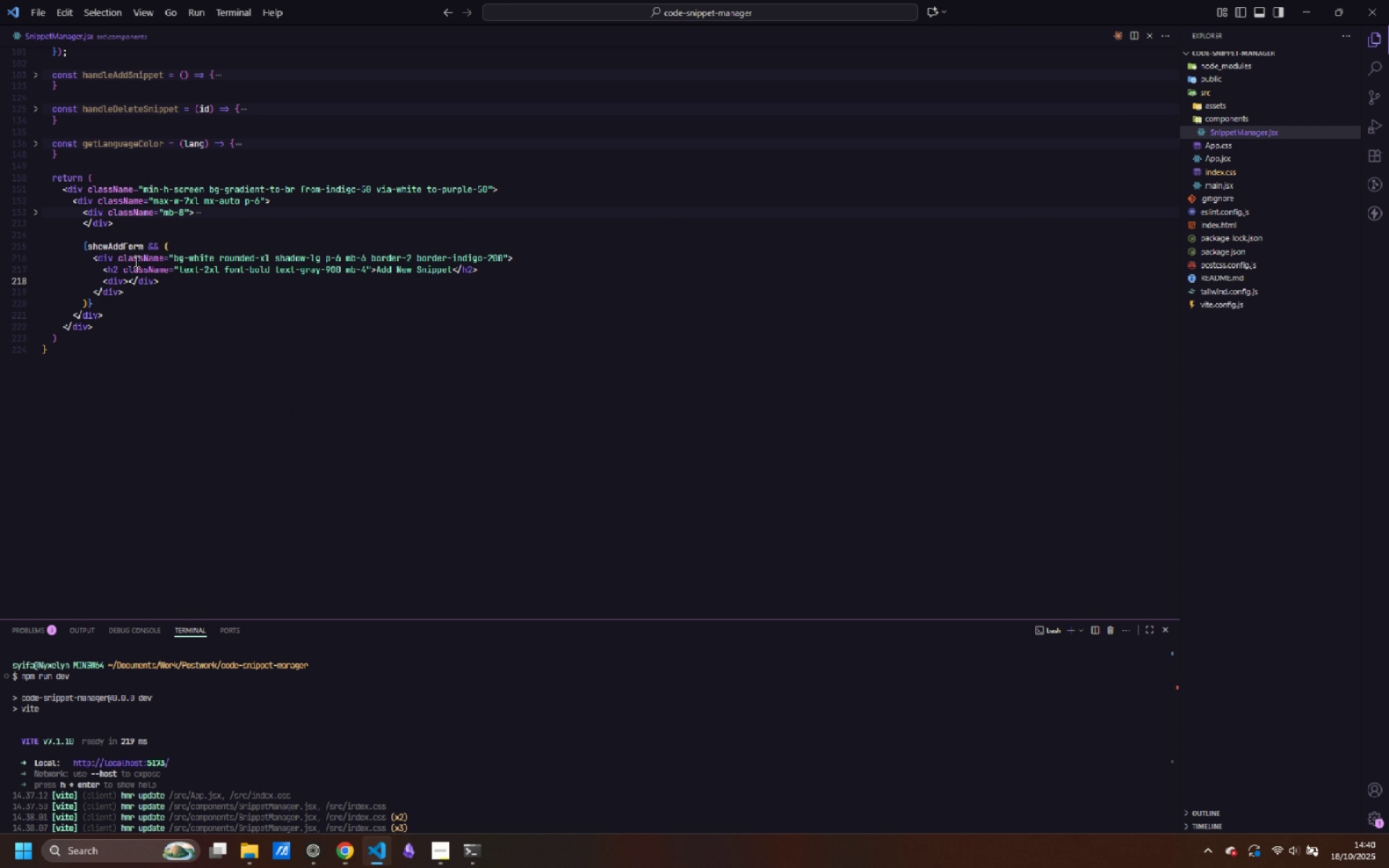 
key(Enter)
 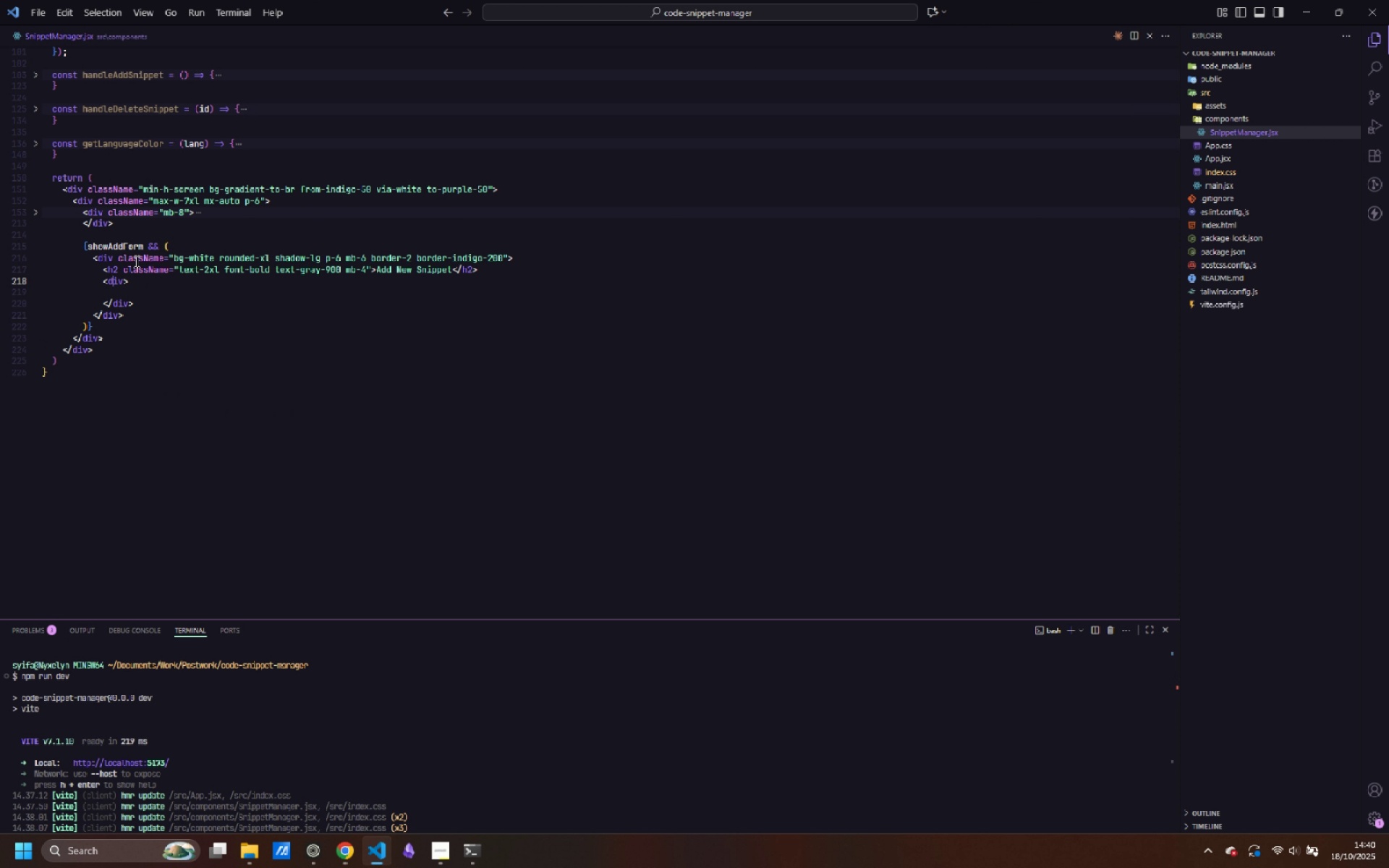 
key(ArrowUp)
 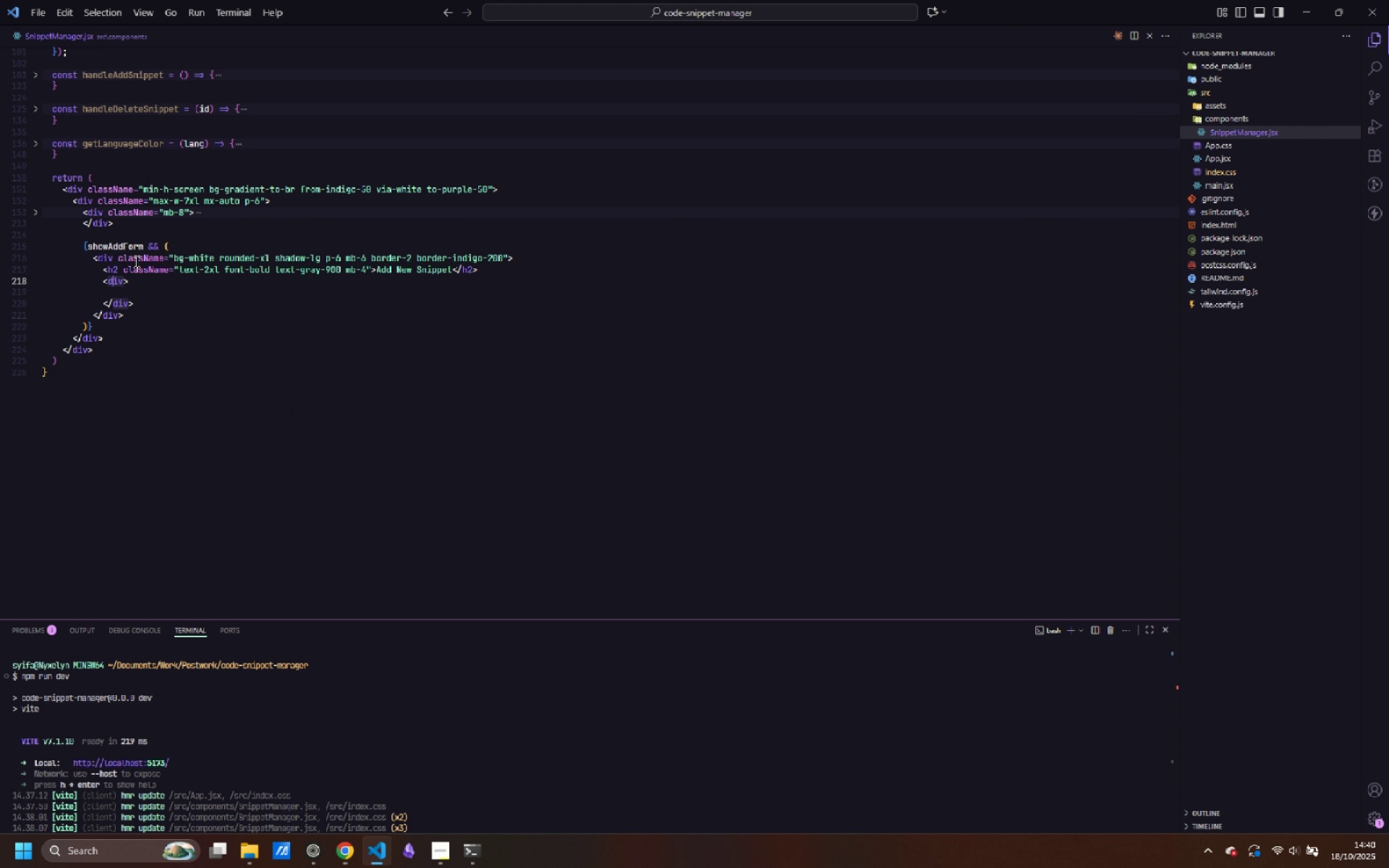 
key(Control+ArrowRight)
 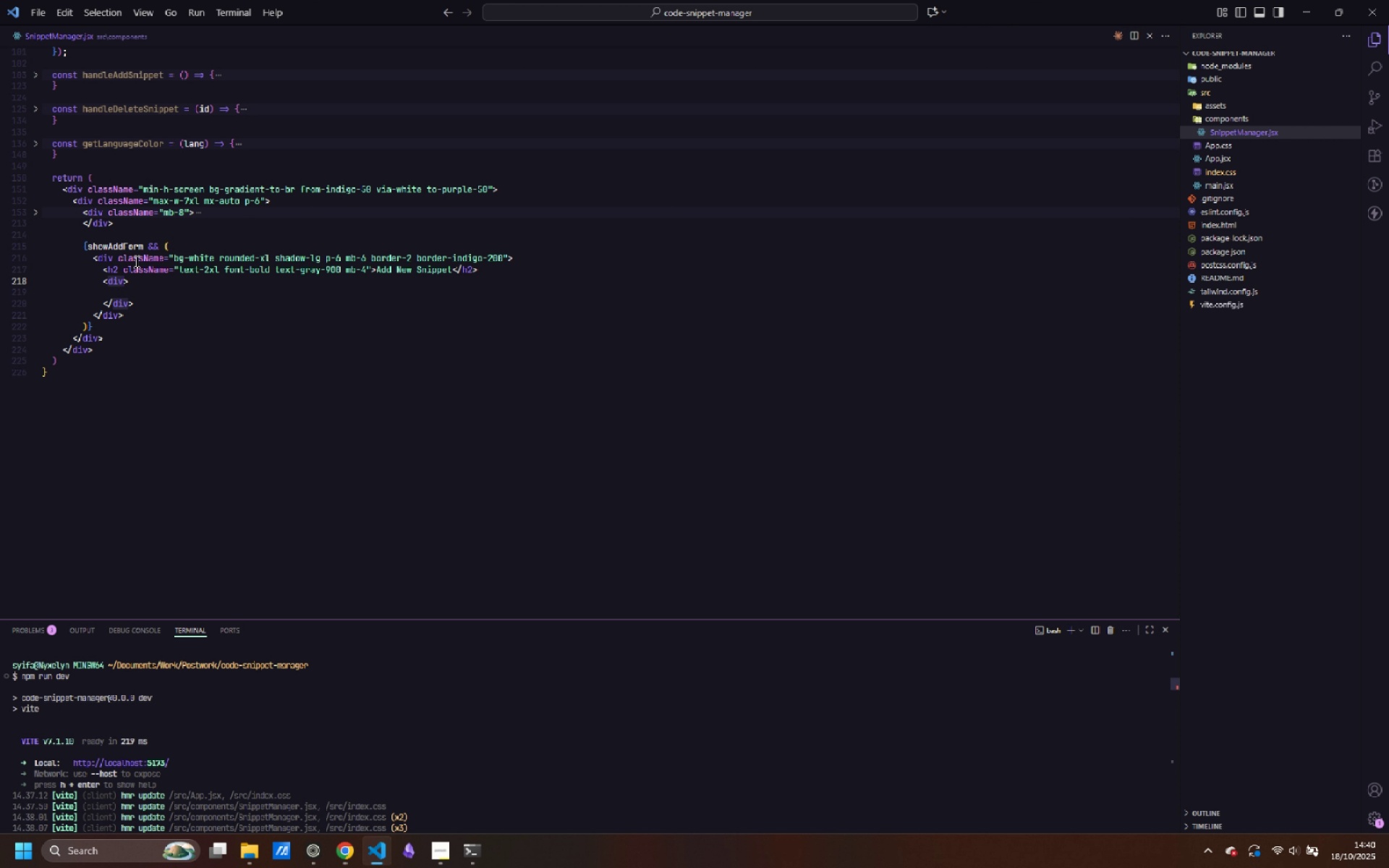 
type( className="space-y-4)
 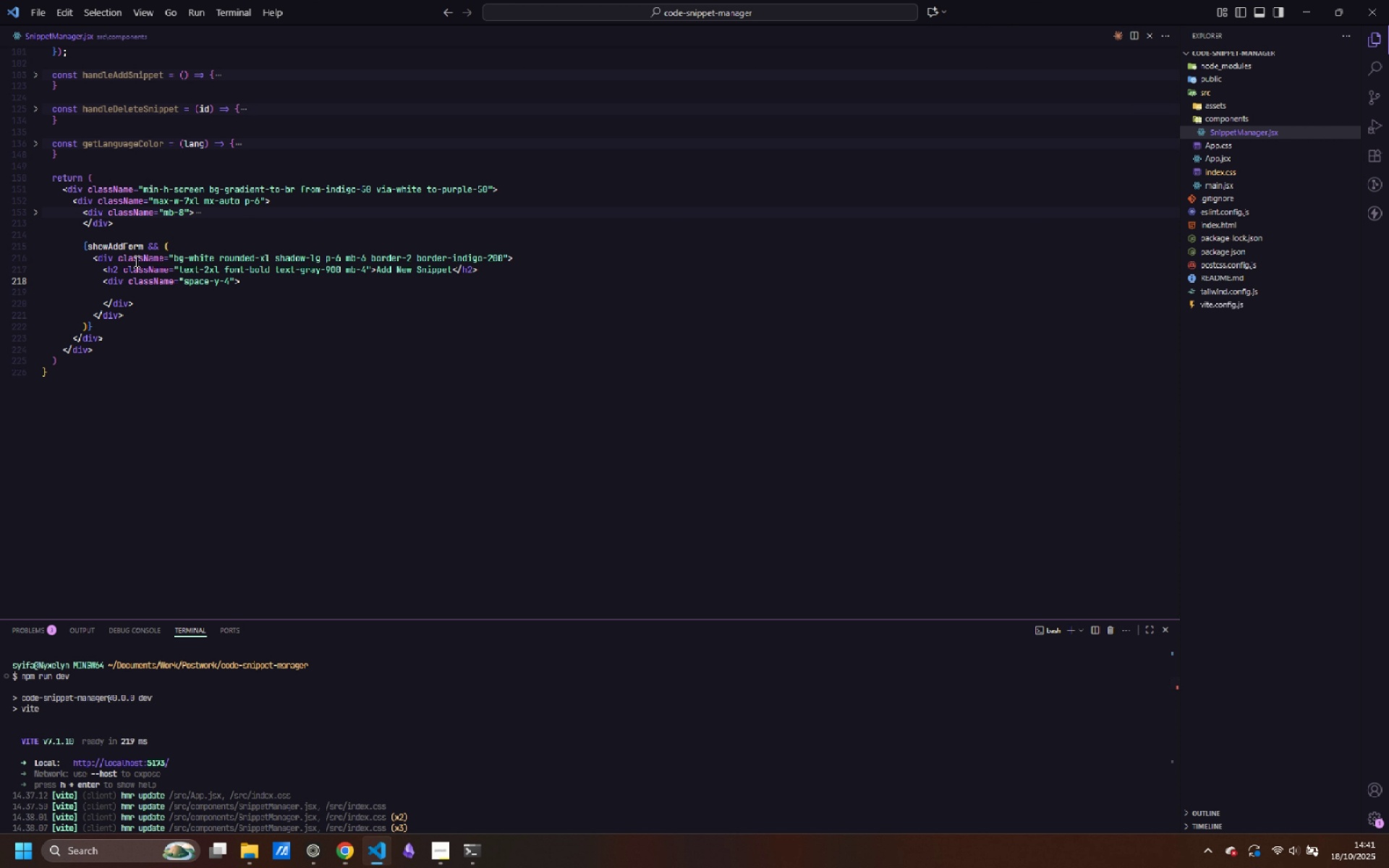 
key(ArrowDown)
 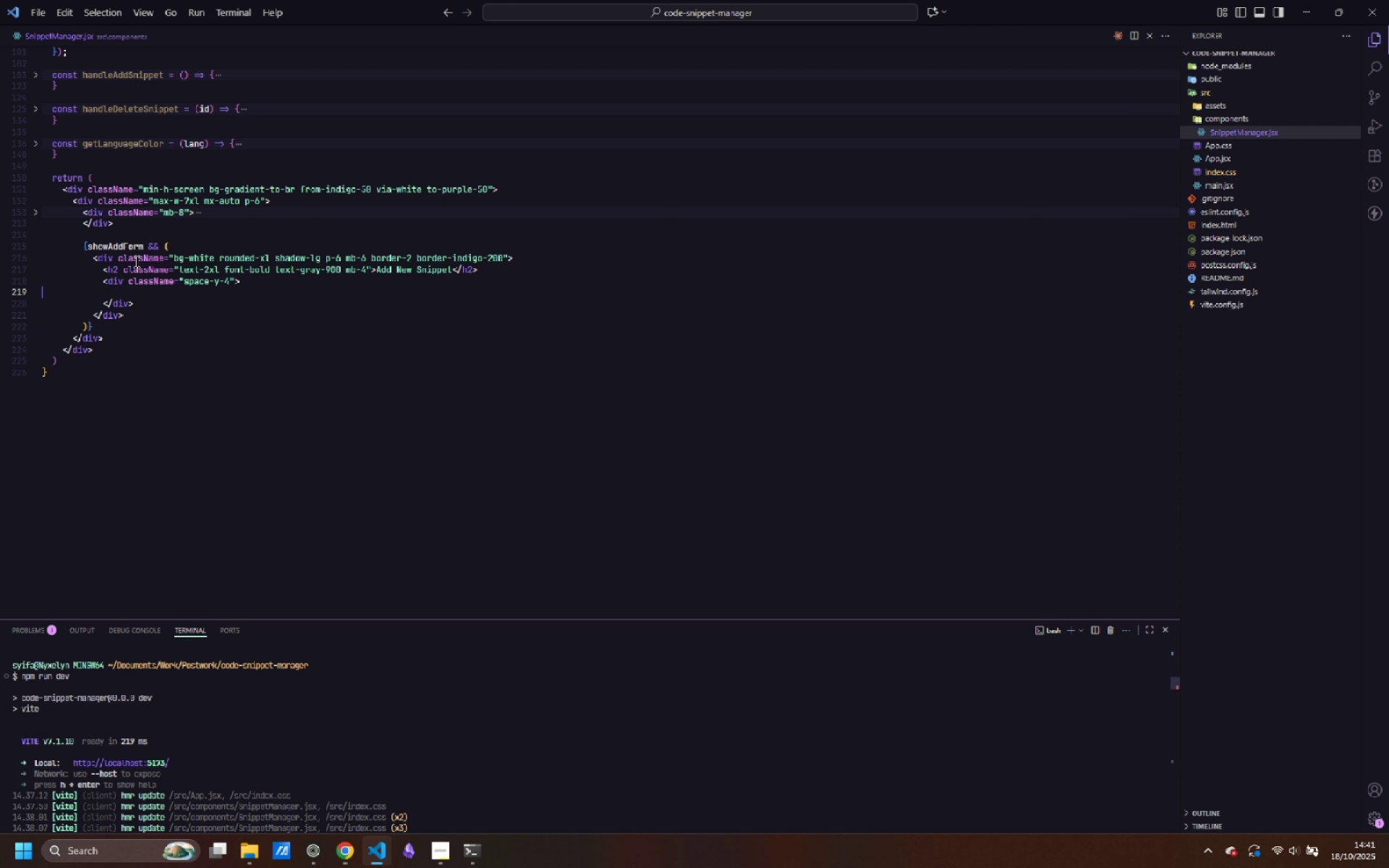 
key(Tab)
key(Tab)
key(Tab)
type(<div>)
 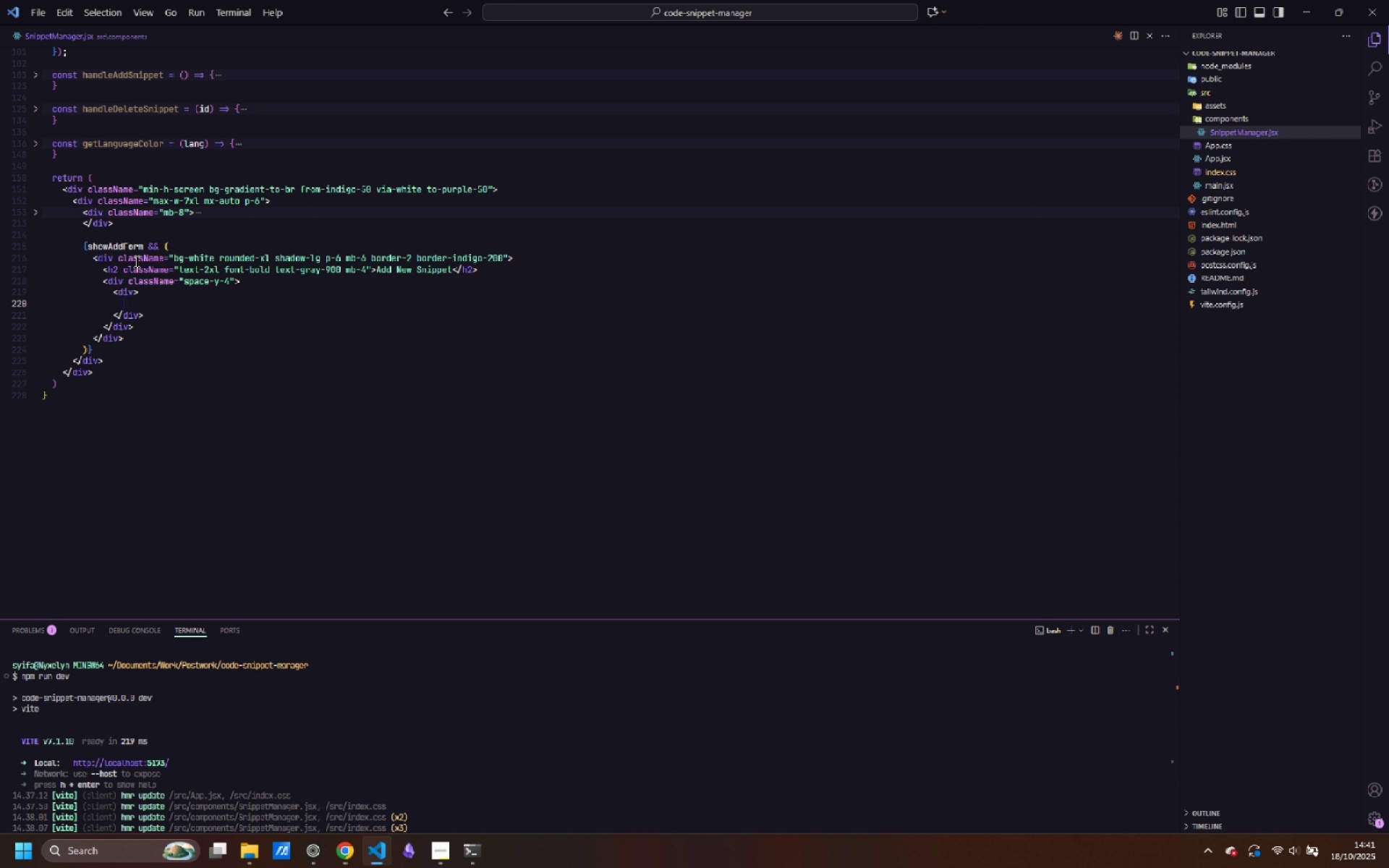 
 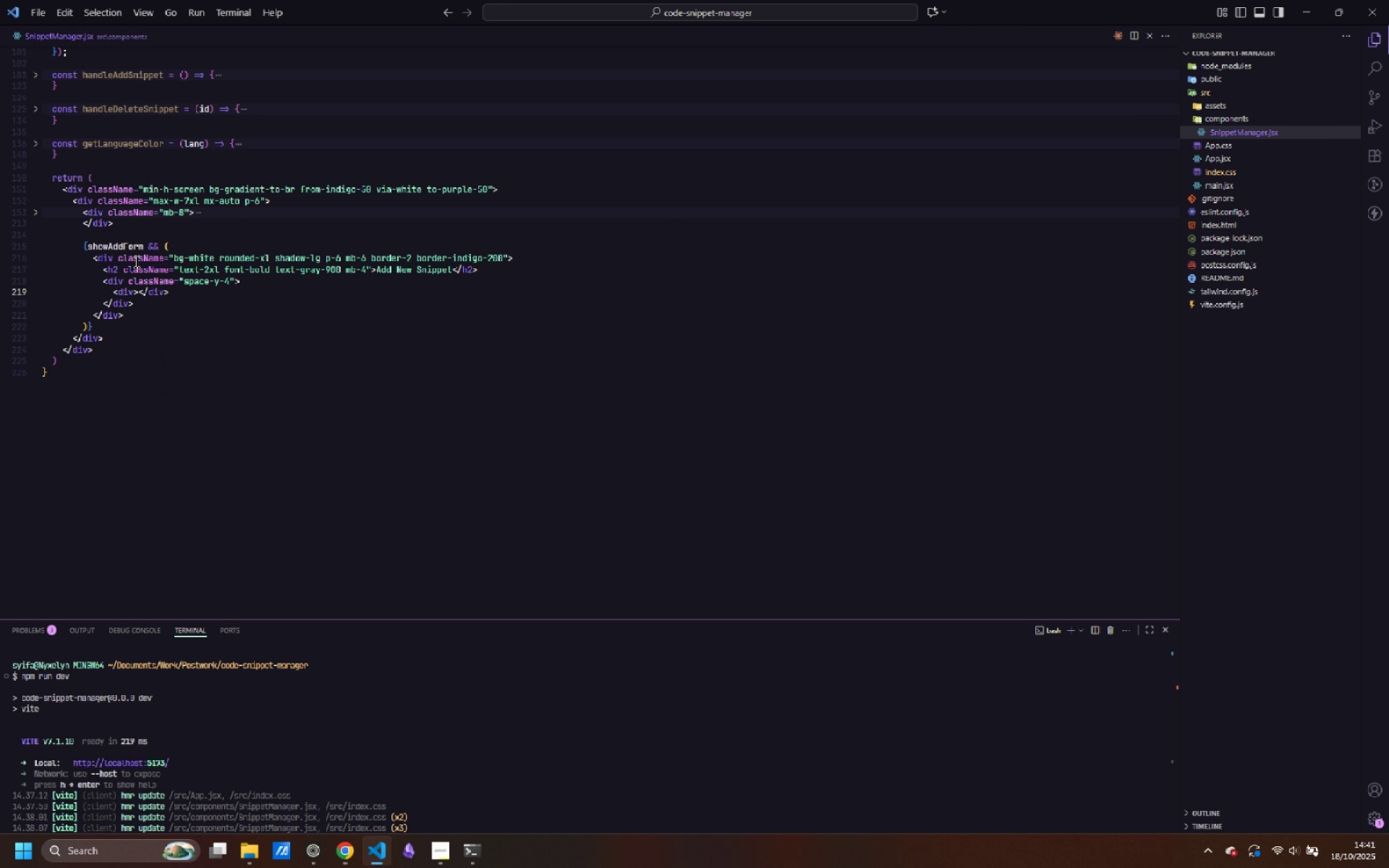 
key(Enter)
 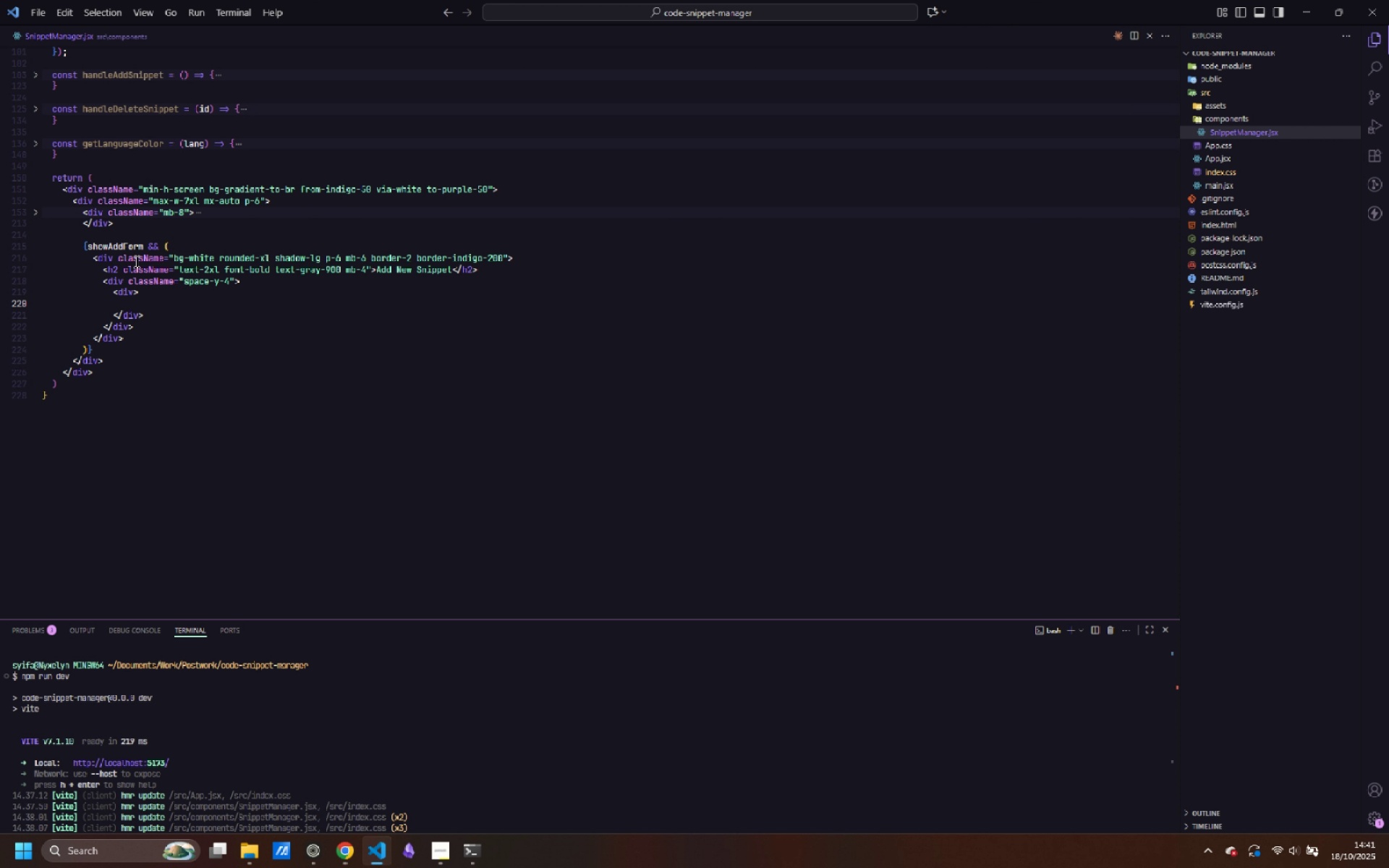 
wait(7.53)
 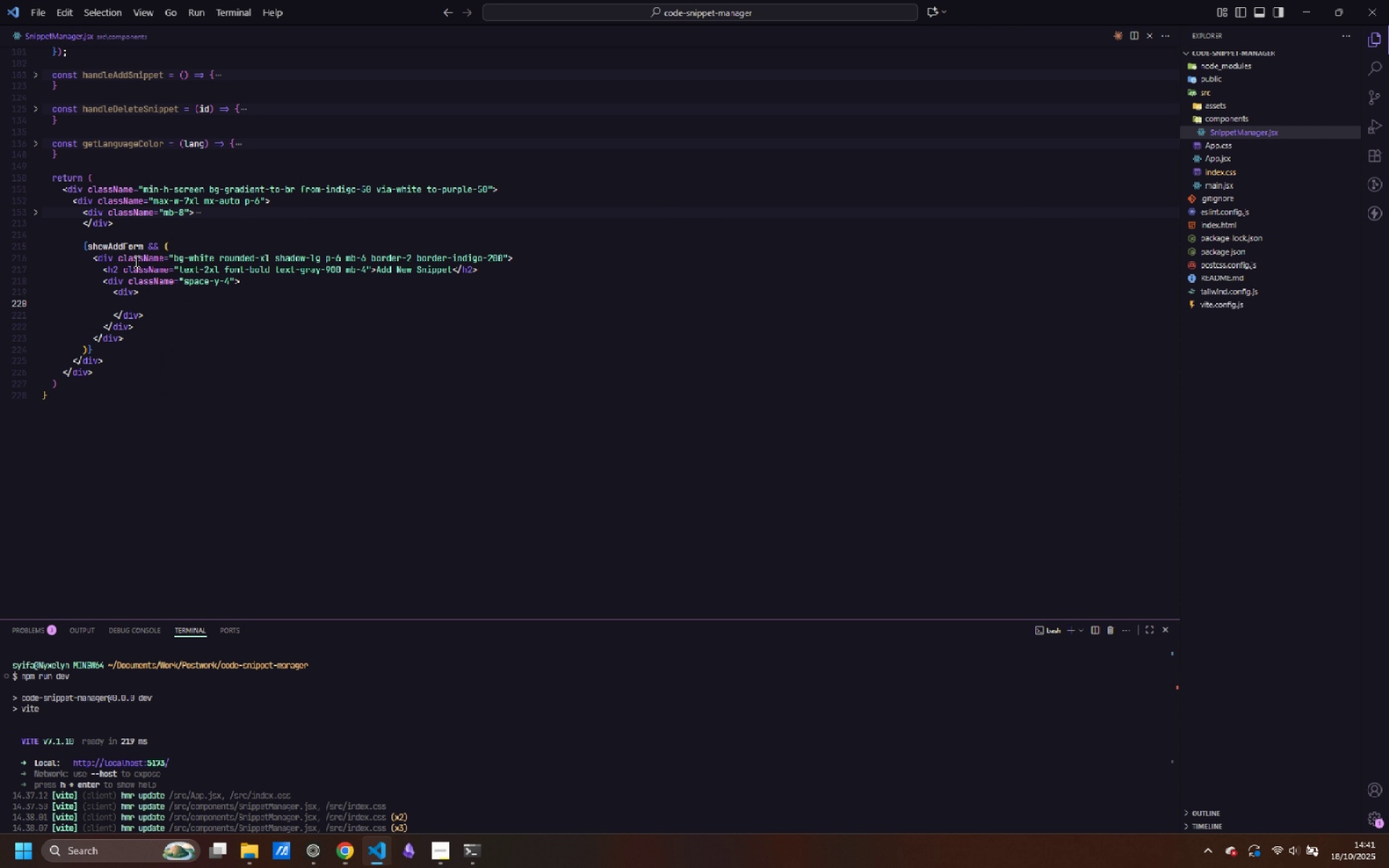 
type(<lavel)
key(Backspace)
key(Backspace)
key(Backspace)
type(bel>)
 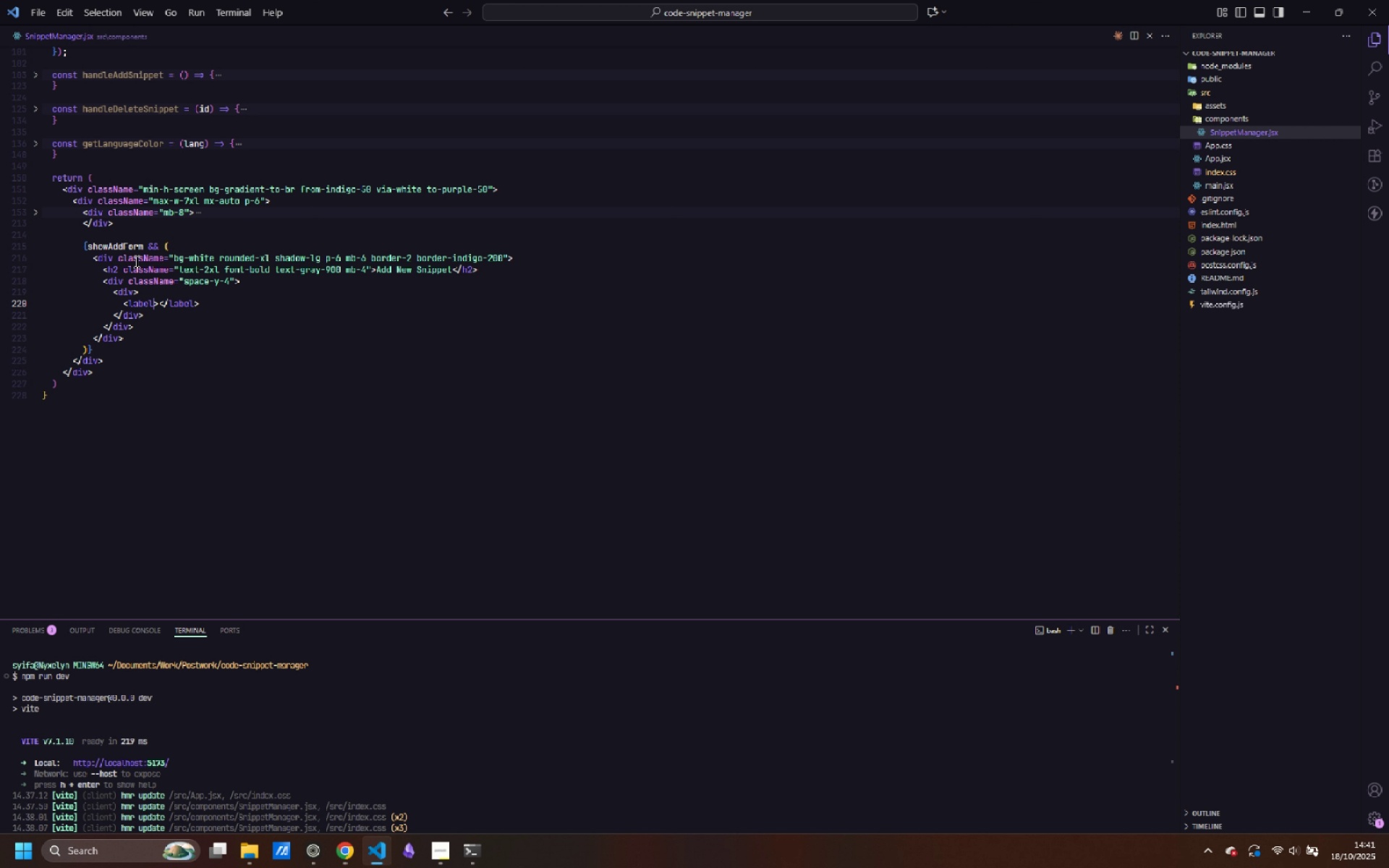 
hold_key(key=ControlLeft, duration=0.39)
 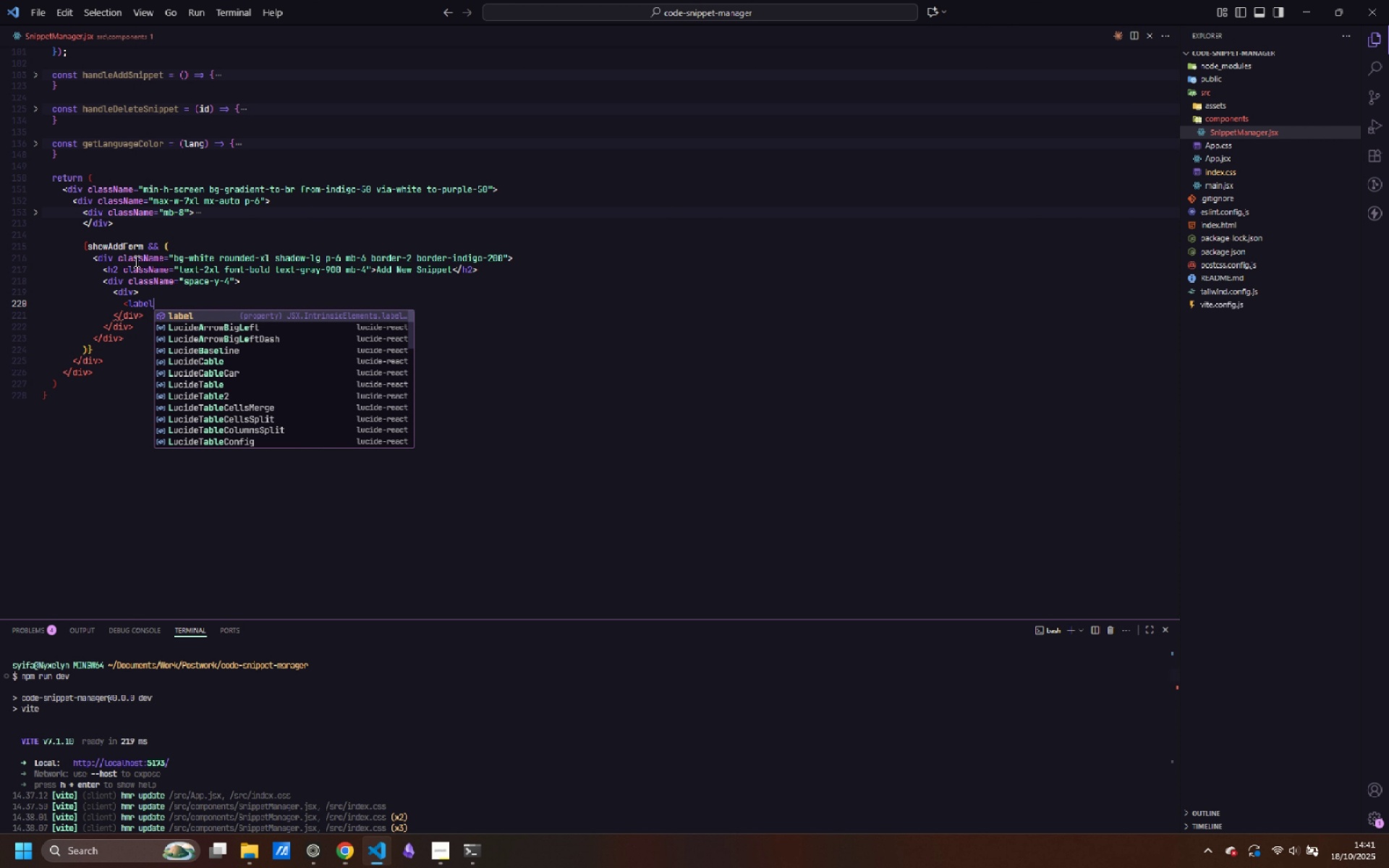 
key(ArrowLeft)
 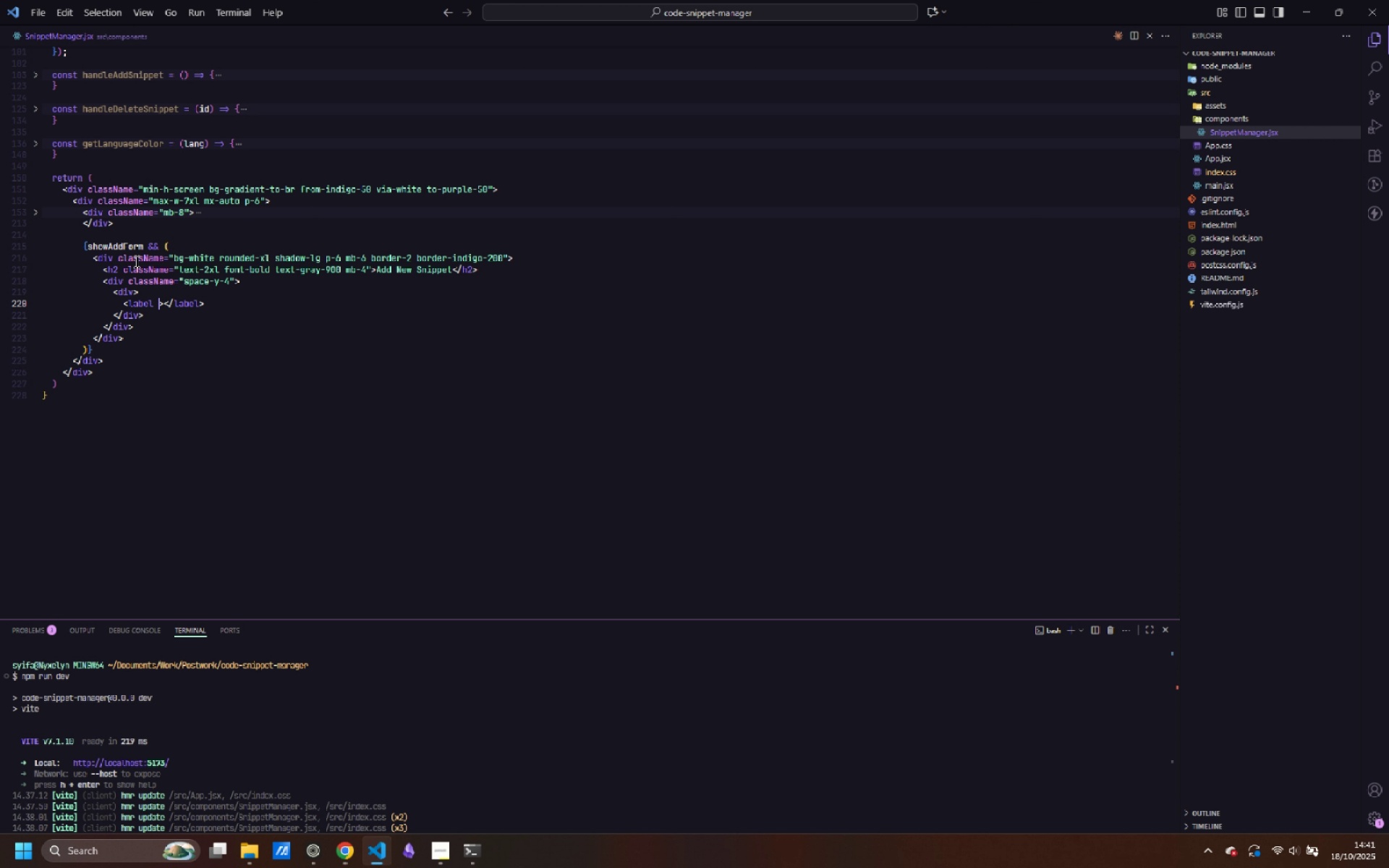 
type( className-)
key(Backspace)
type(=")
 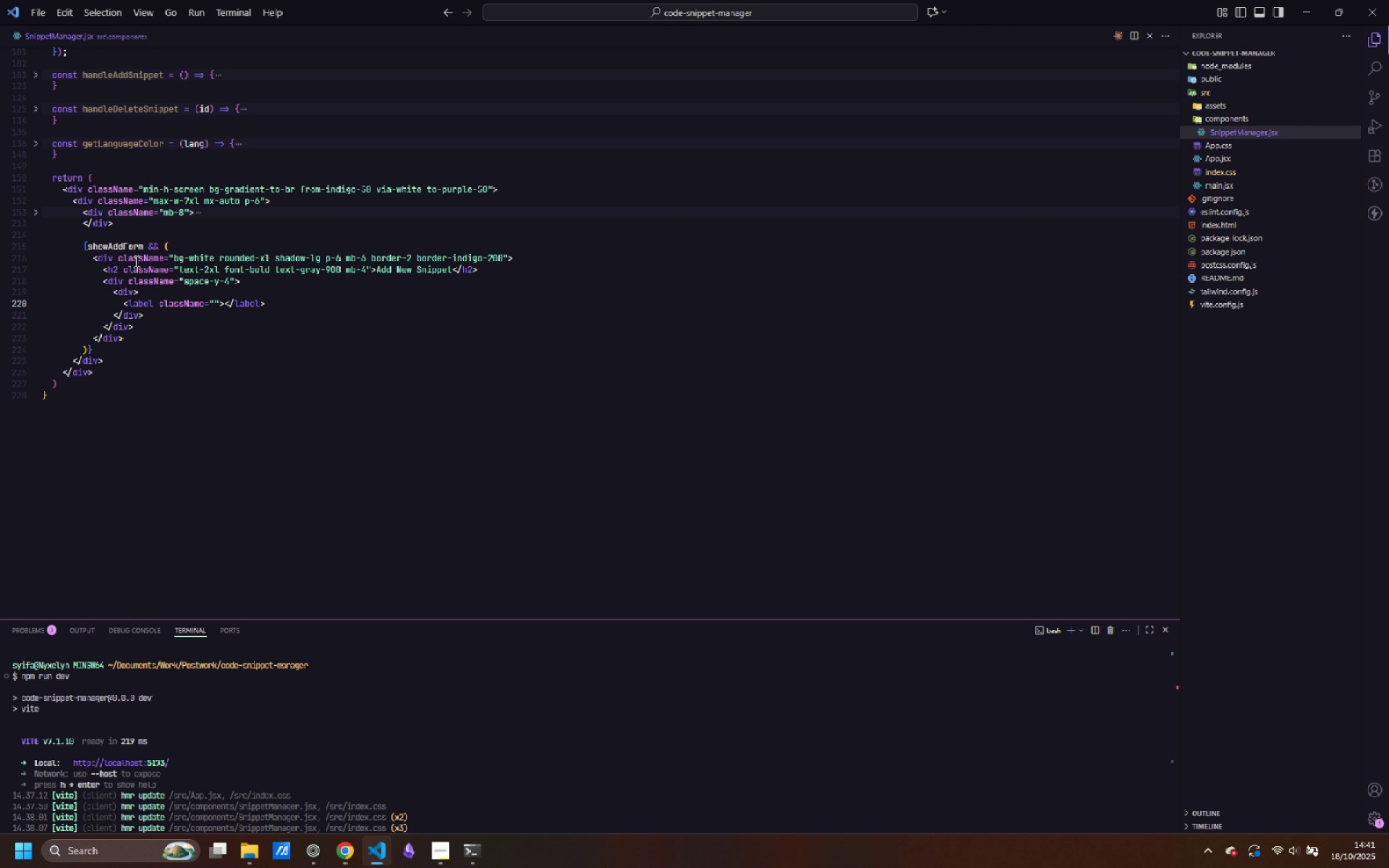 
type(block text-sm font-medium text-gray-700 mb-2)
 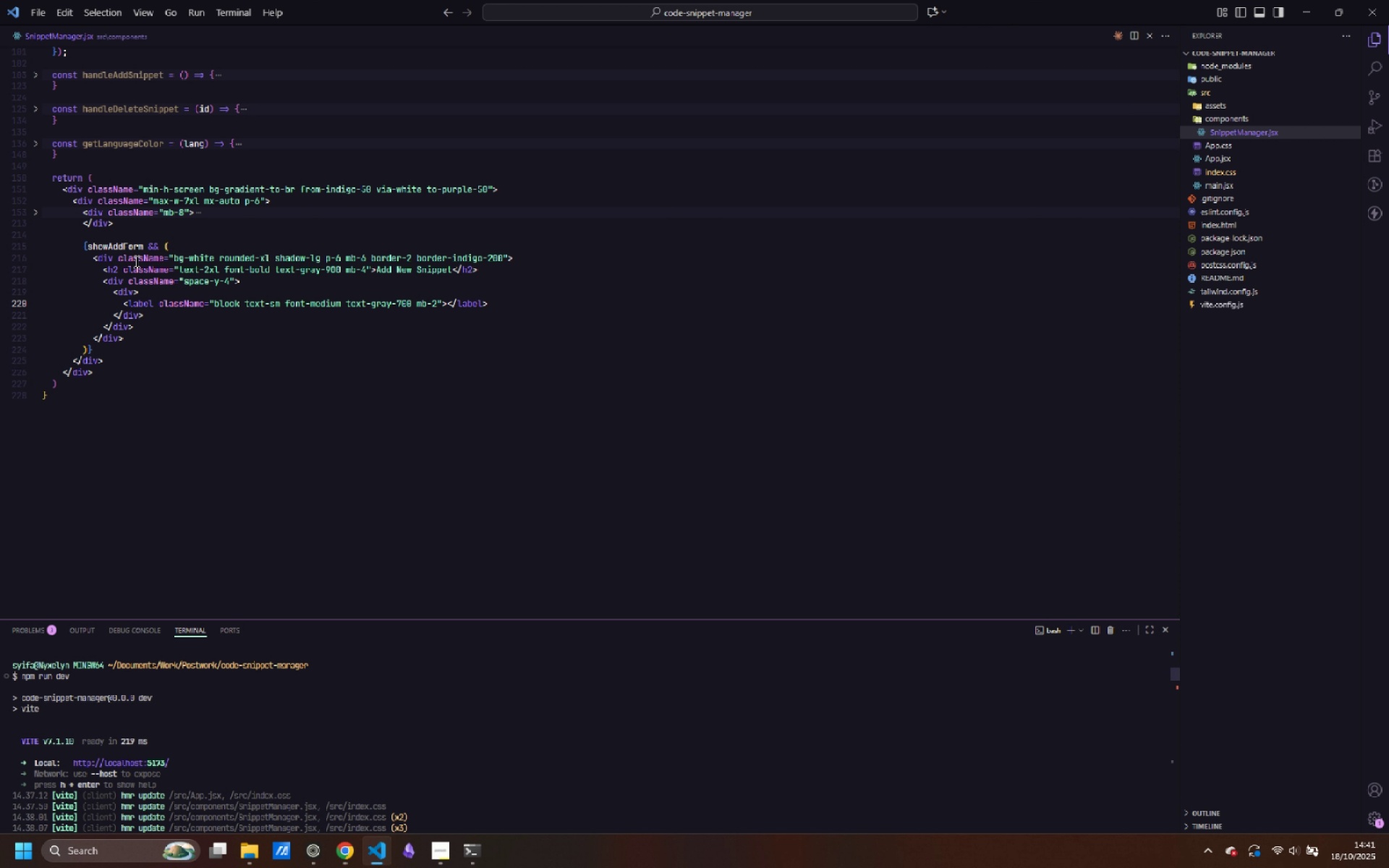 
key(ArrowRight)
 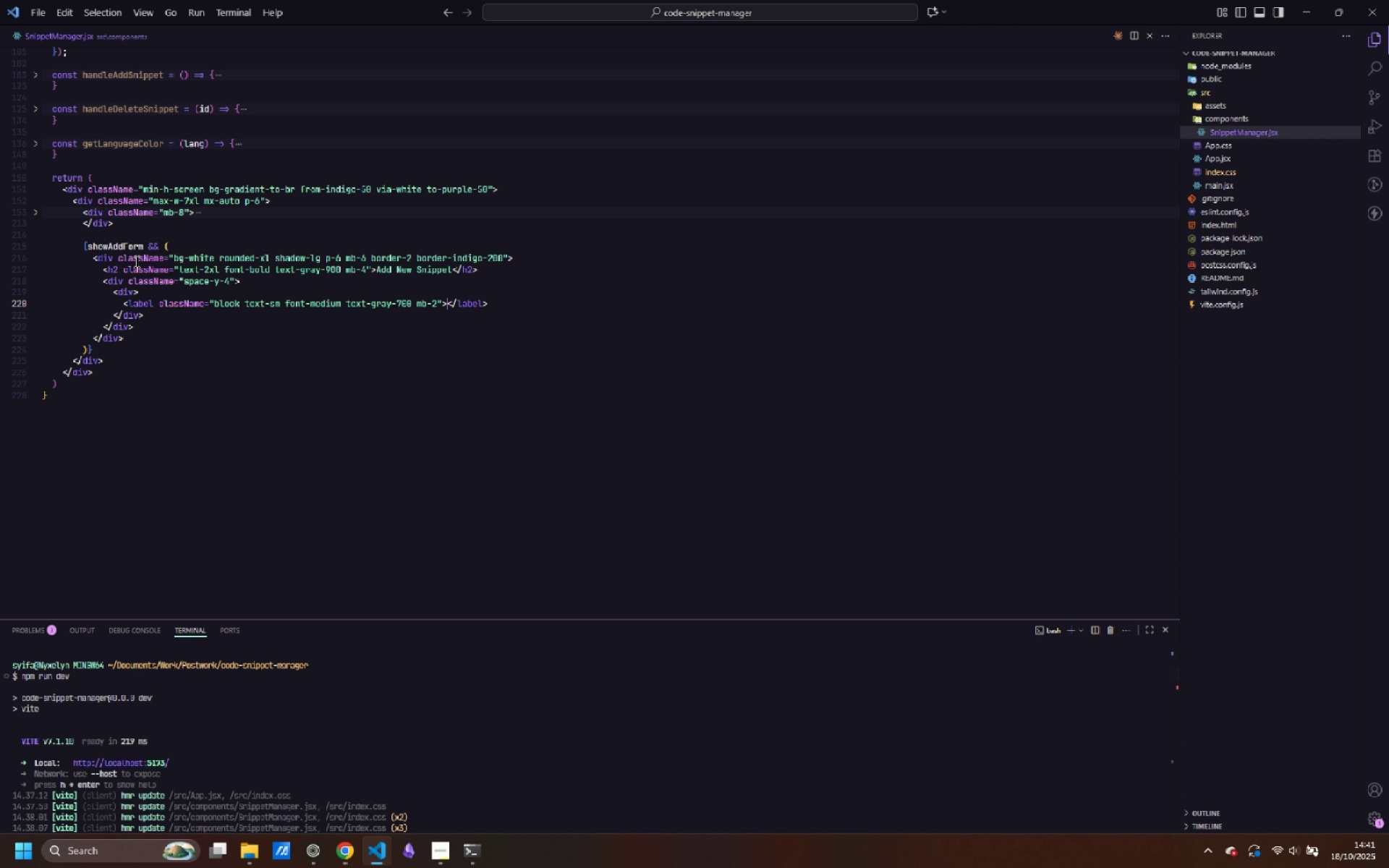 
key(ArrowRight)
 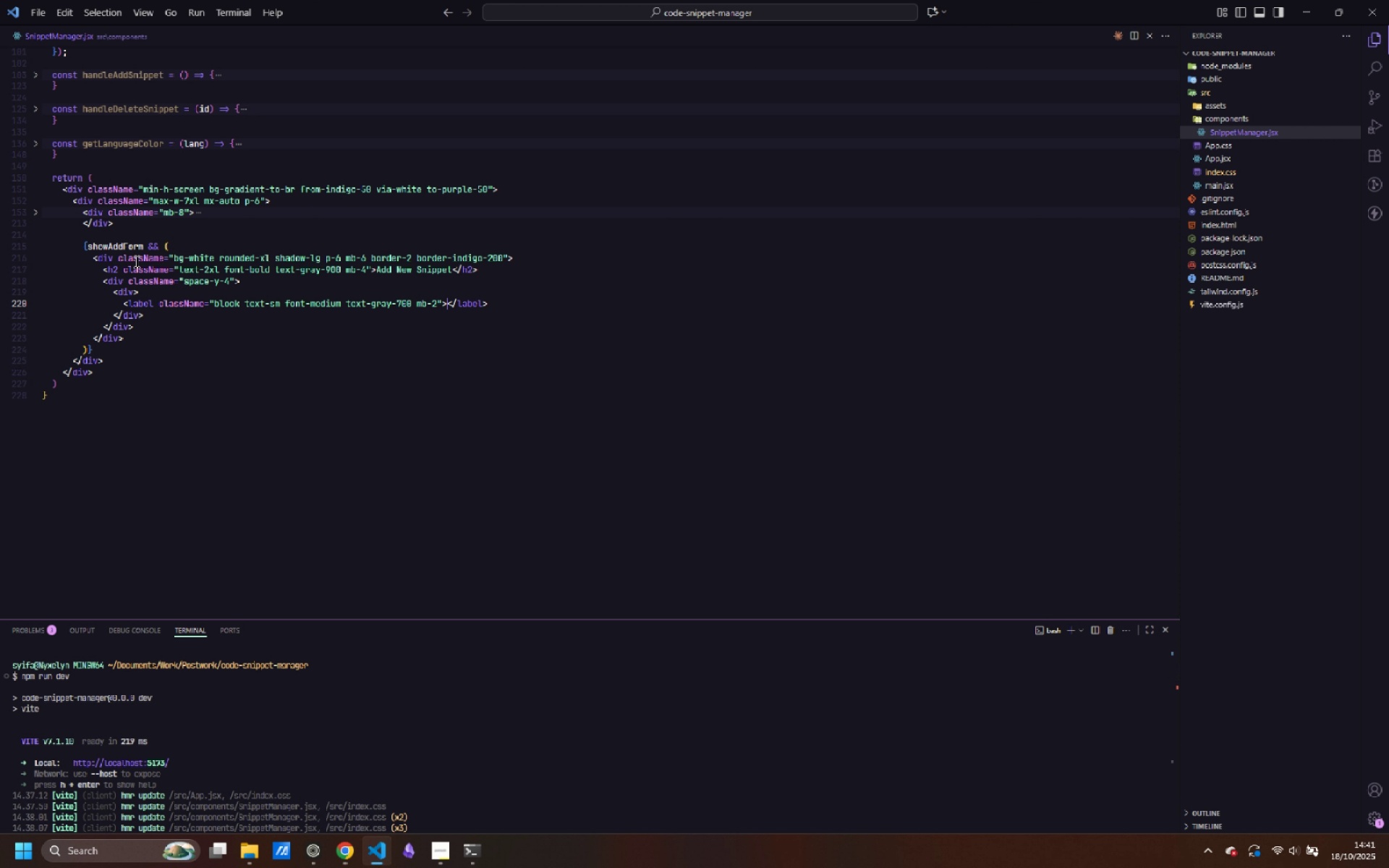 
type(Title)
 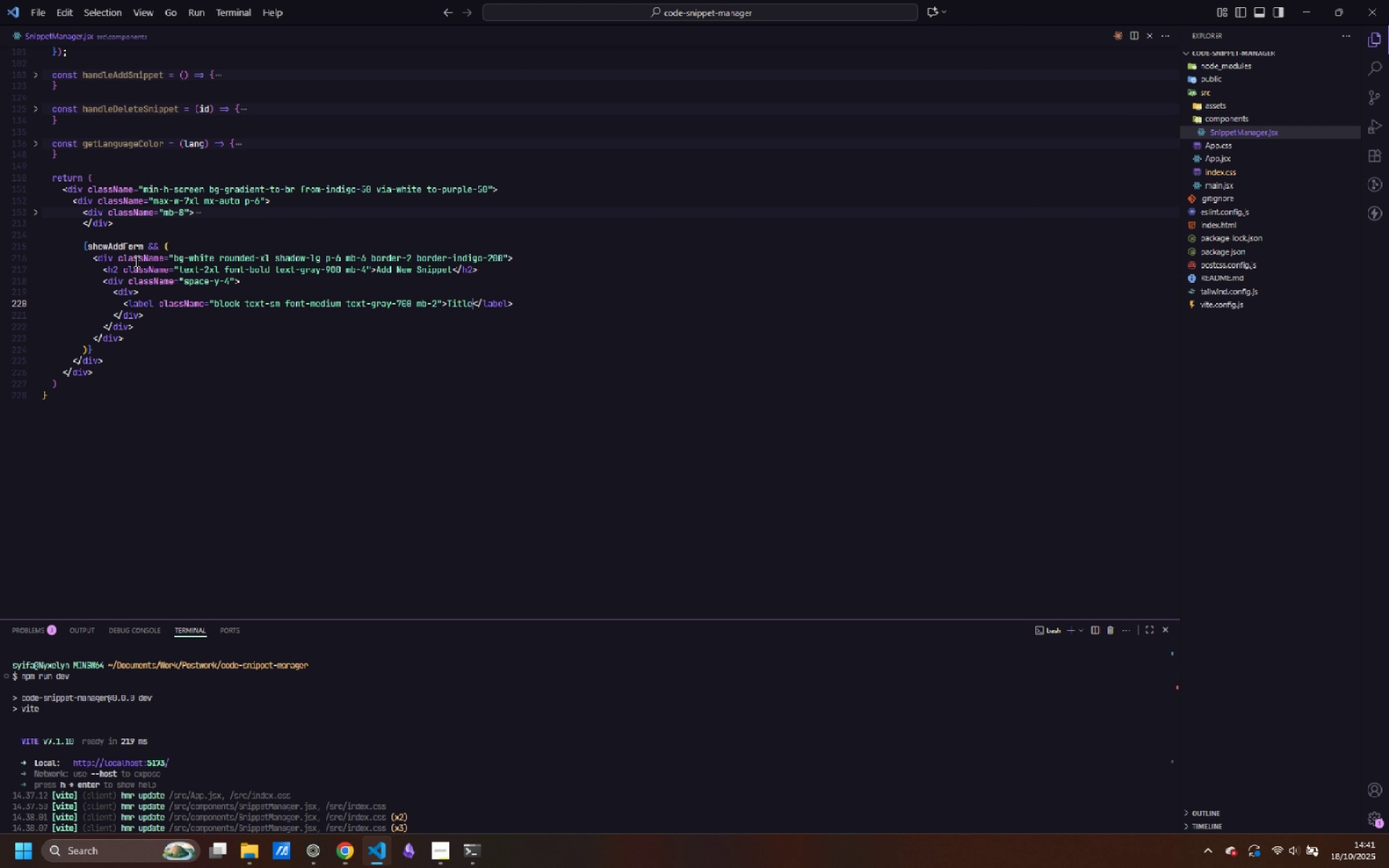 
hold_key(key=ControlLeft, duration=0.76)
 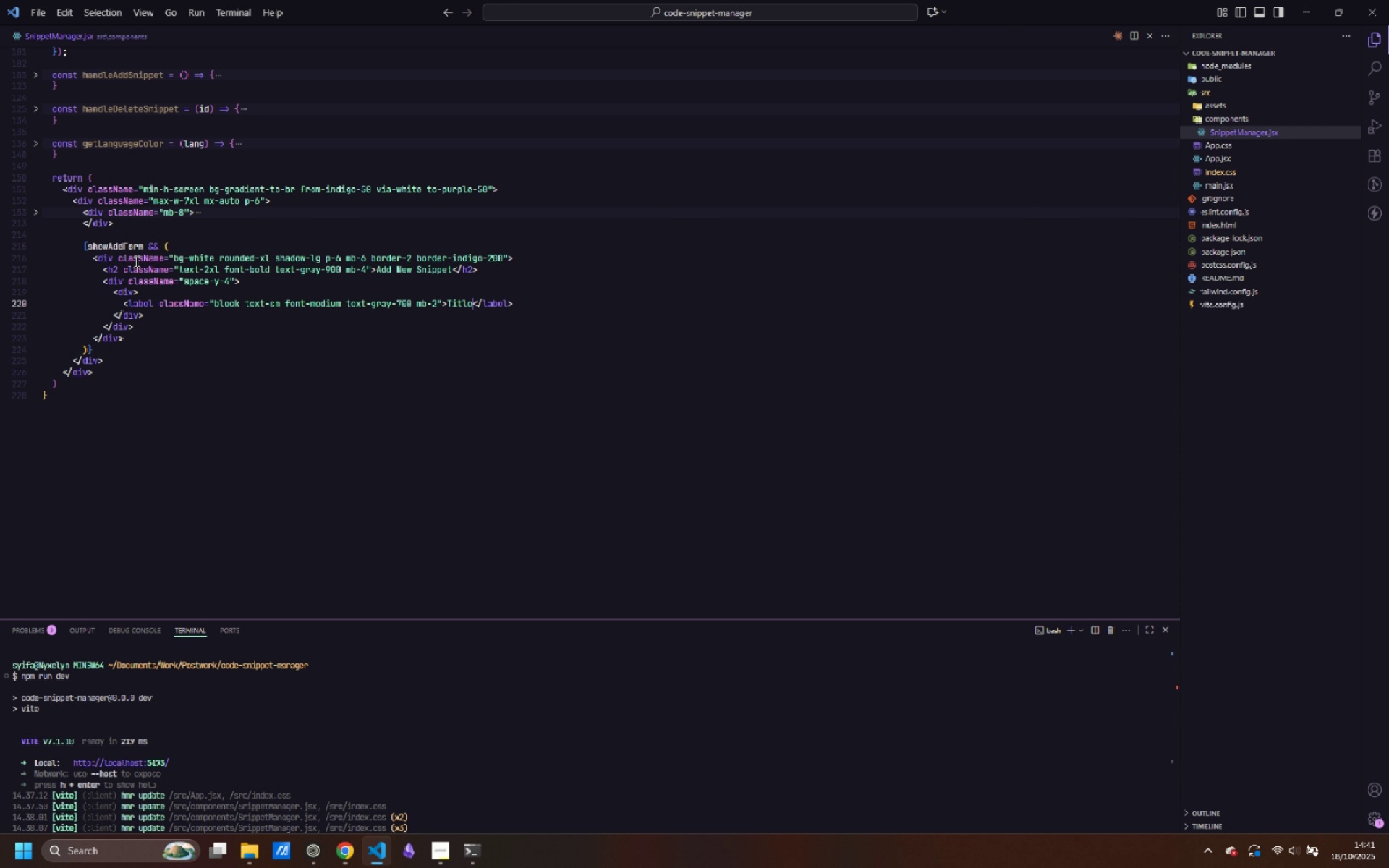 
wait(13.23)
 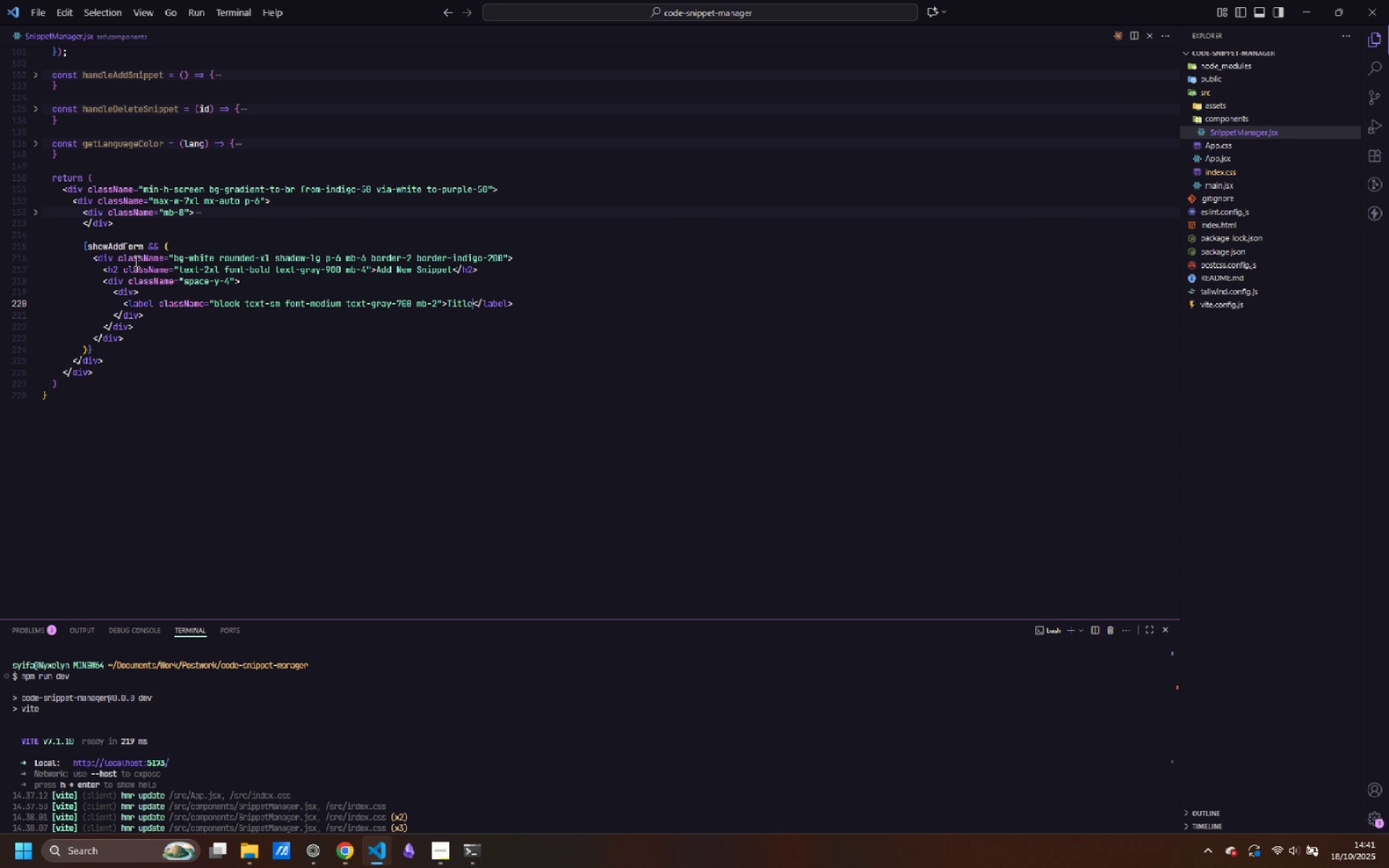 
key(Control+ArrowRight)
 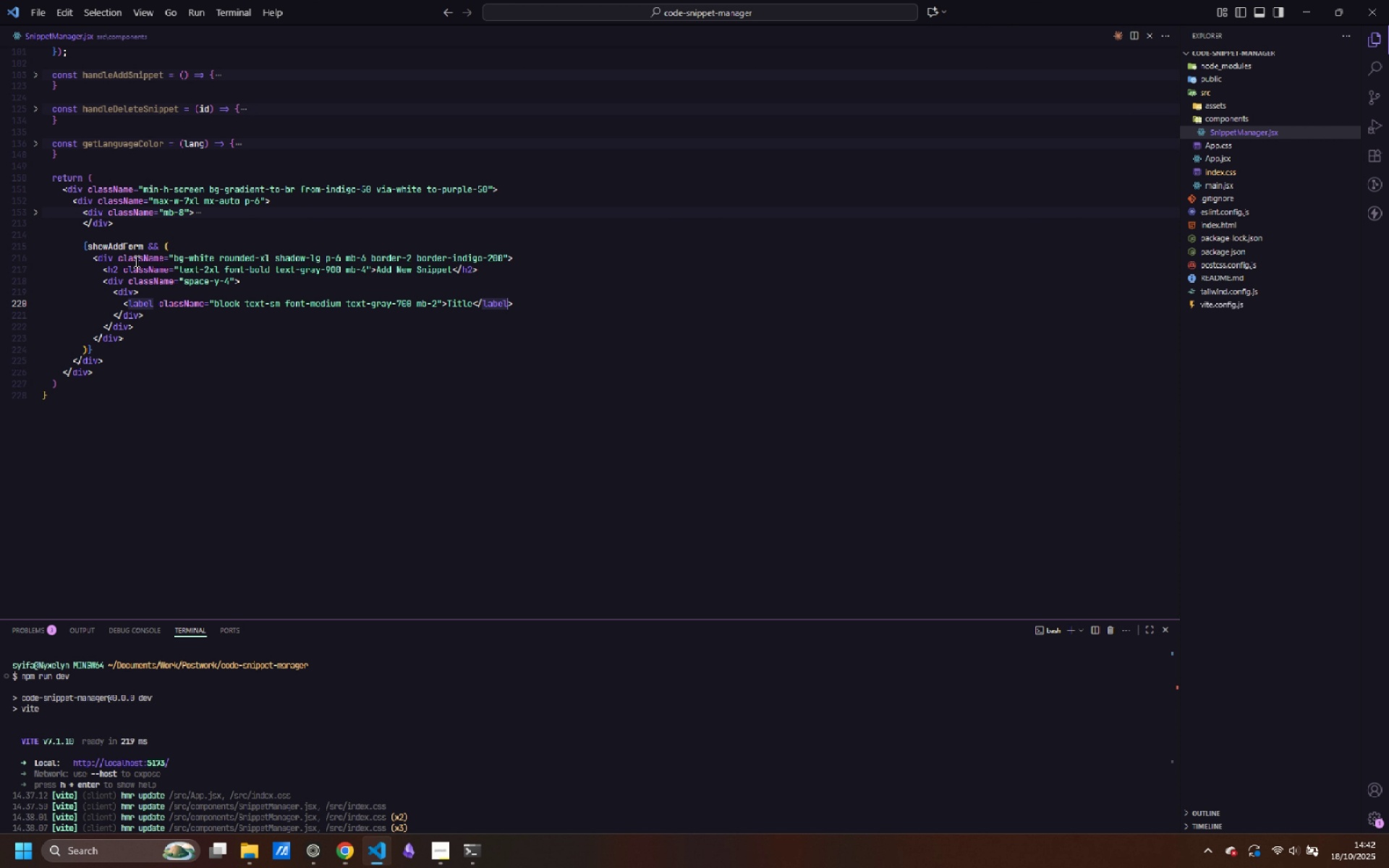 
key(Control+ArrowRight)
 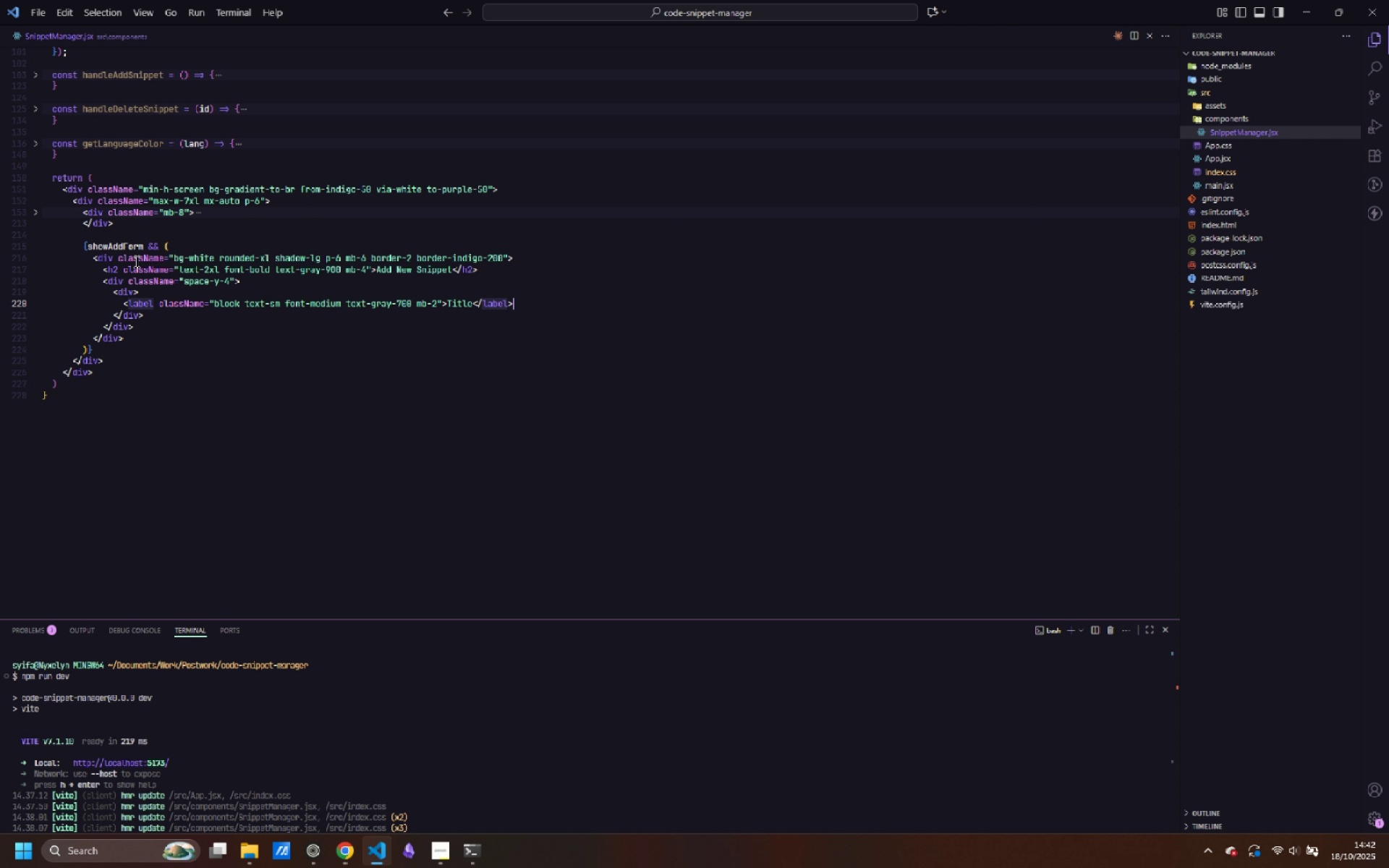 
key(ArrowRight)
 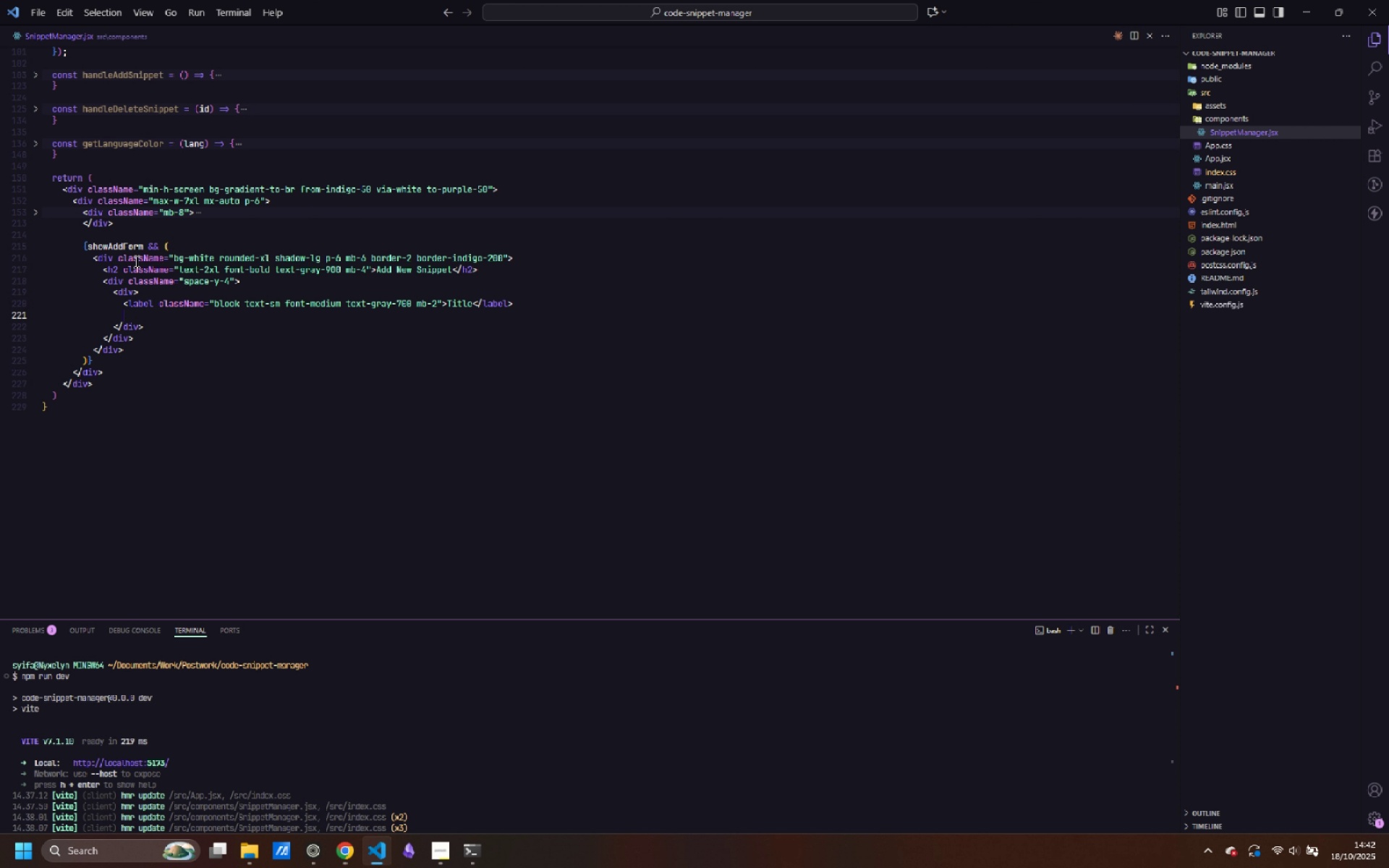 
key(Enter)
 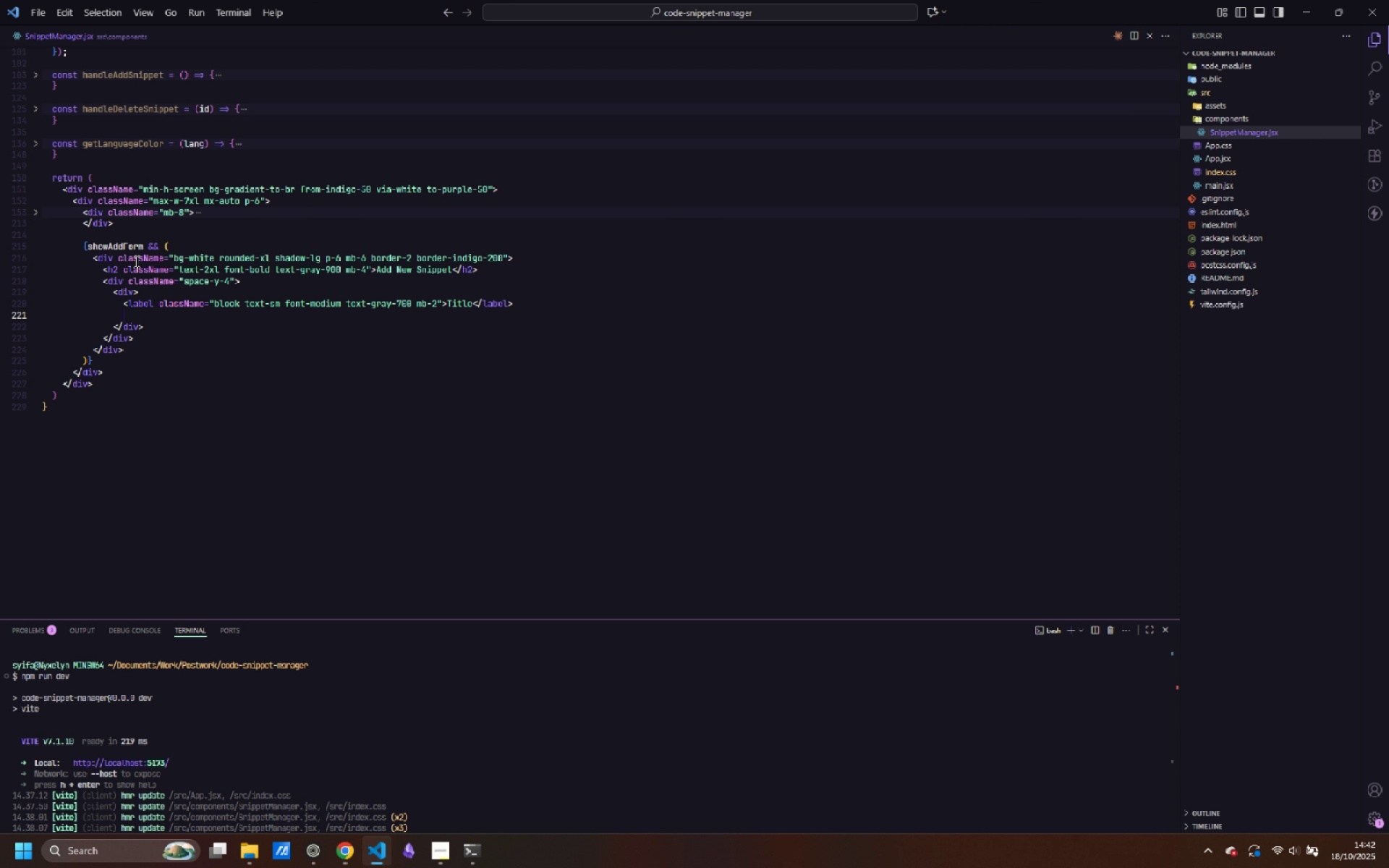 
type(<input)
 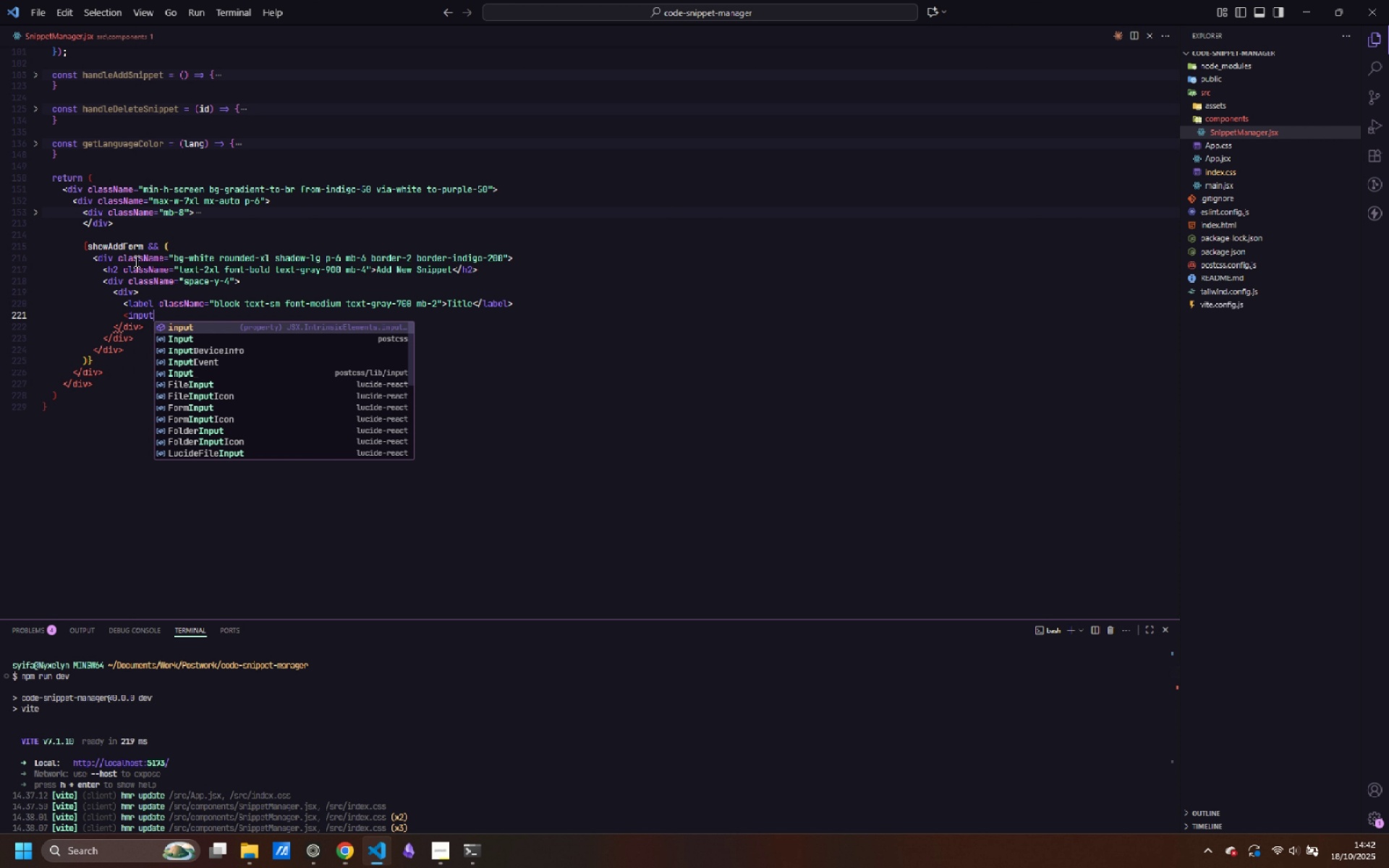 
key(Space)
 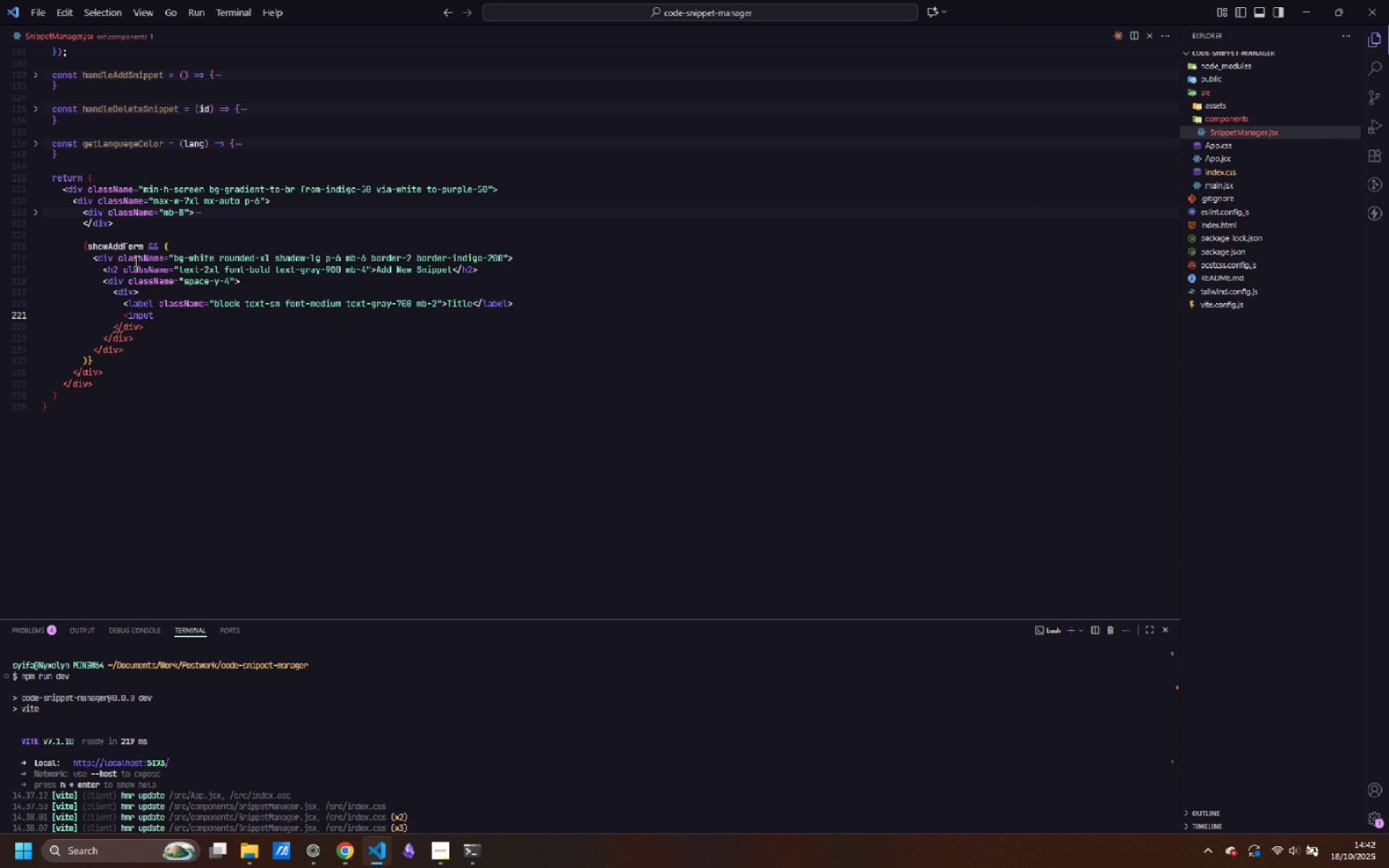 
key(Slash)
 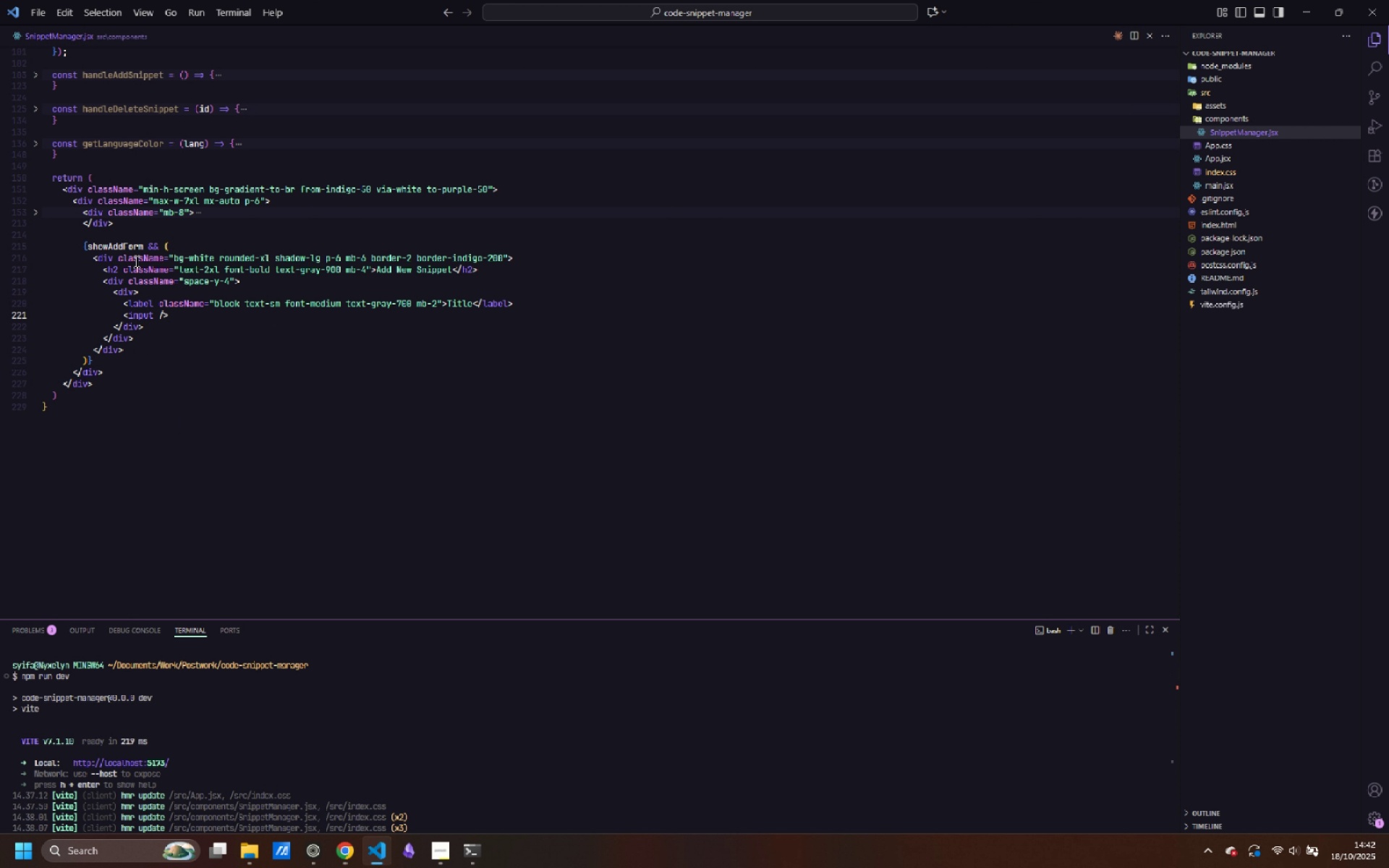 
key(ArrowLeft)
 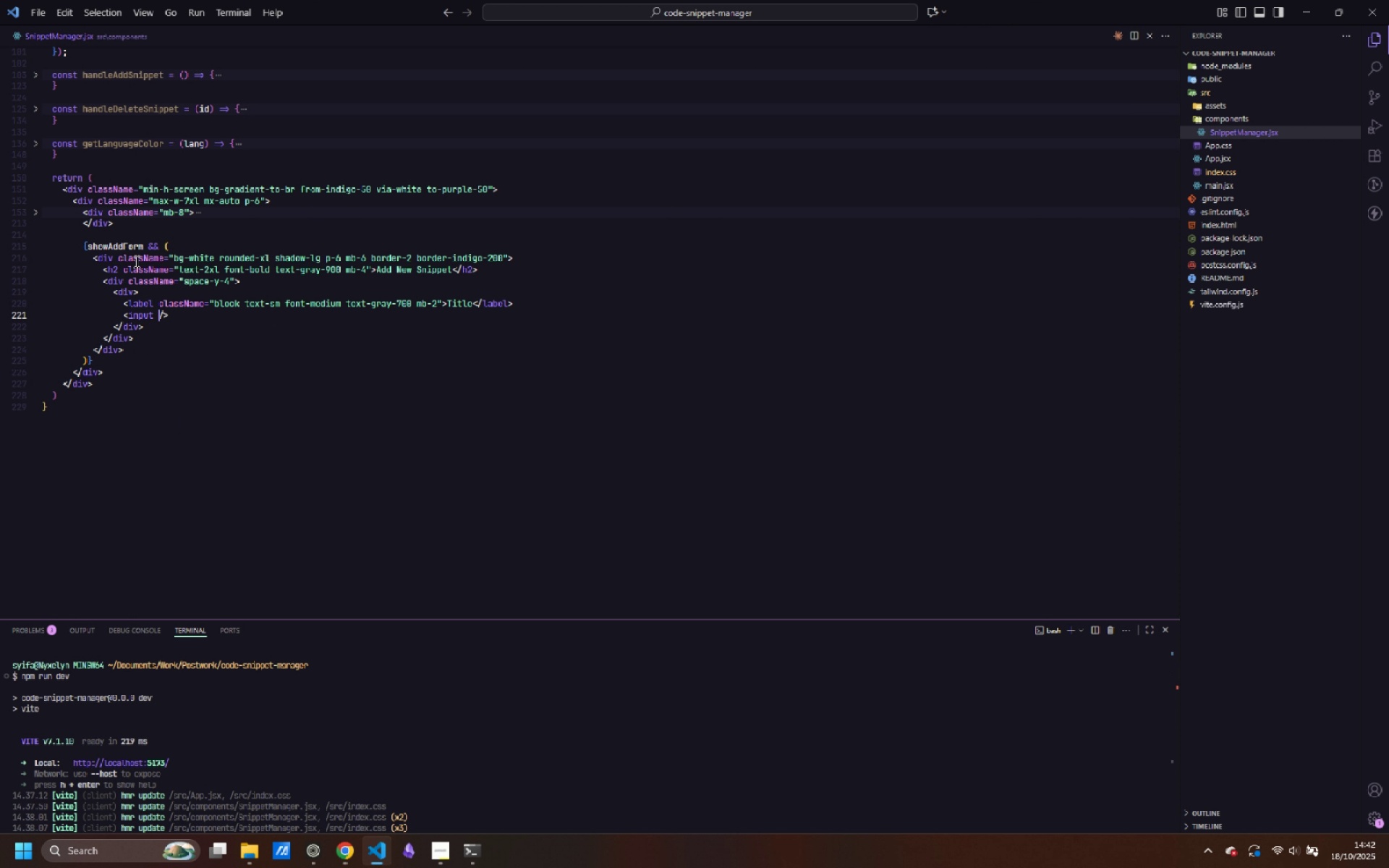 
key(ArrowLeft)
 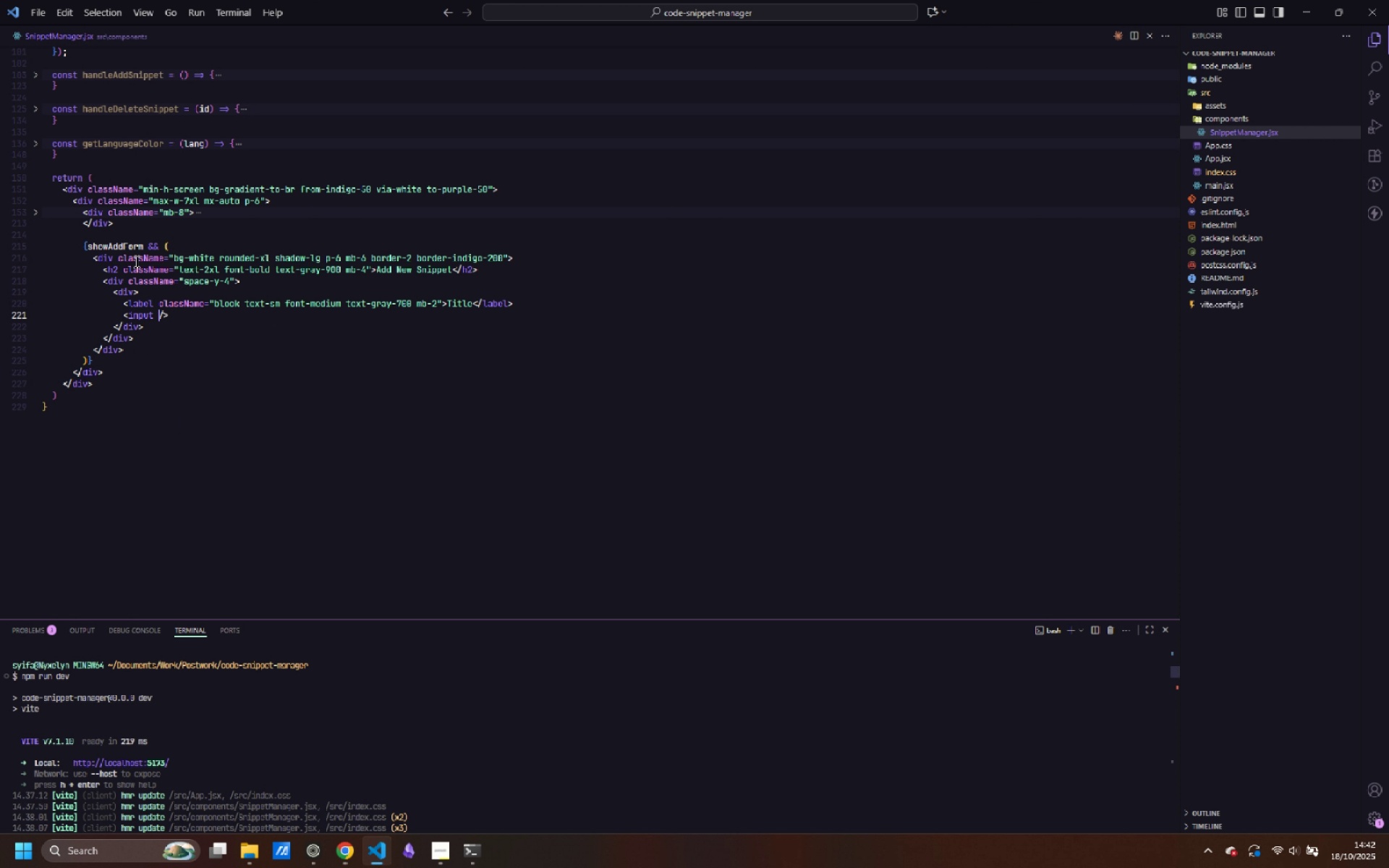 
key(Enter)
 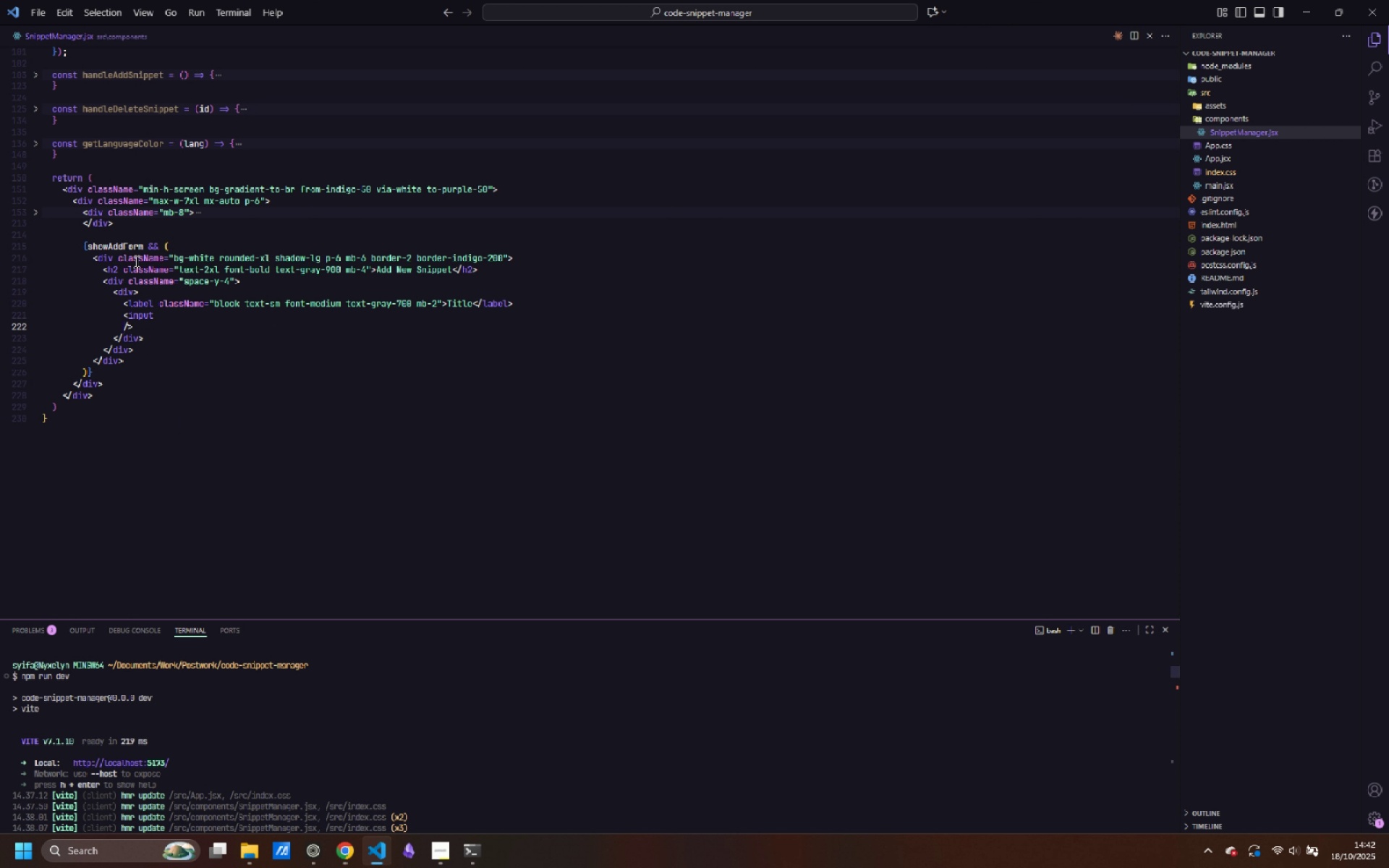 
key(Enter)
 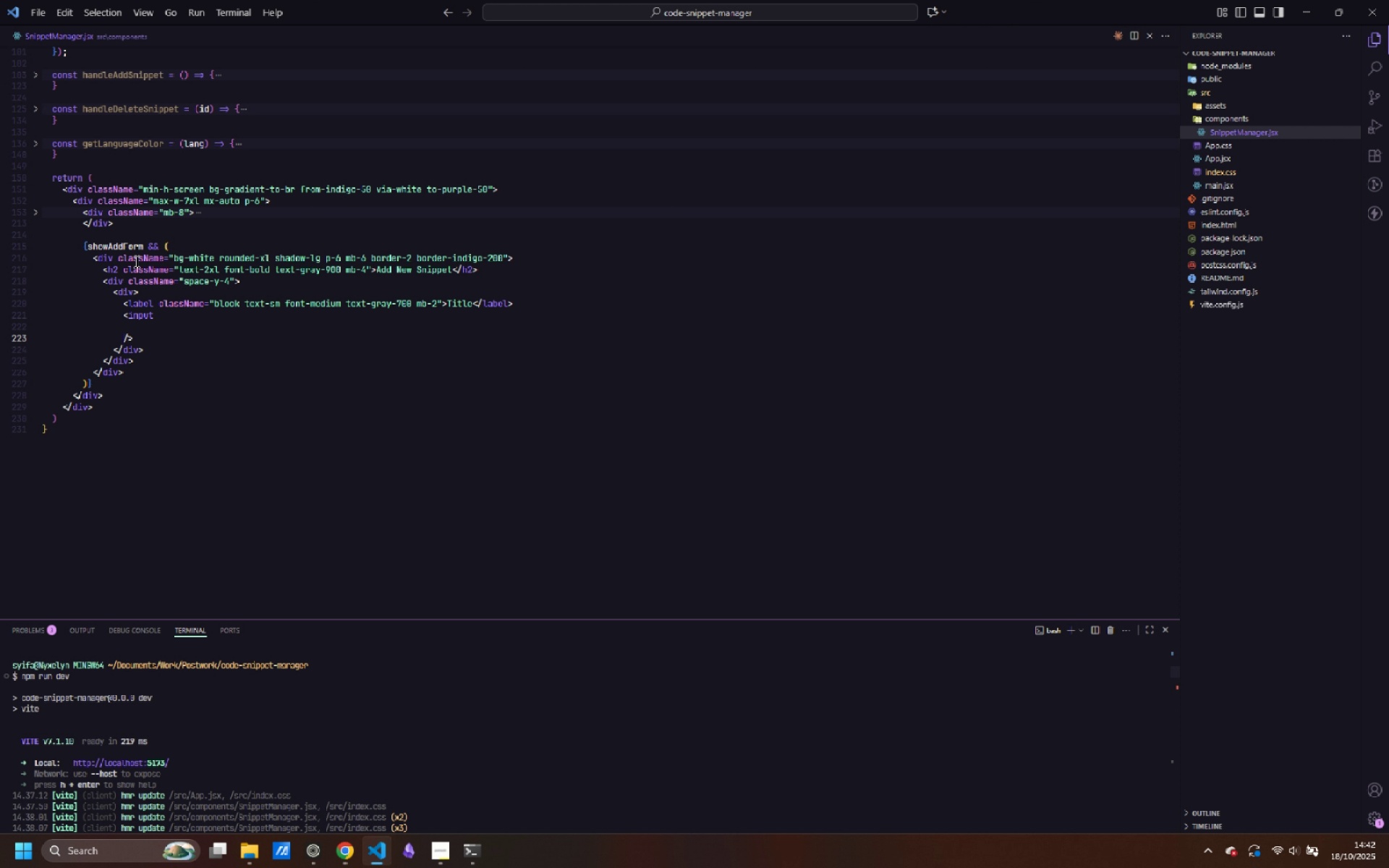 
key(ArrowUp)
 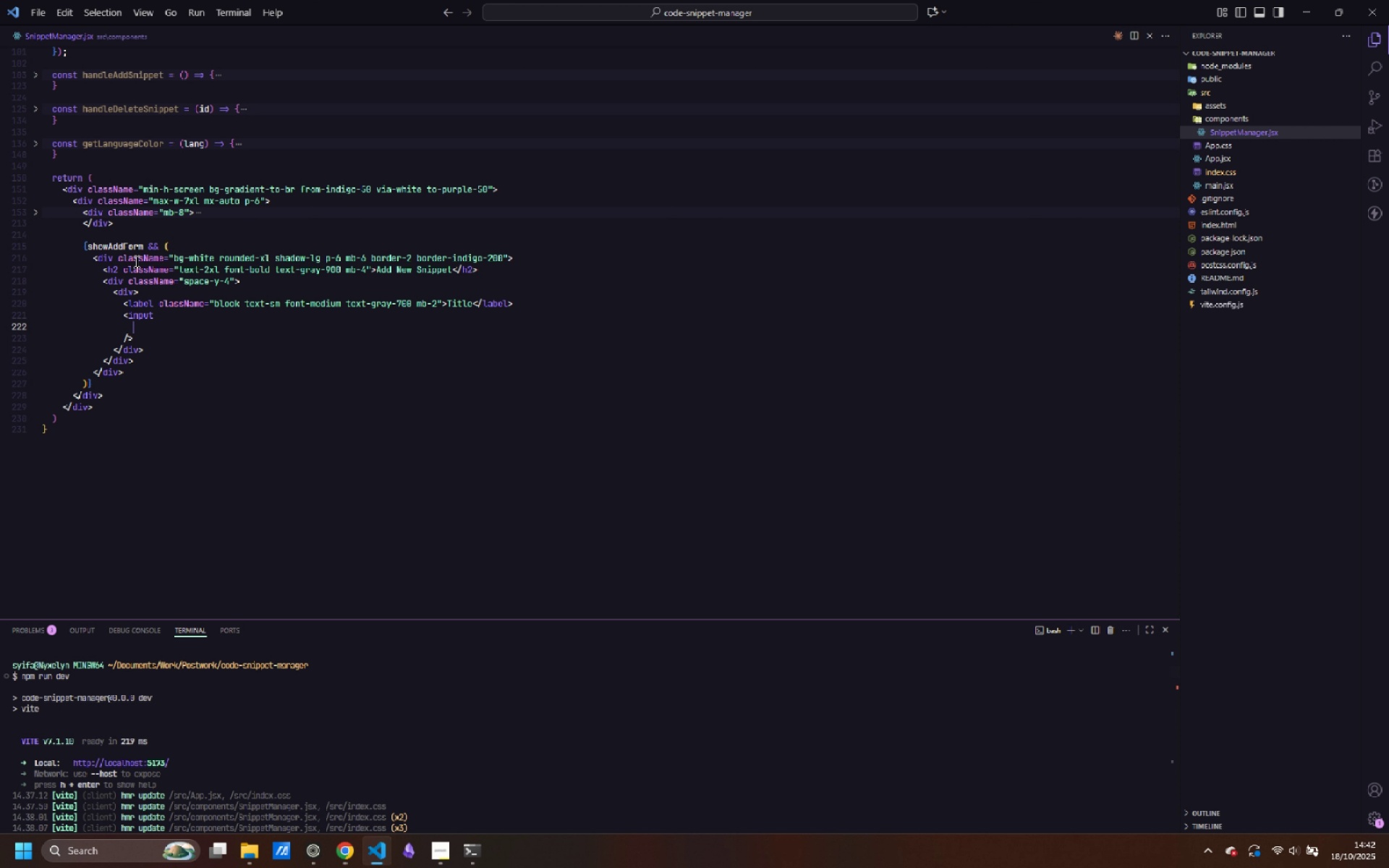 
key(Tab)
type(tex)
key(Backspace)
key(Backspace)
type(ype="text)
 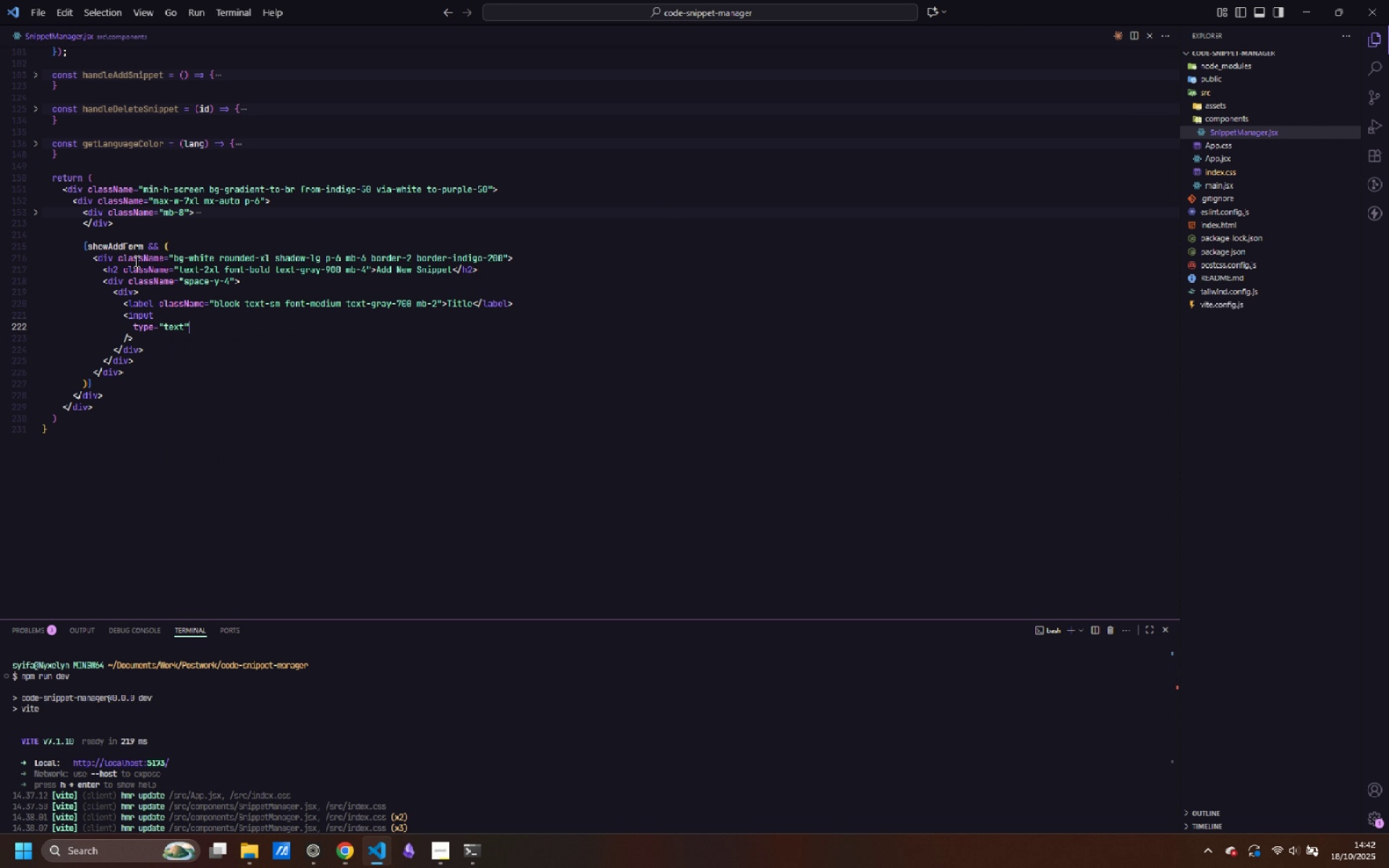 
 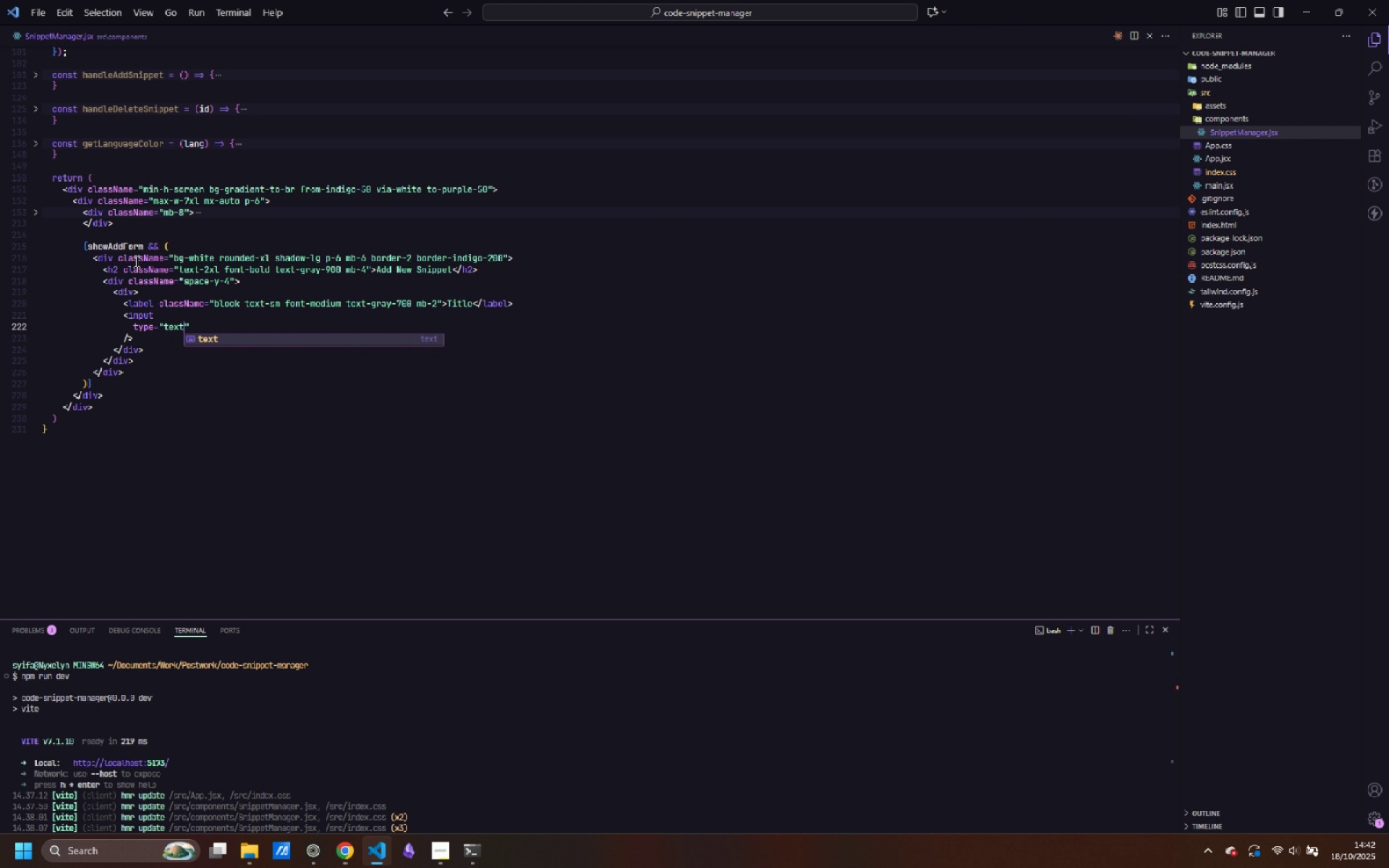 
key(ArrowRight)
 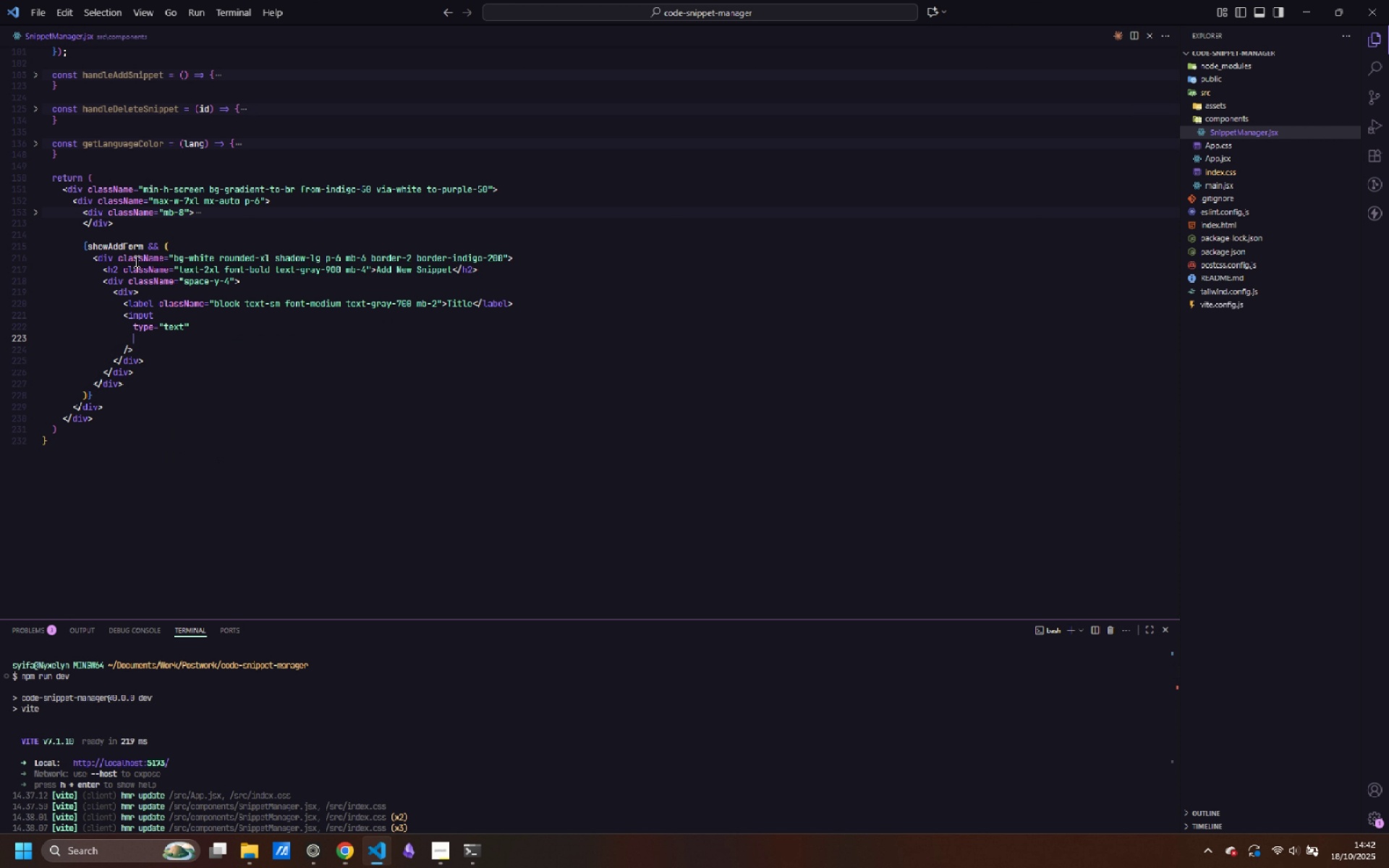 
key(Enter)
 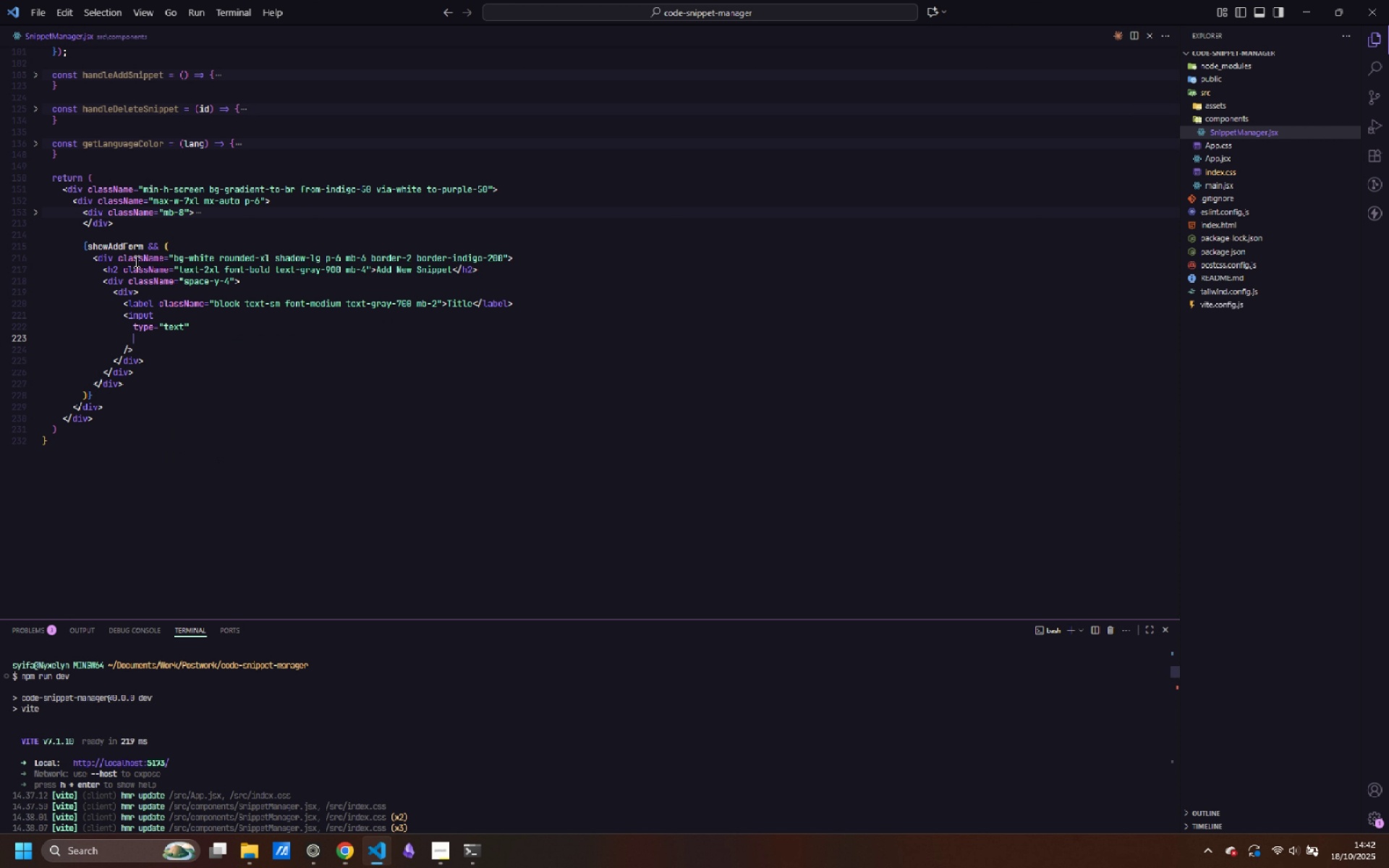 
type(value={news)
key(Backspace)
type(Snippet.title)
 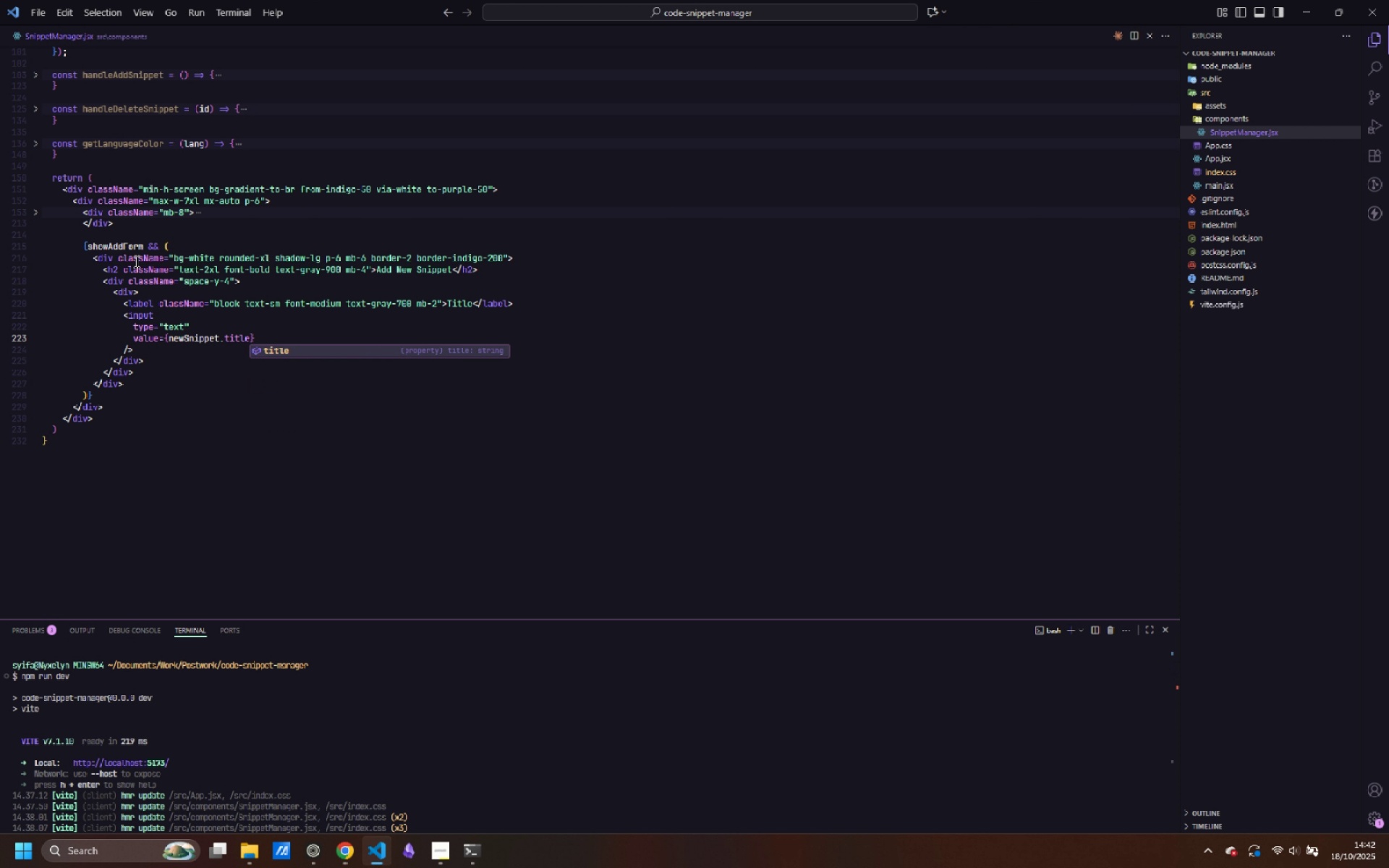 
key(ArrowRight)
 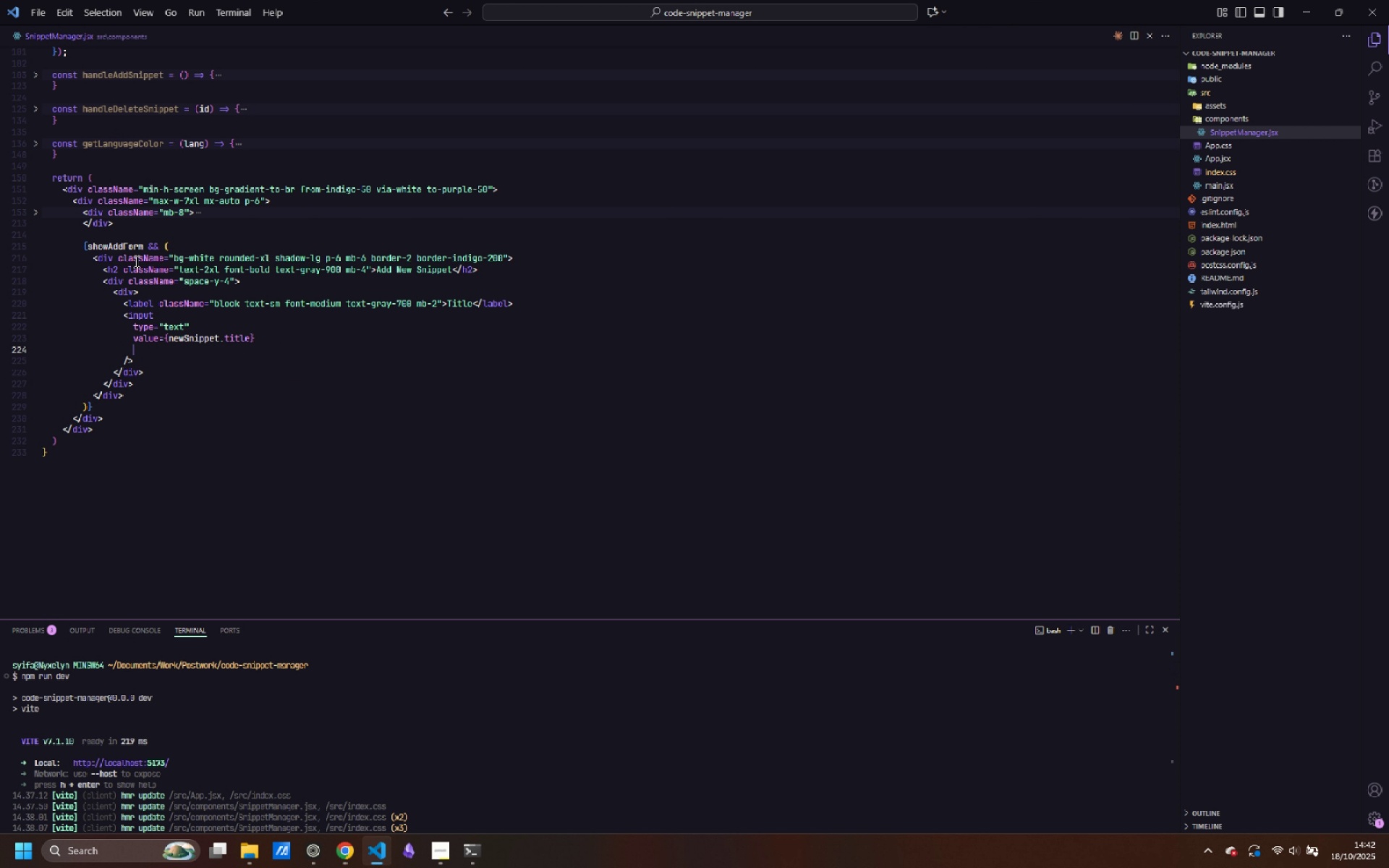 
key(Enter)
 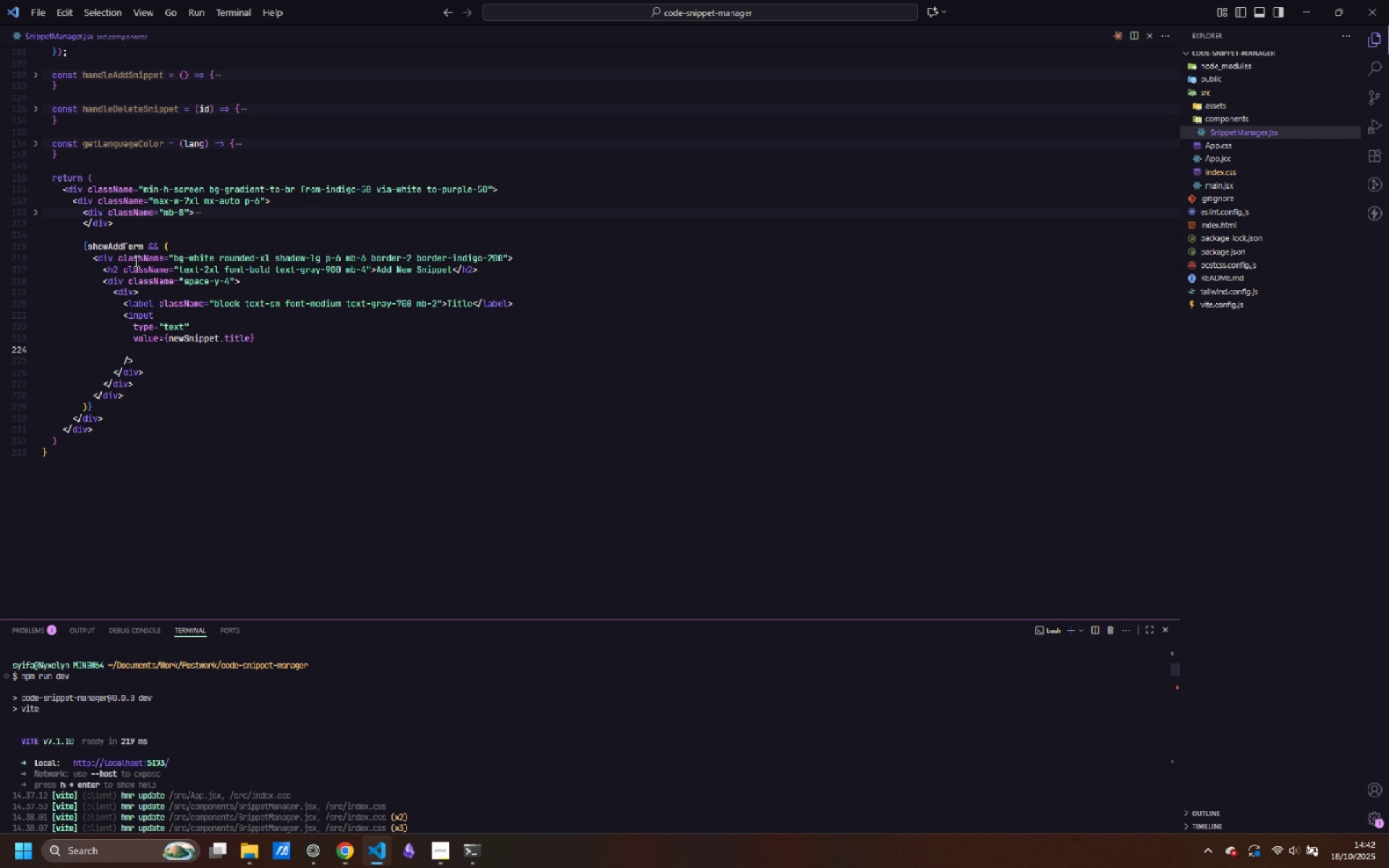 
type(onChange={  )
 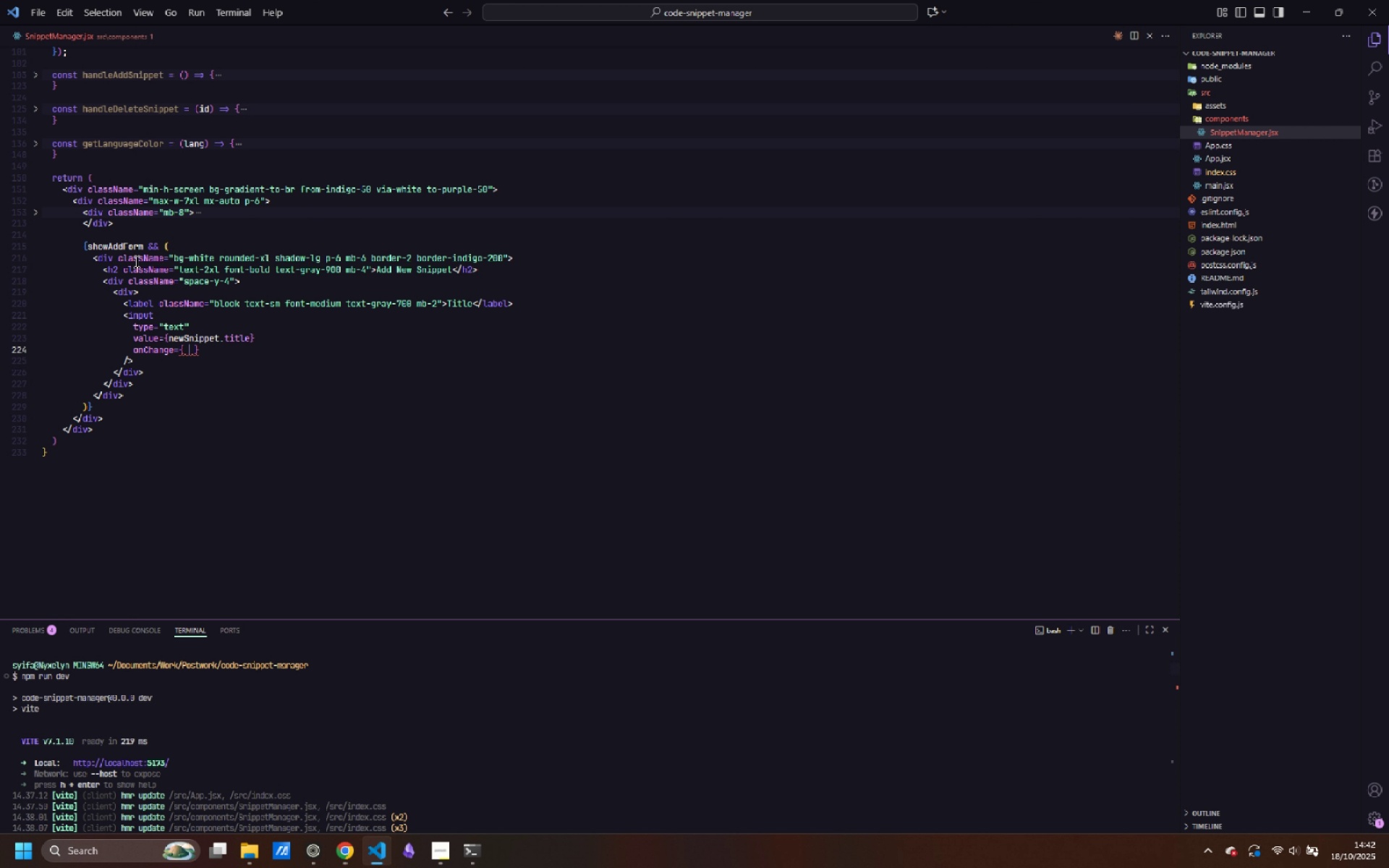 
 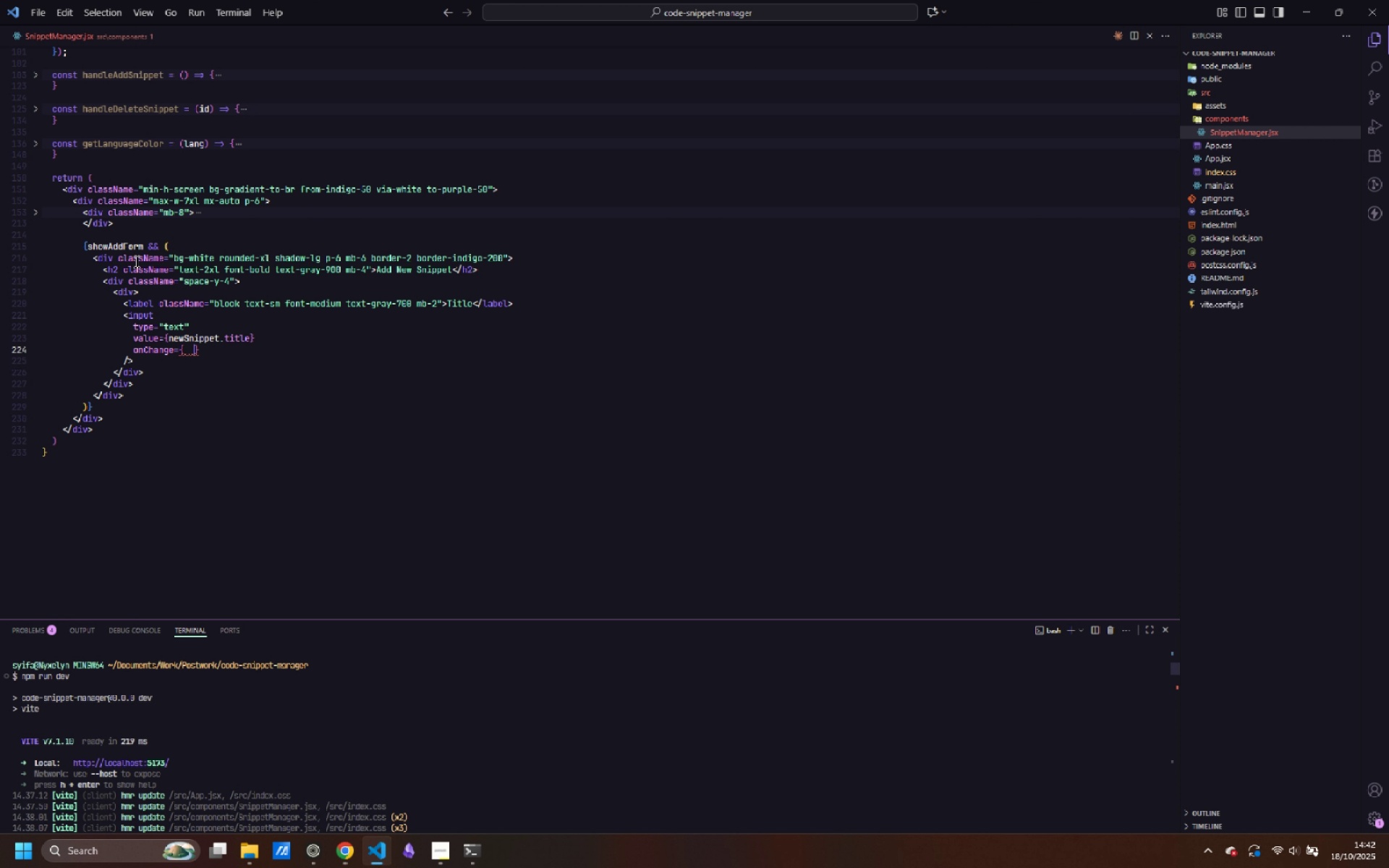 
key(ArrowLeft)
 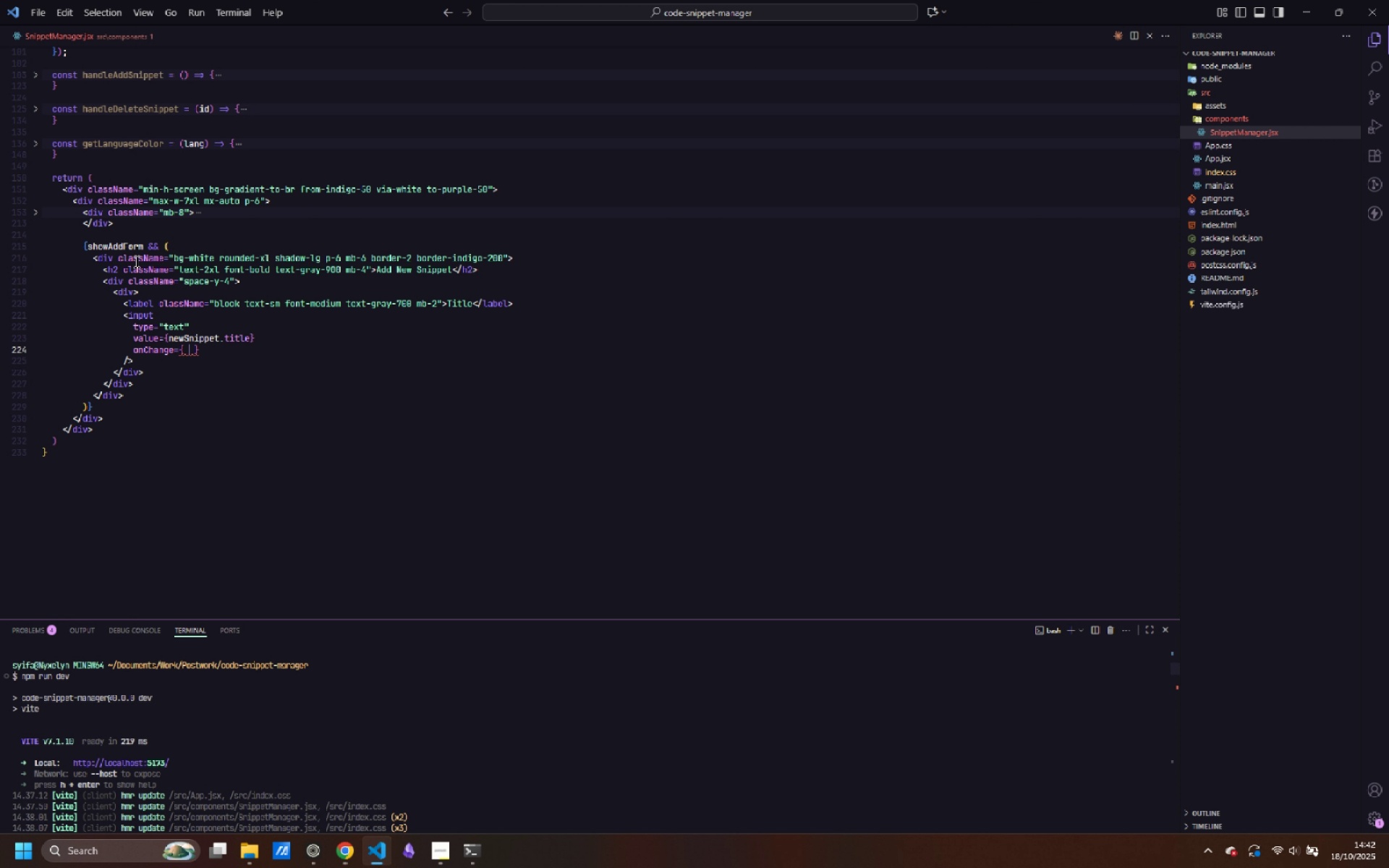 
type((e)
 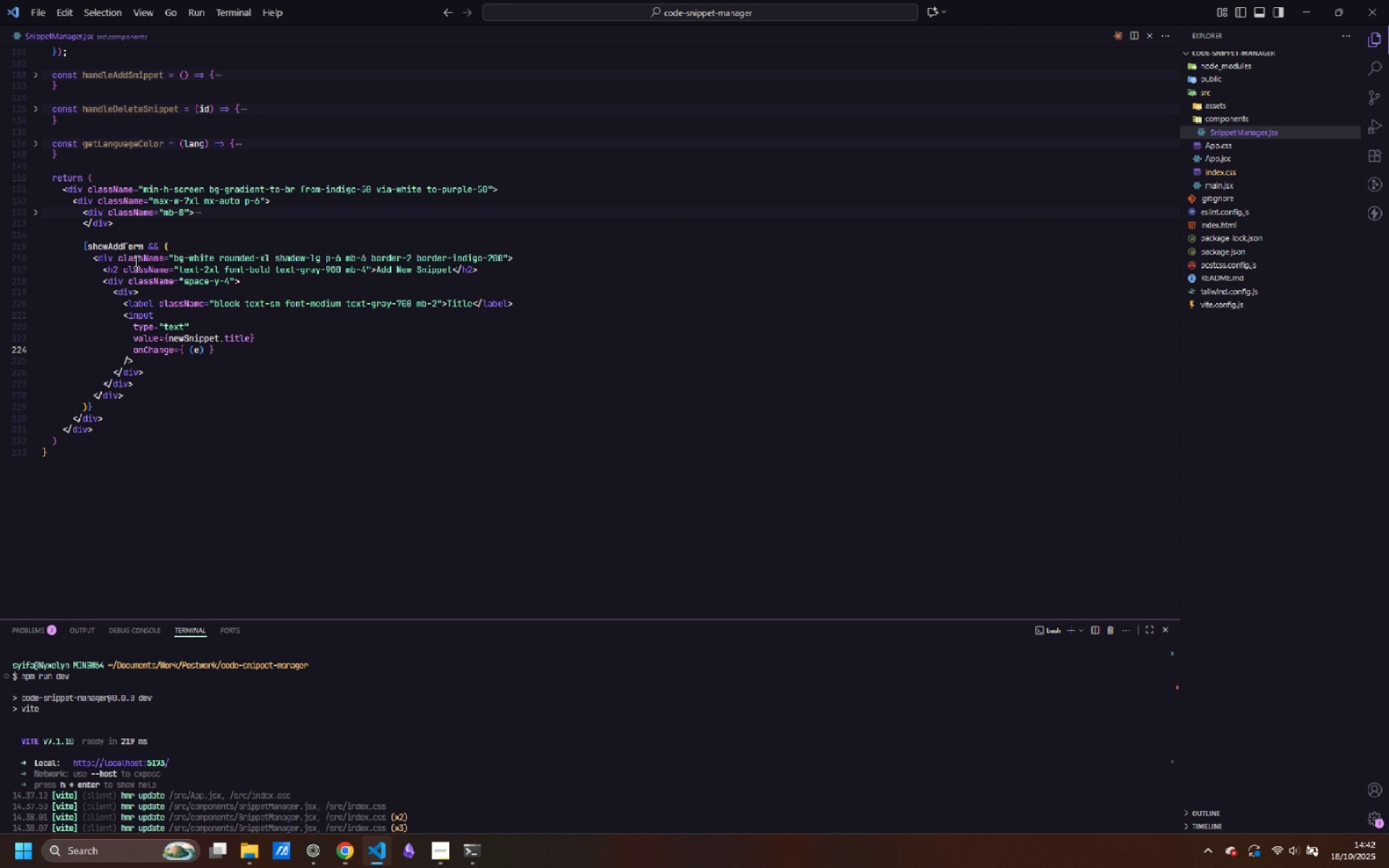 
key(ArrowRight)
 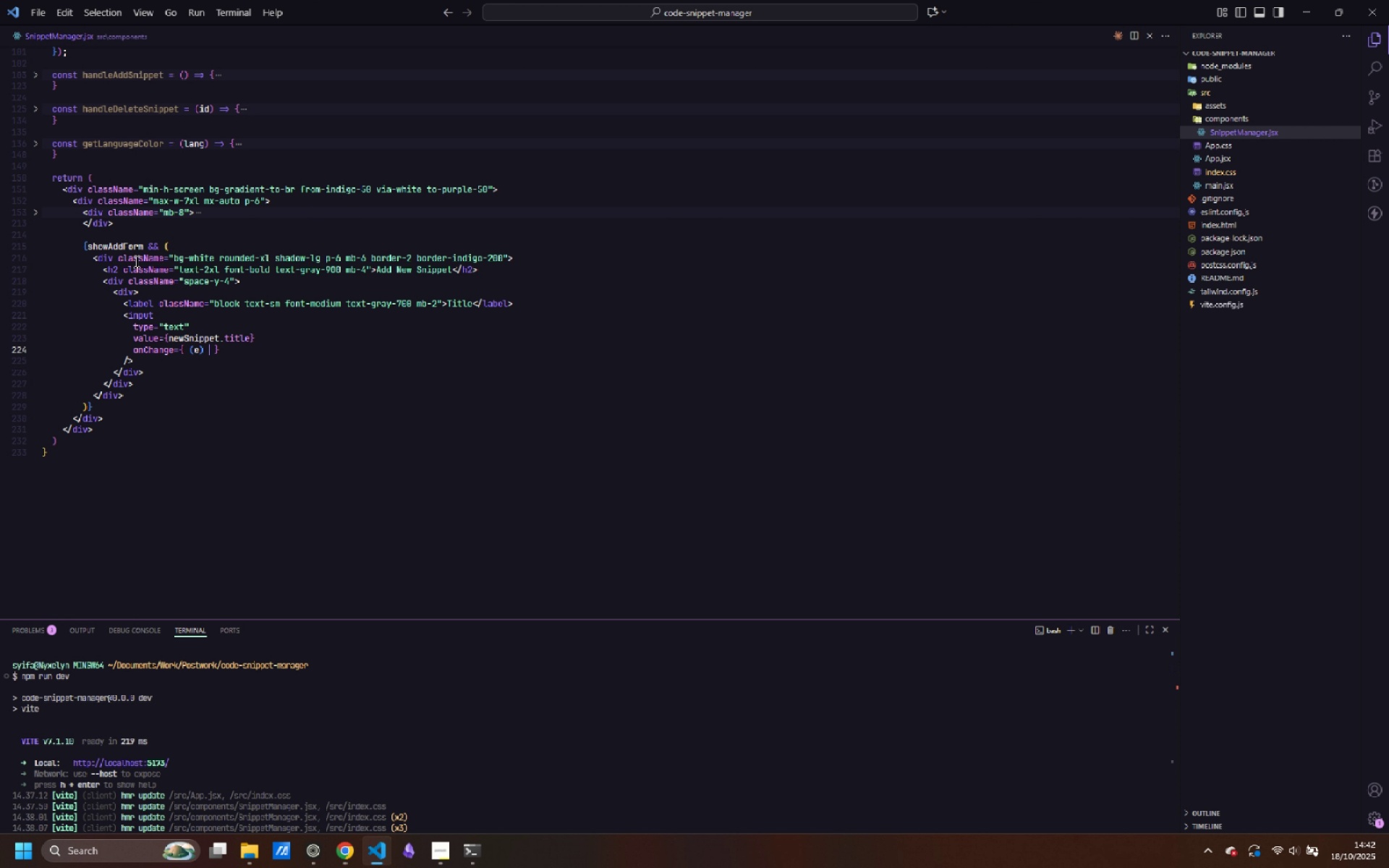 
type( => setNewSnippet({  )
 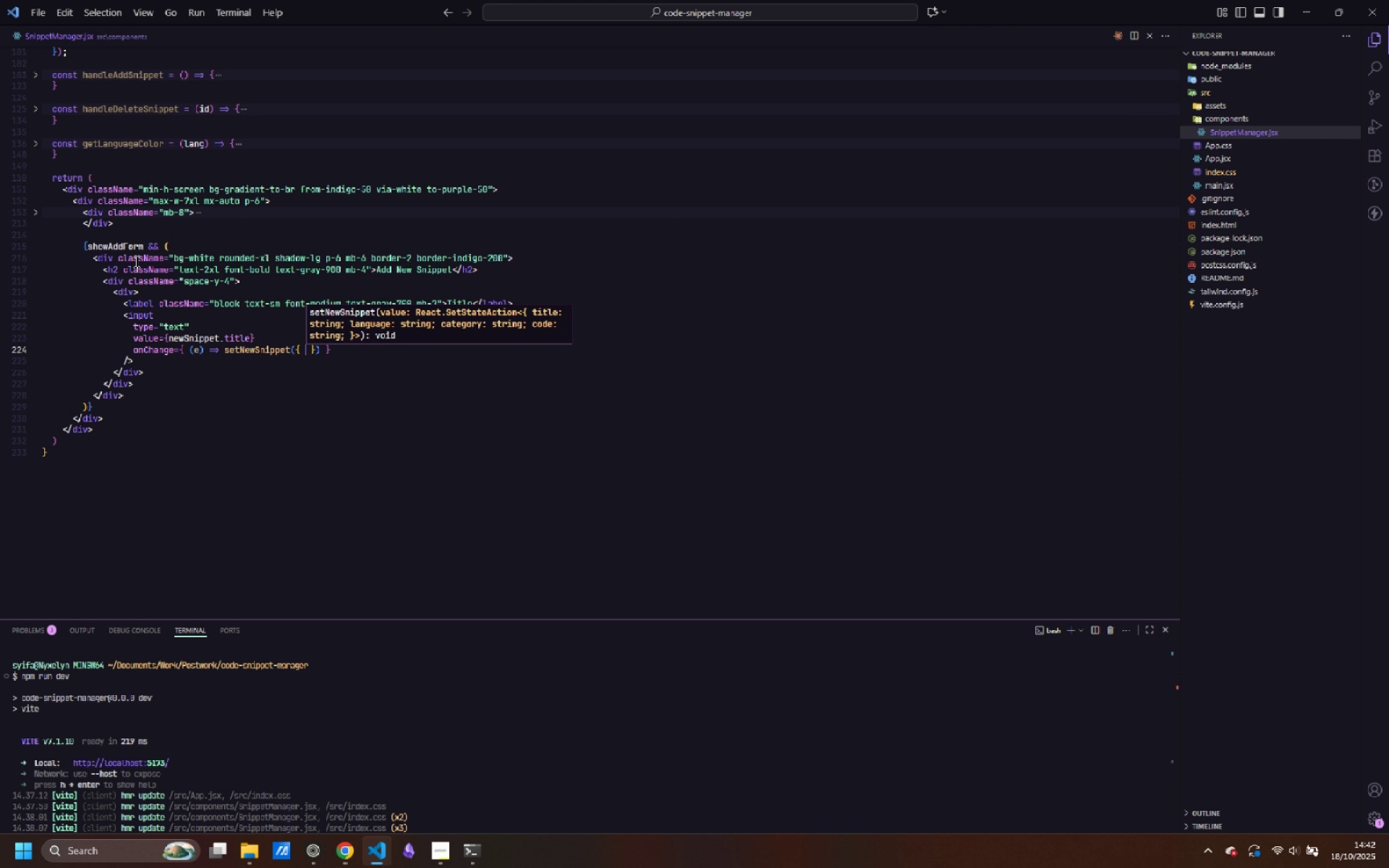 
 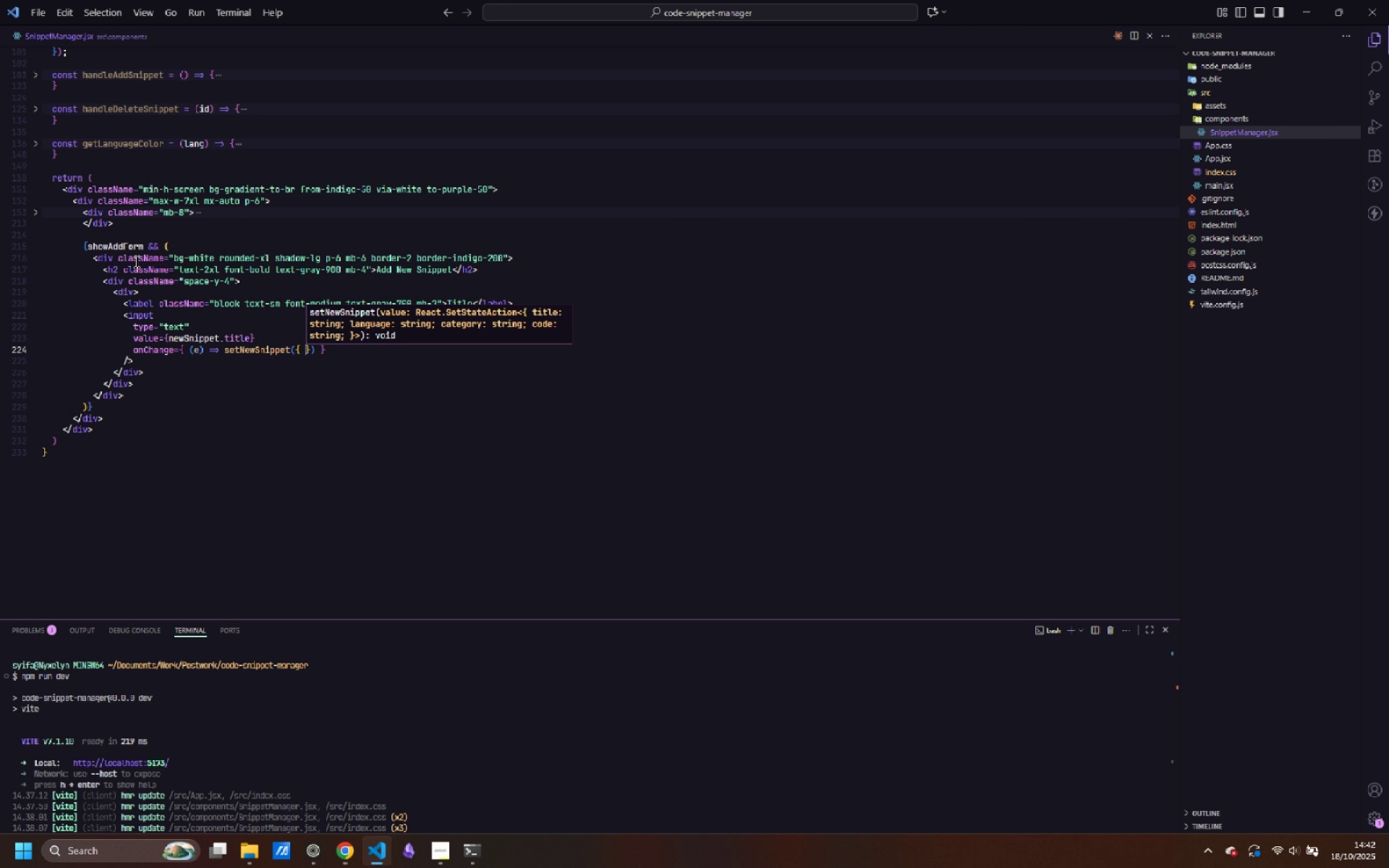 
key(ArrowLeft)
 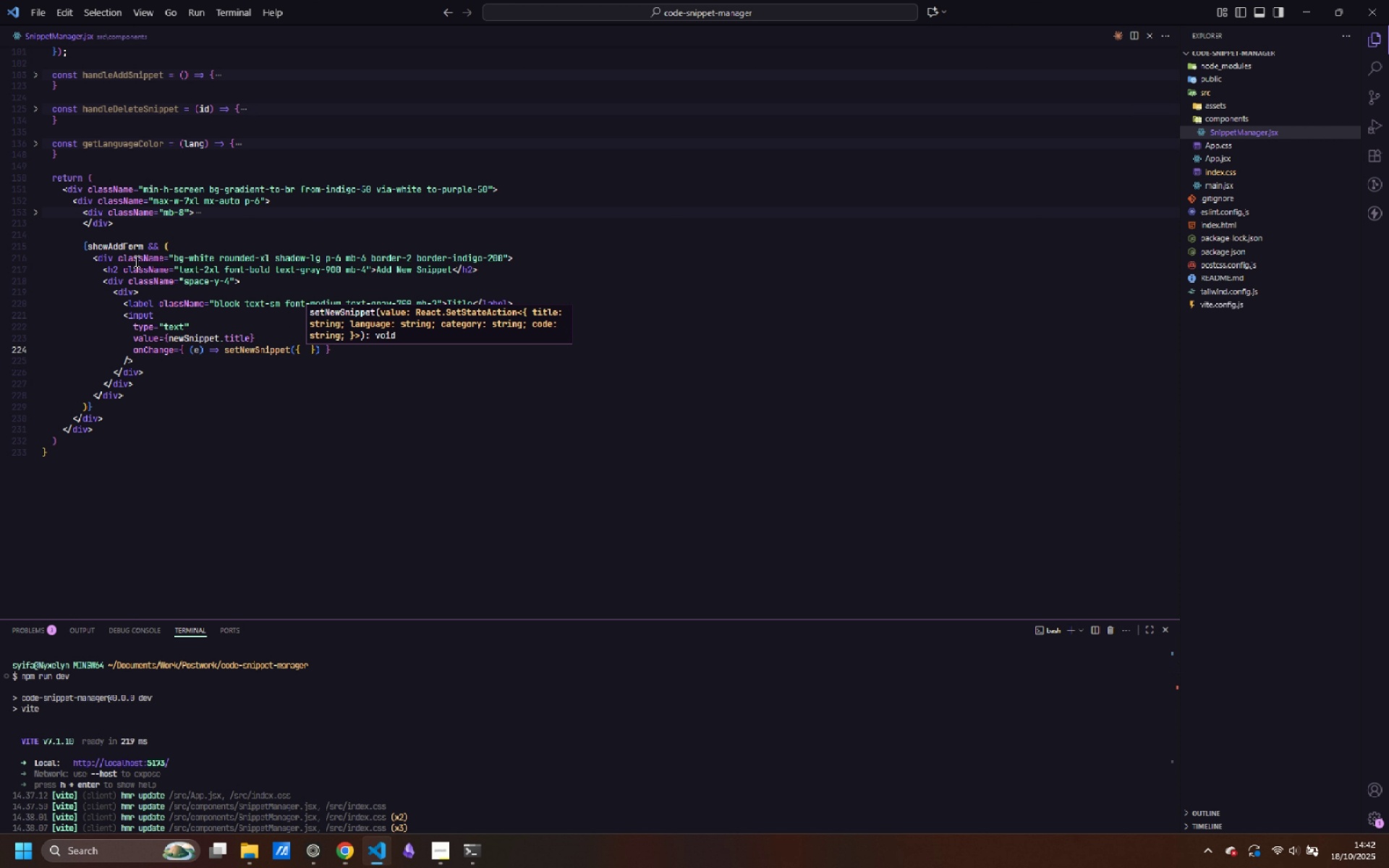 
type(...new)
 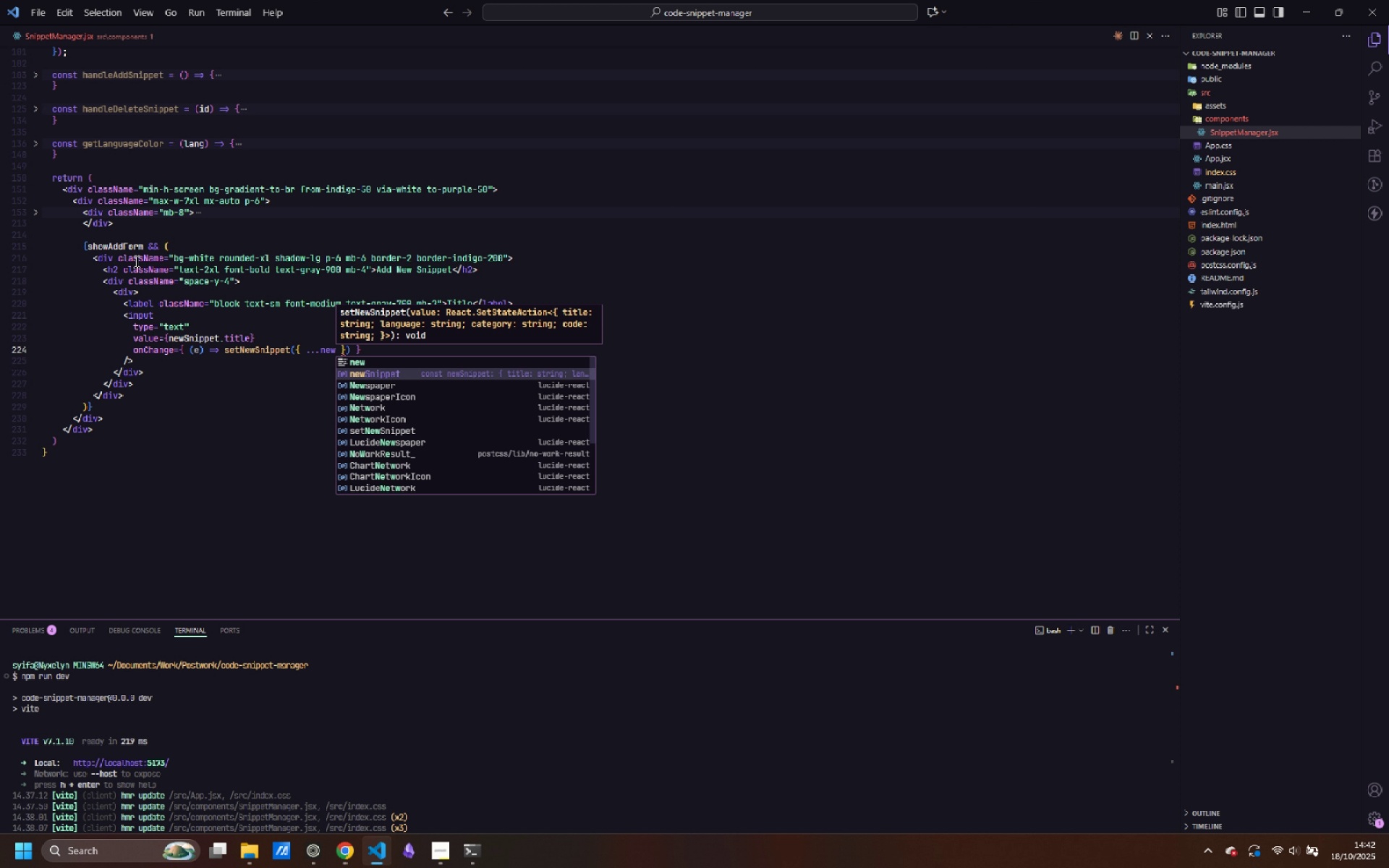 
key(ArrowDown)
 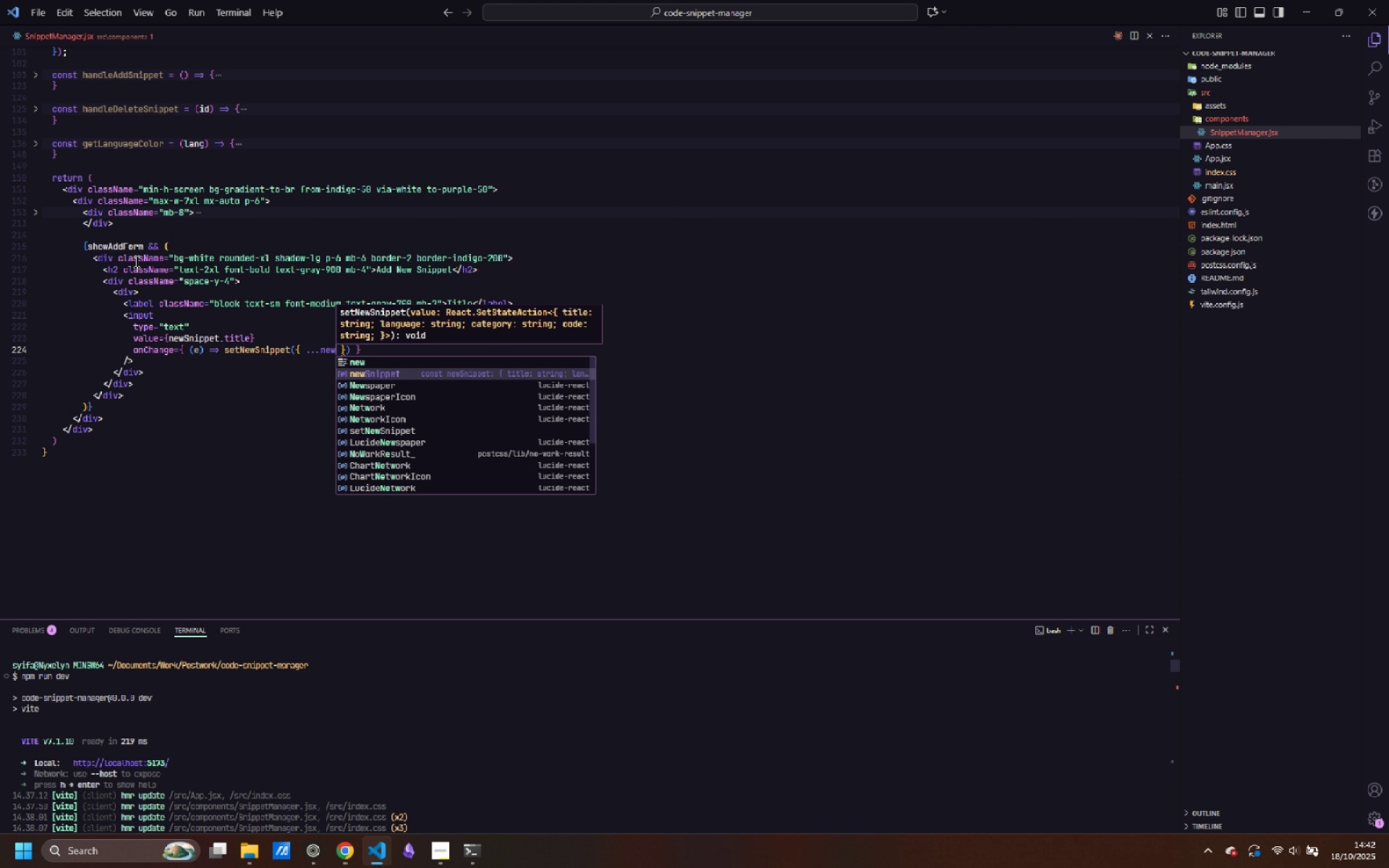 
key(Enter)
 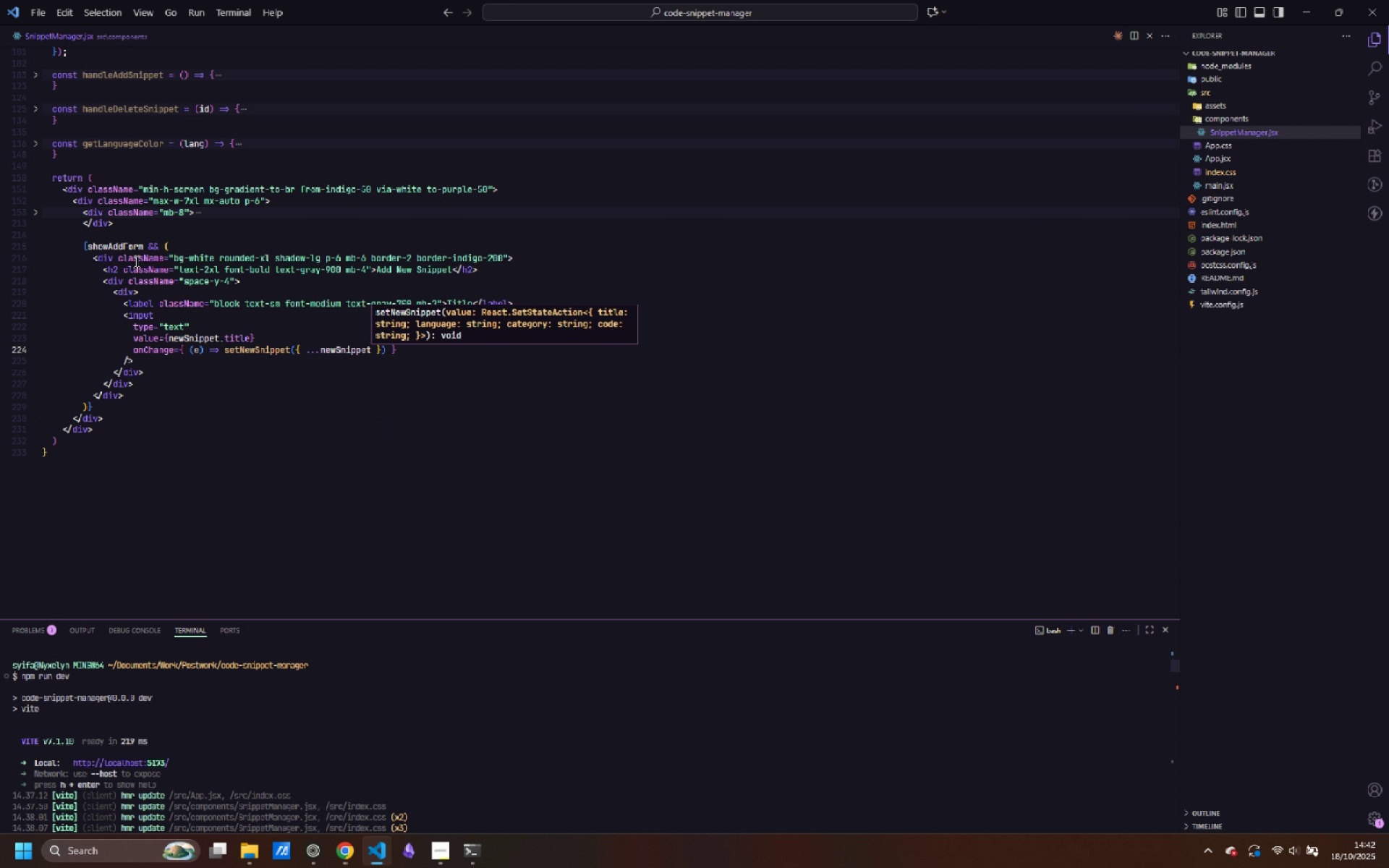 
type(, title: e.target.value)
 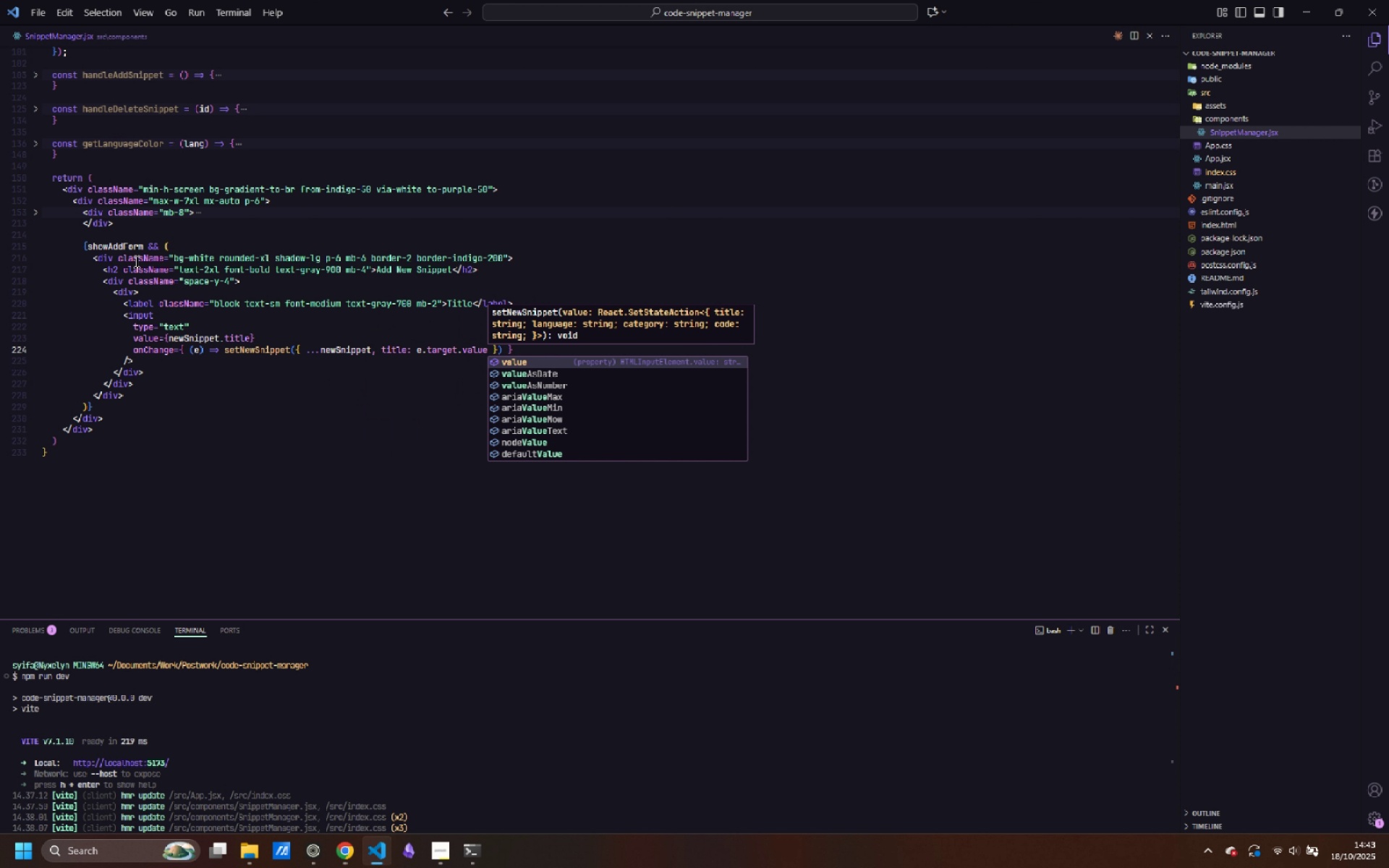 
key(ArrowRight)
 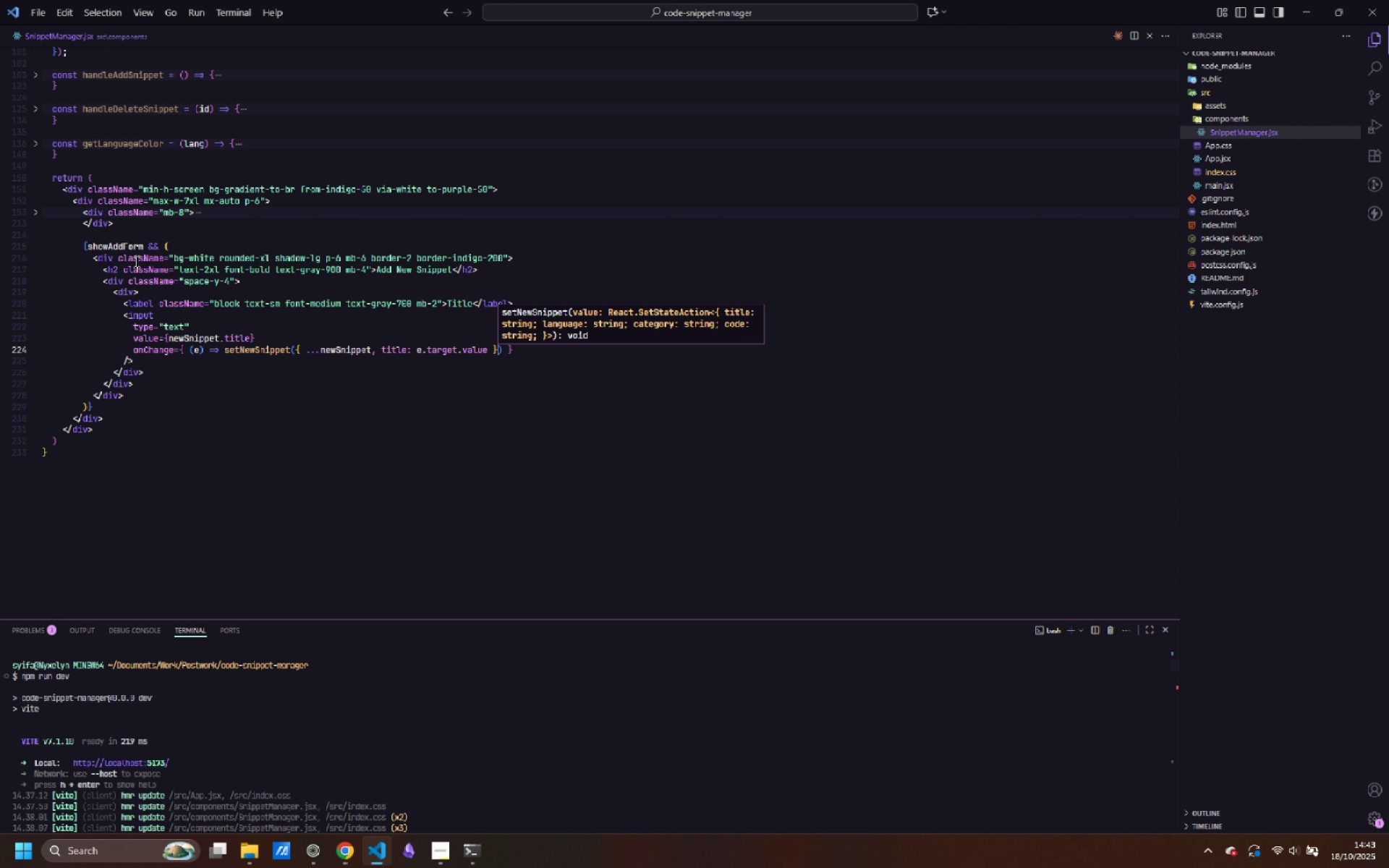 
key(ArrowRight)
 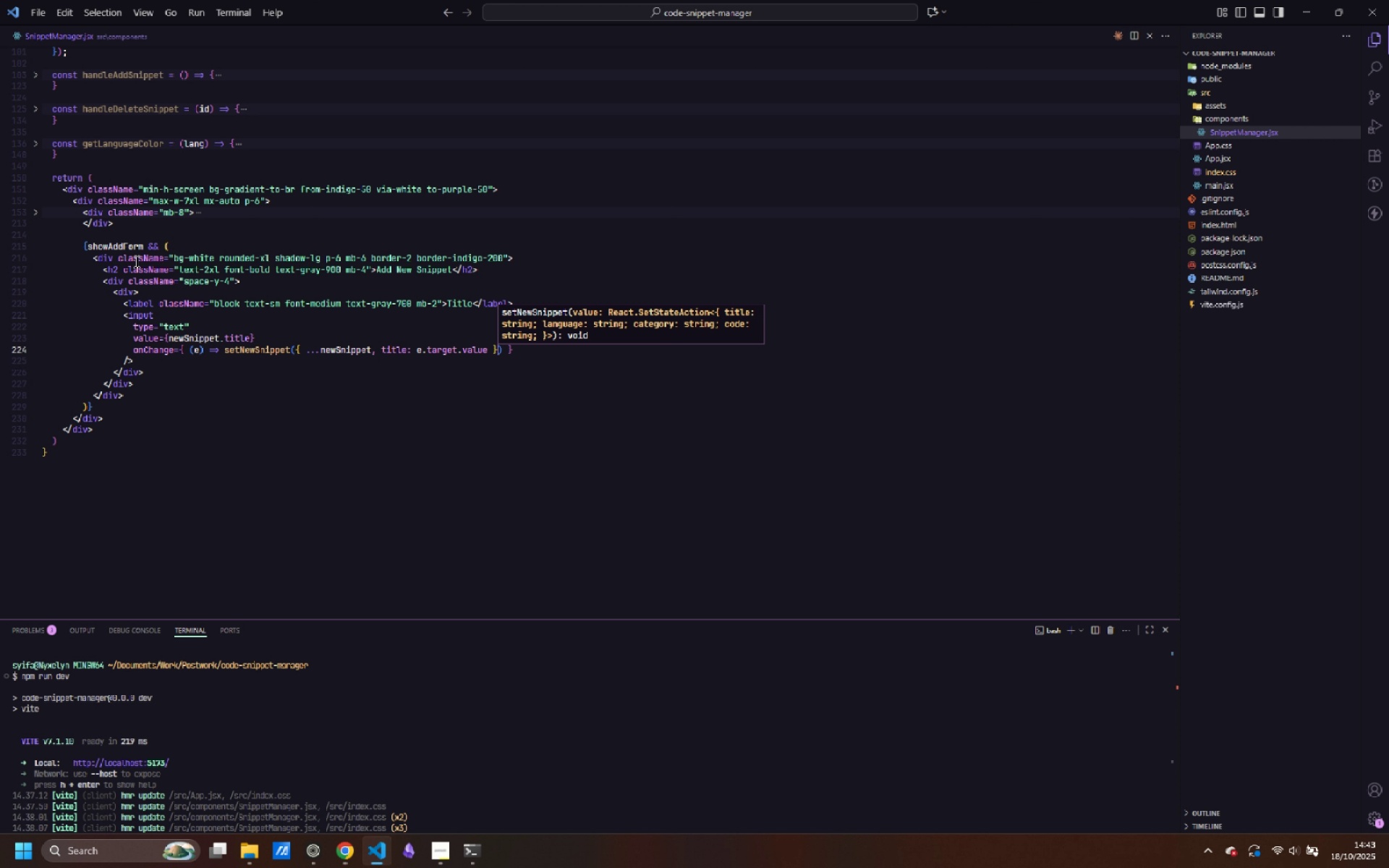 
key(ArrowRight)
 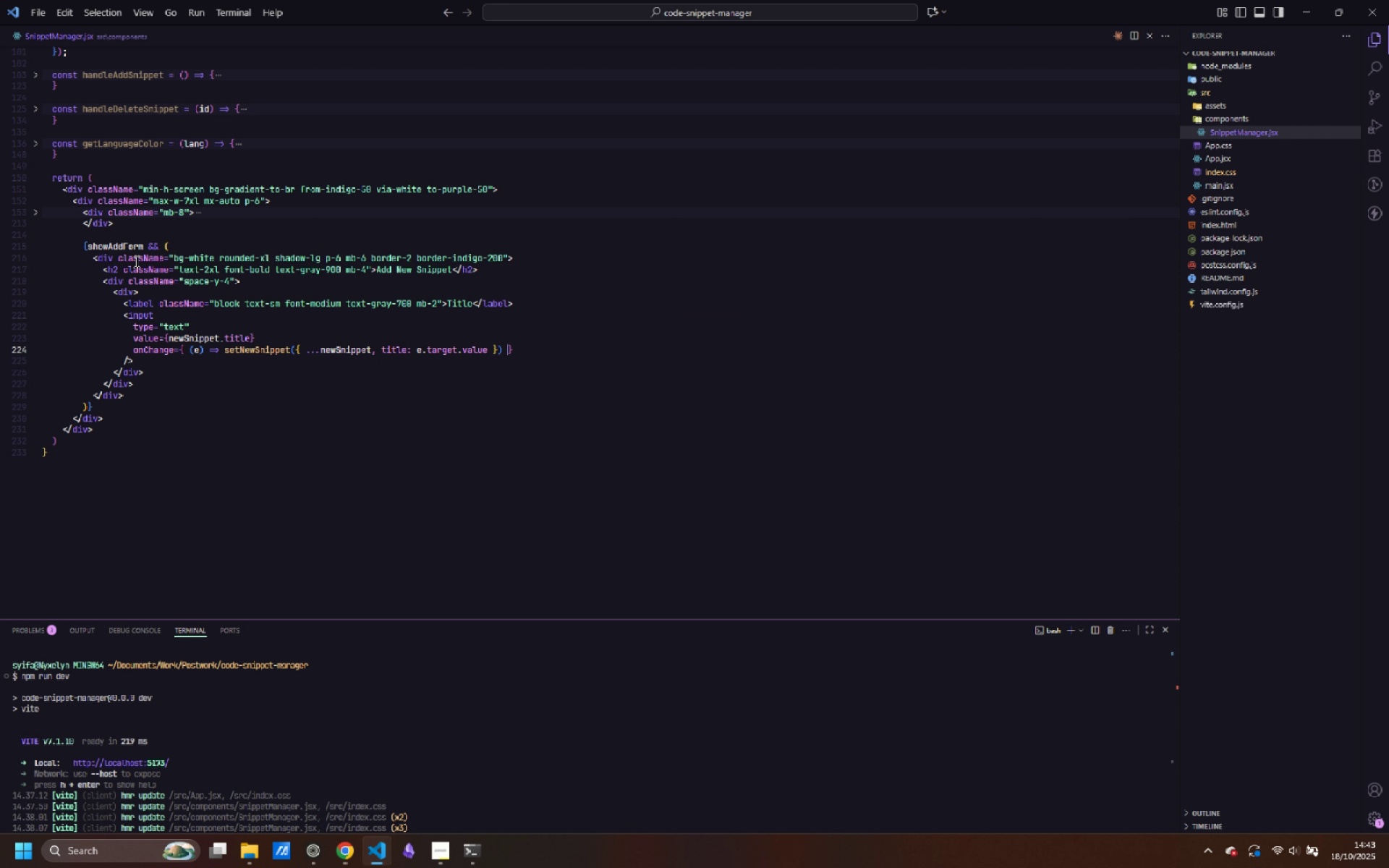 
key(ArrowRight)
 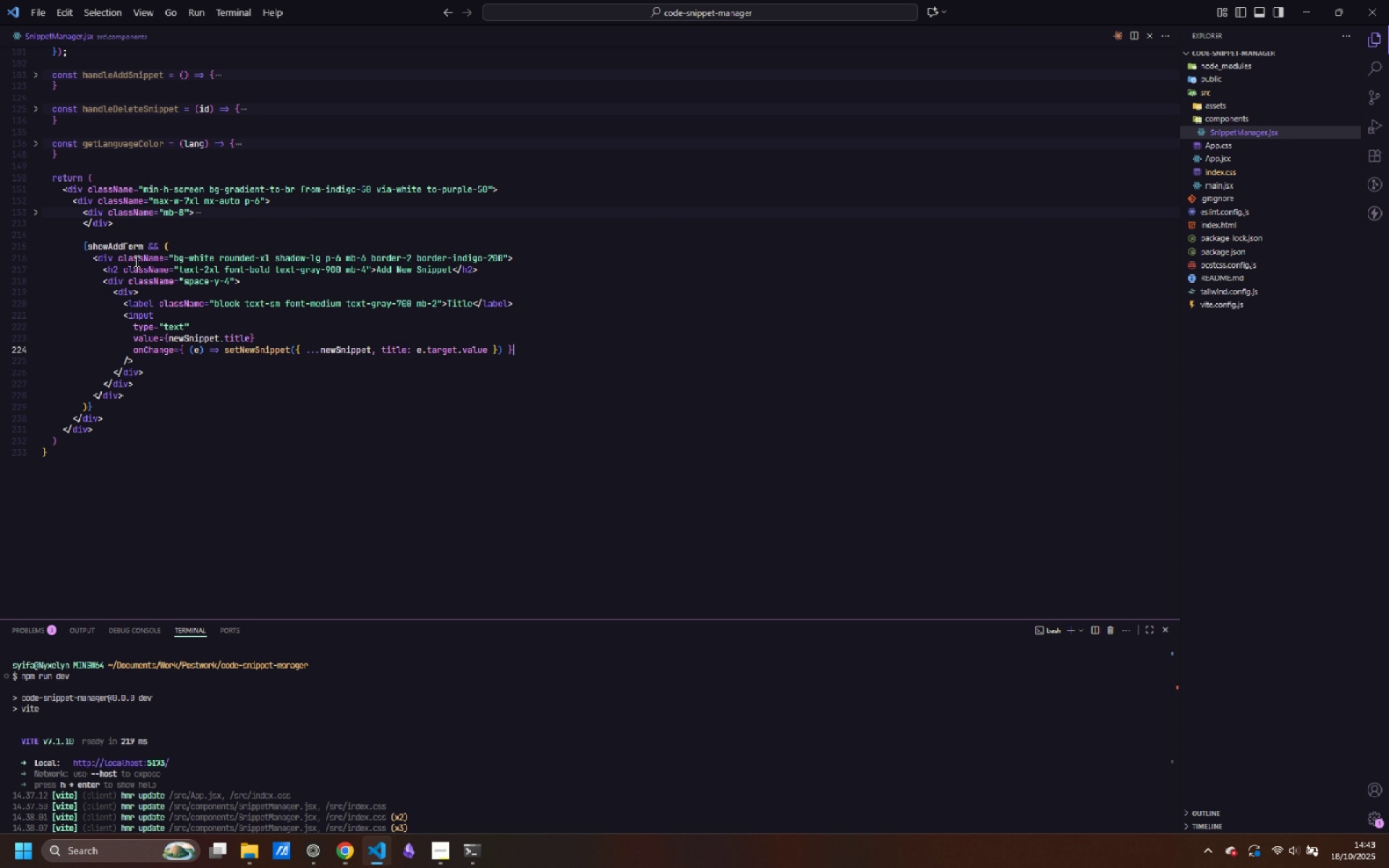 
key(ArrowRight)
 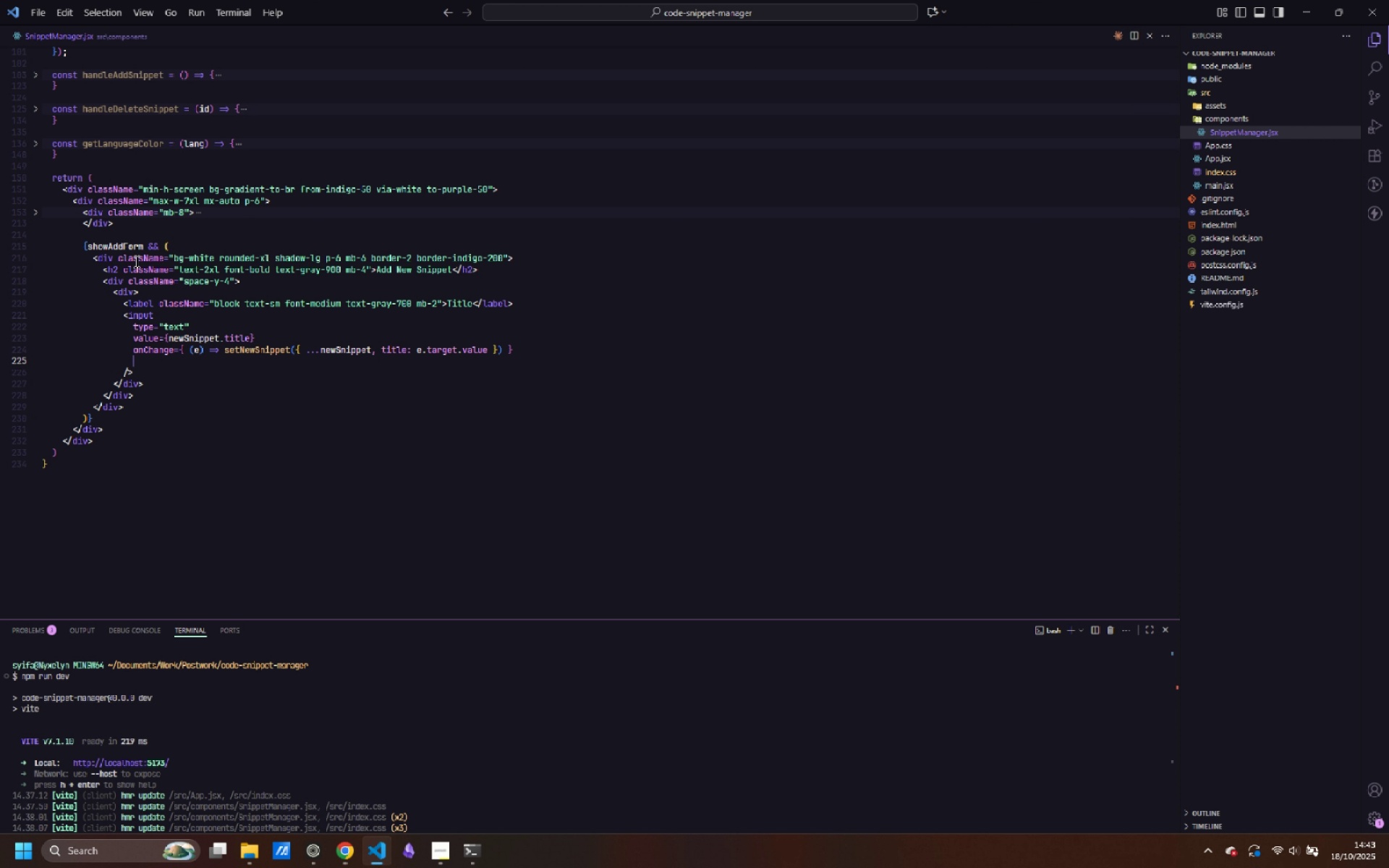 
key(Enter)
 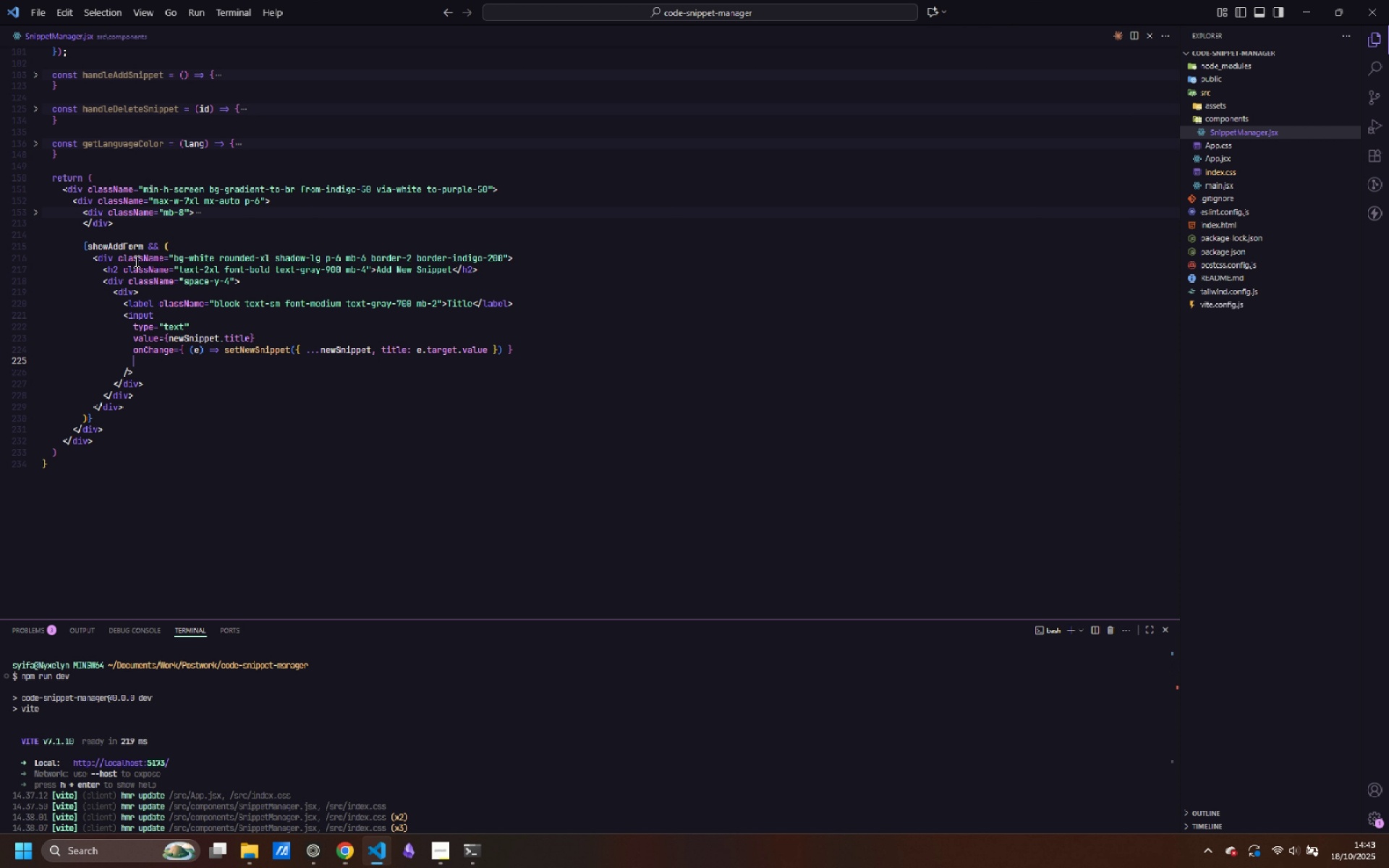 
type(className="w-full px-4 pt)
key(Backspace)
type(y-2 border border-gray-300 roundd)
key(Backspace)
type(ed-lg focues)
key(Backspace)
key(Backspace)
type(s:ring=)
key(Backspace)
type(-2 focus:ring-indigo-500 focus:)
 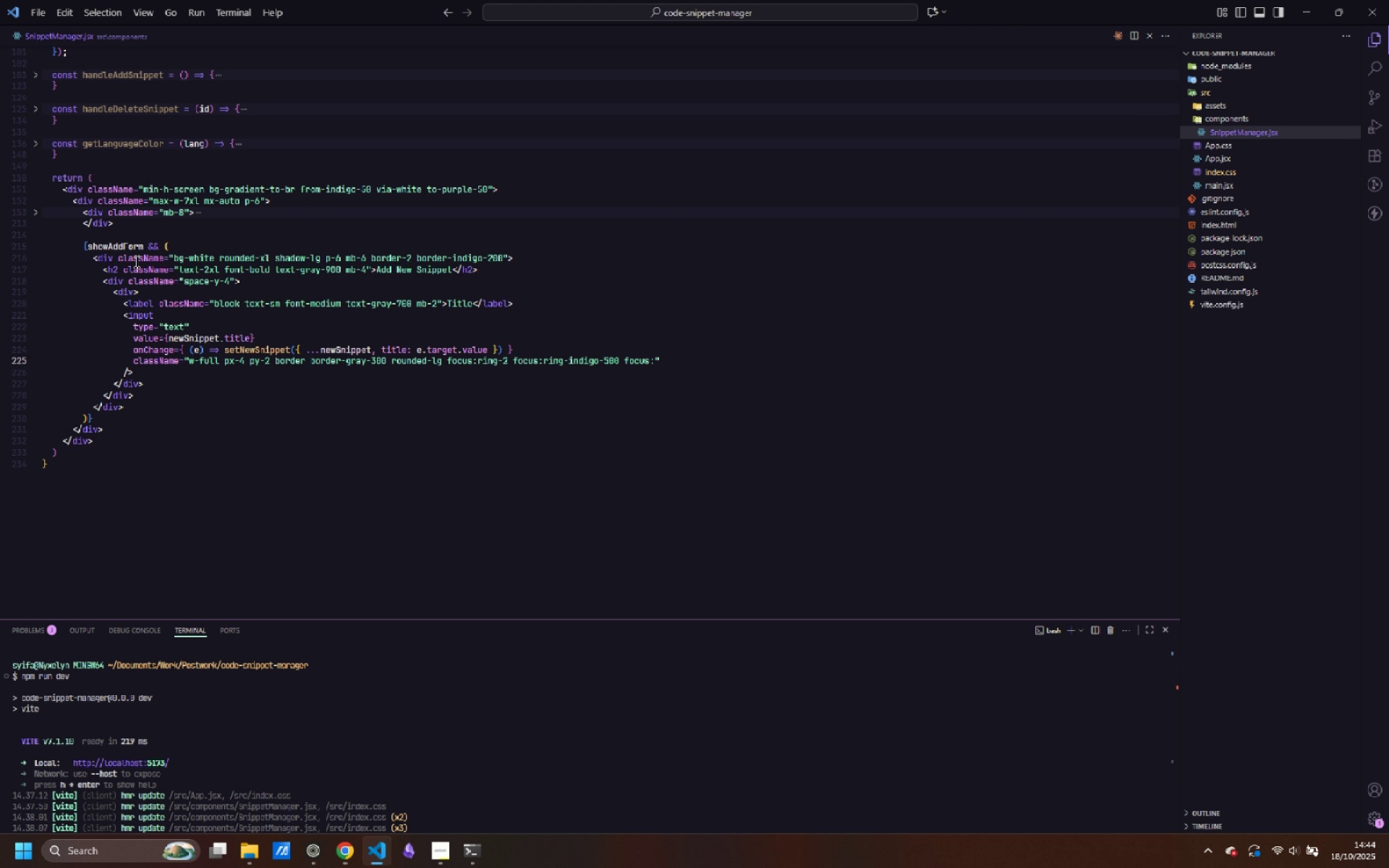 
wait(5.23)
 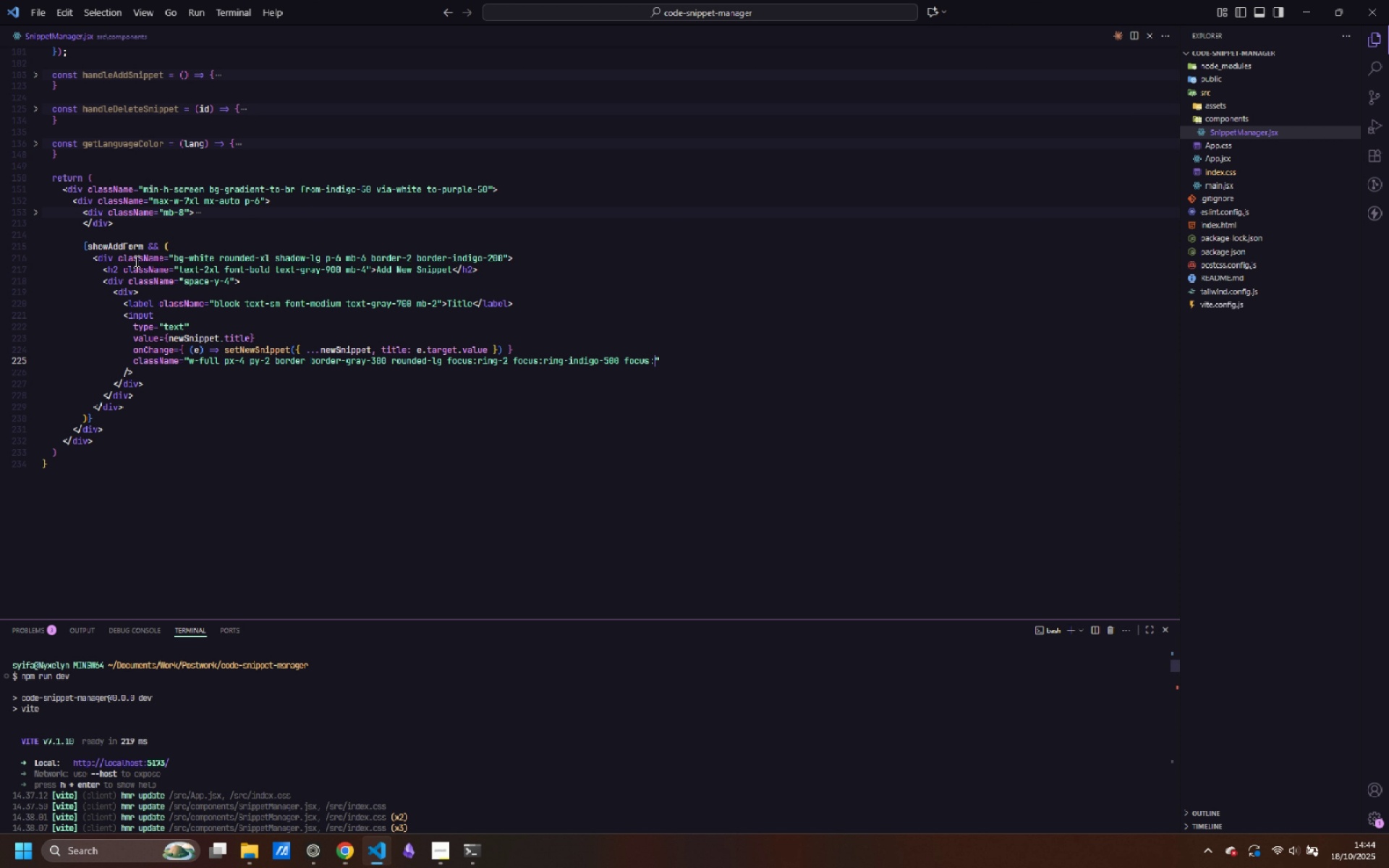 
type(border-transparent)
 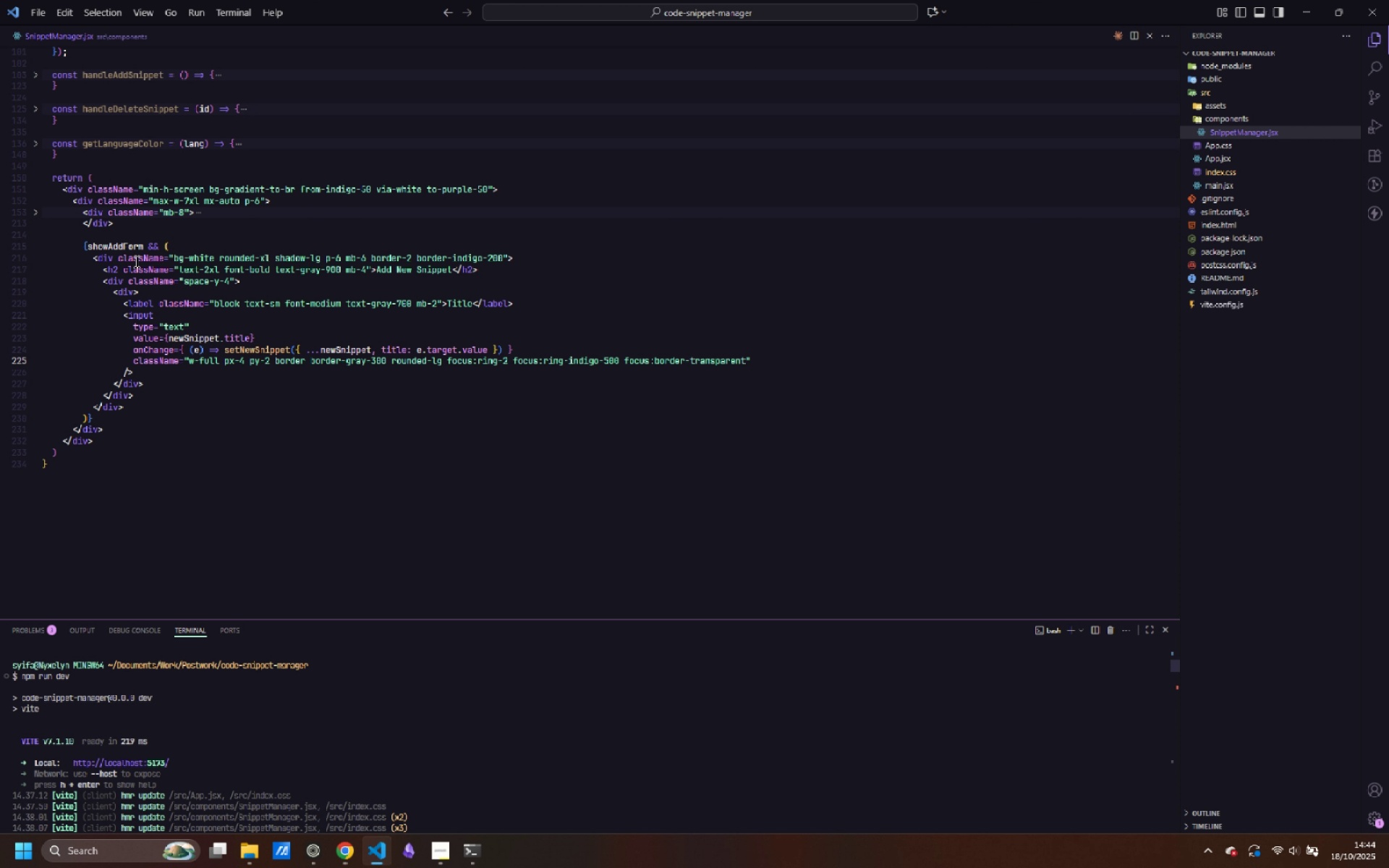 
key(ArrowRight)
 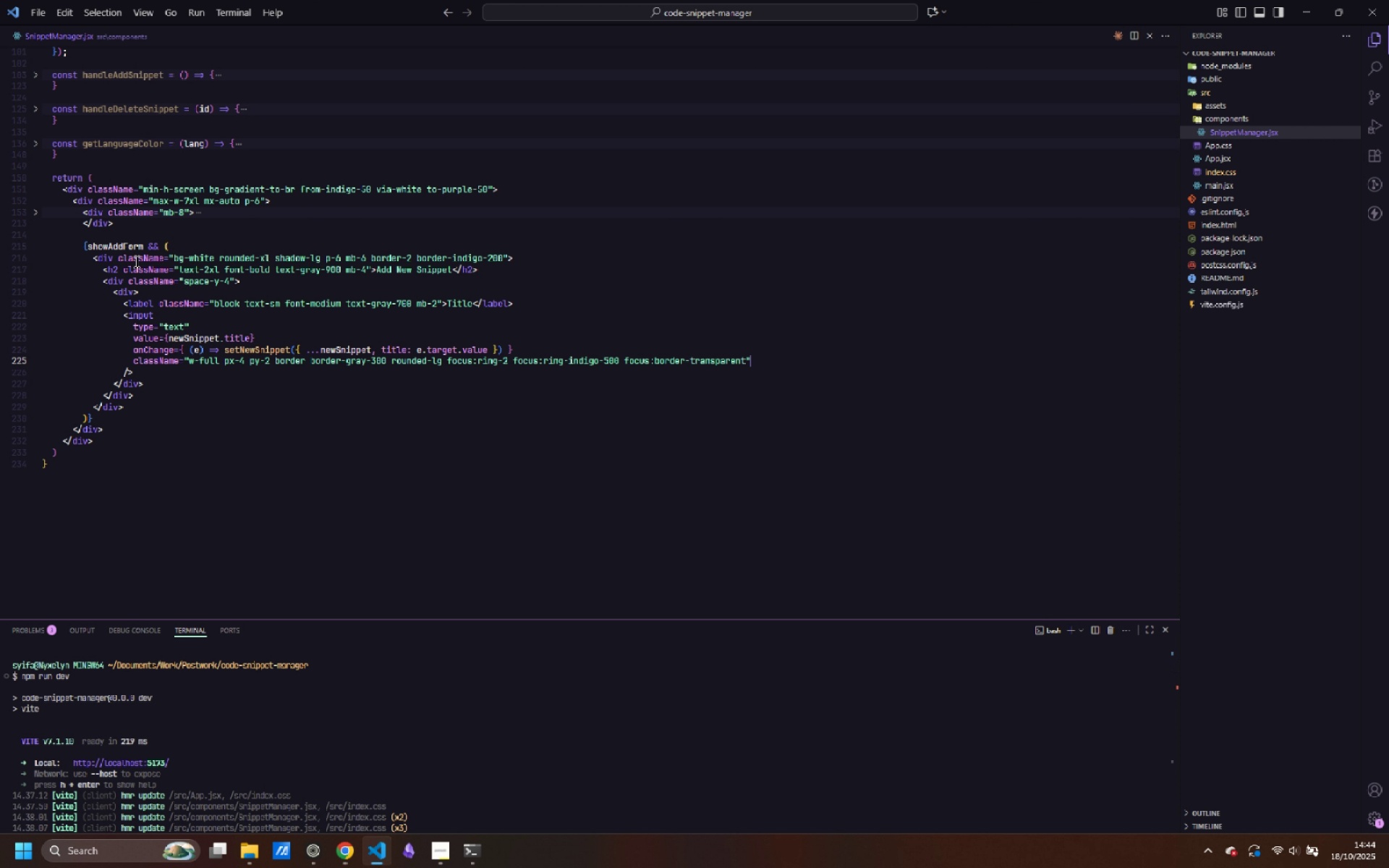 
key(Enter)
 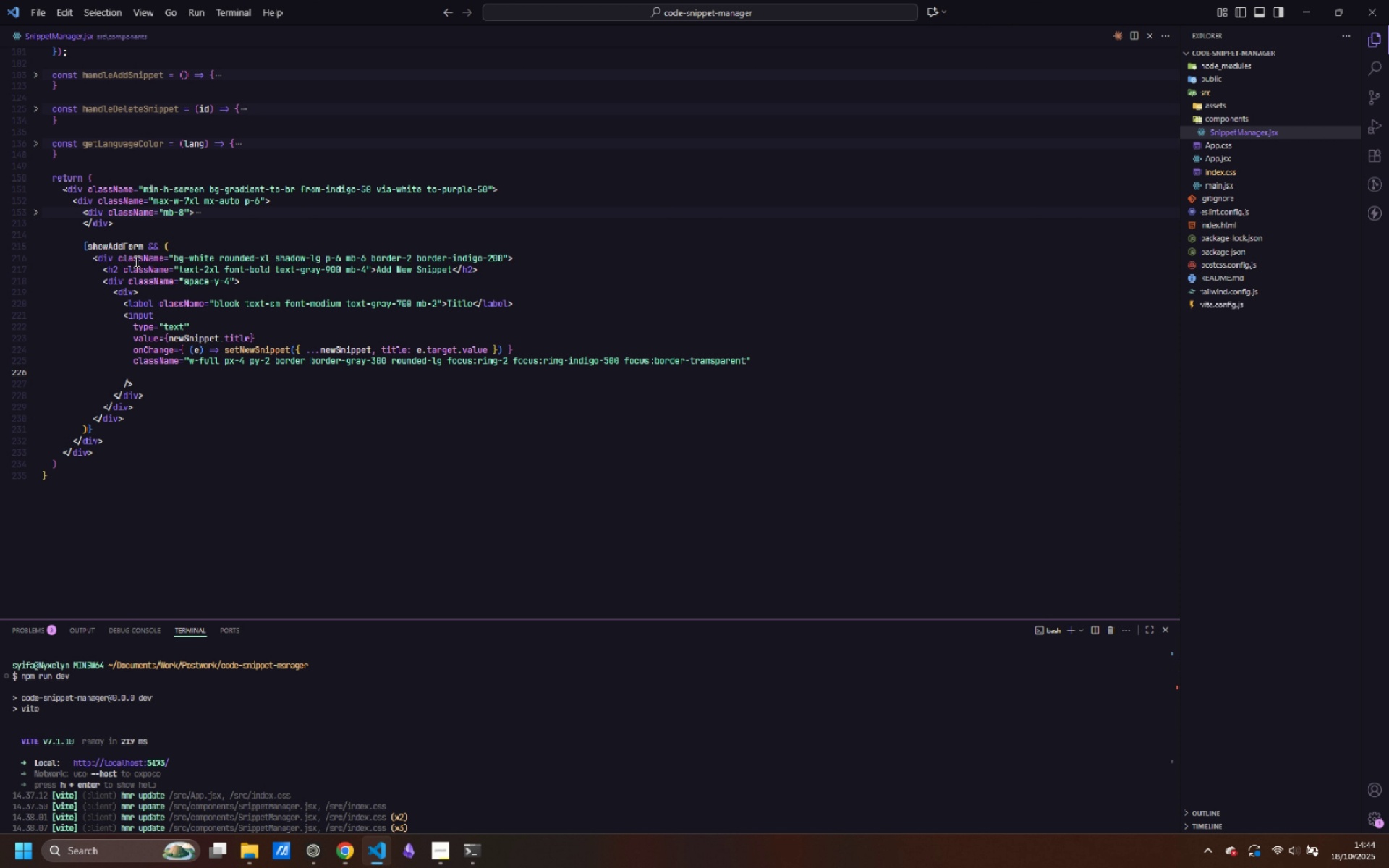 
type(placeholder=")
 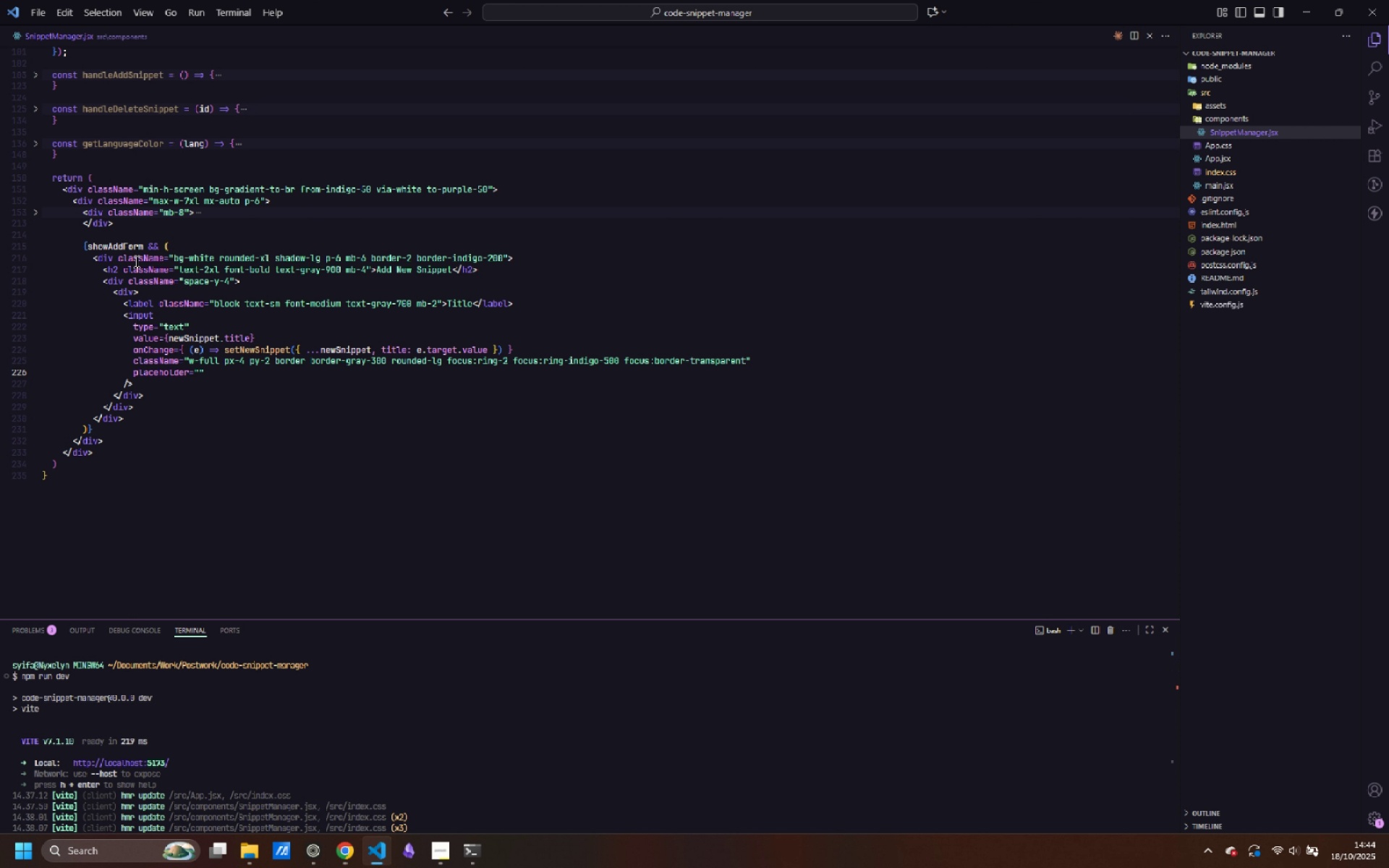 
wait(9.7)
 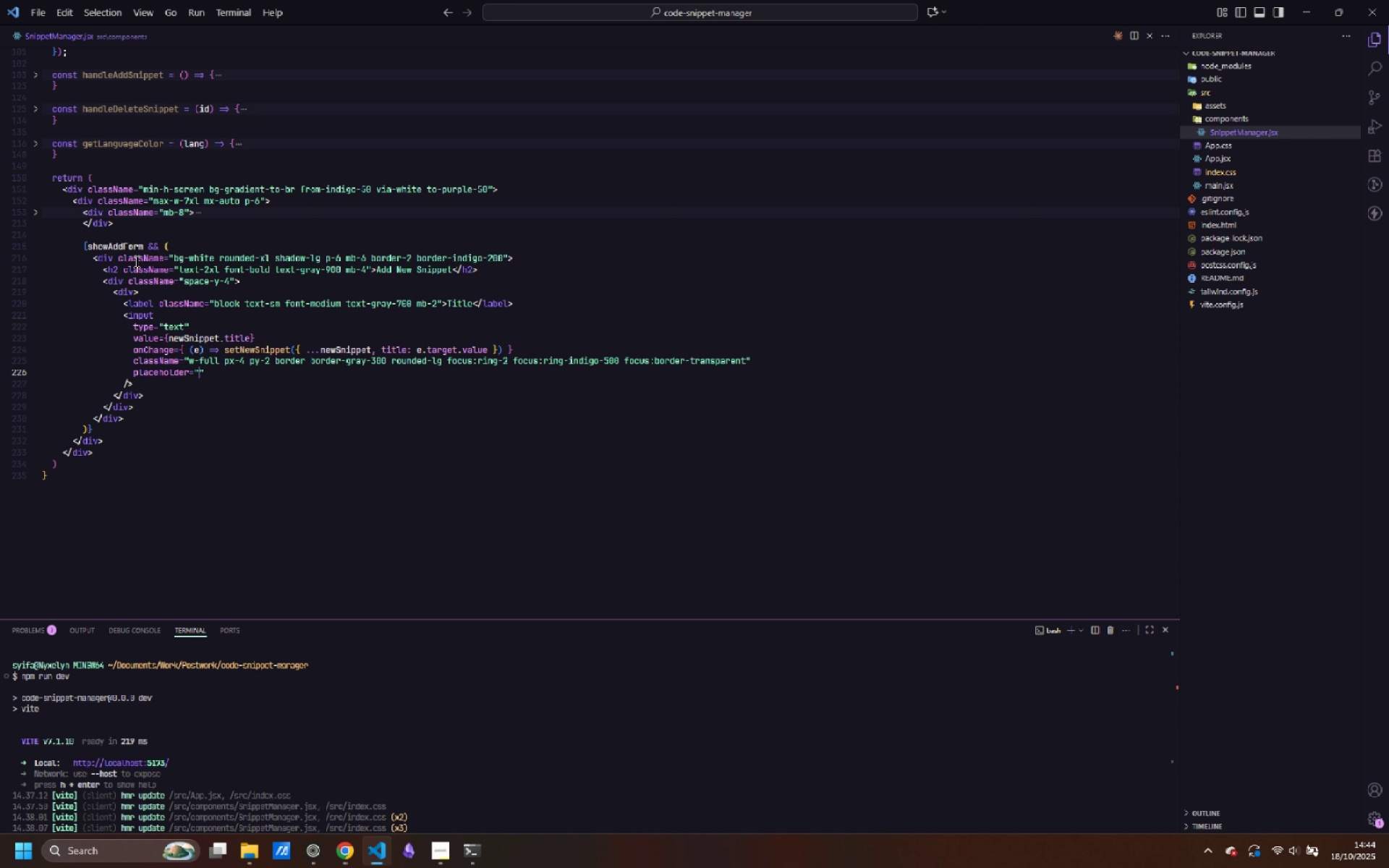 
type(Enter code snippet title...)
 